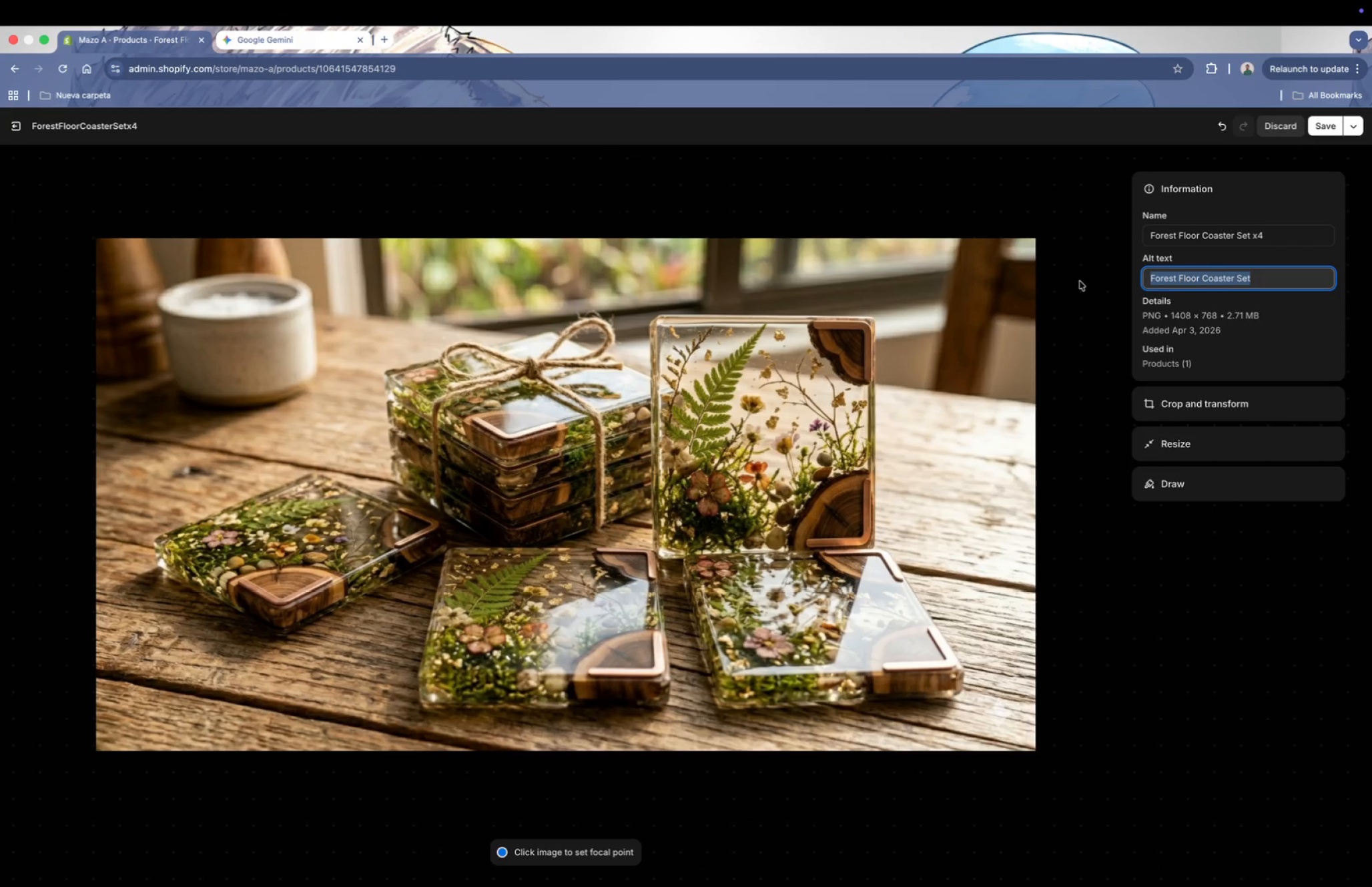 
key(Meta+C)
 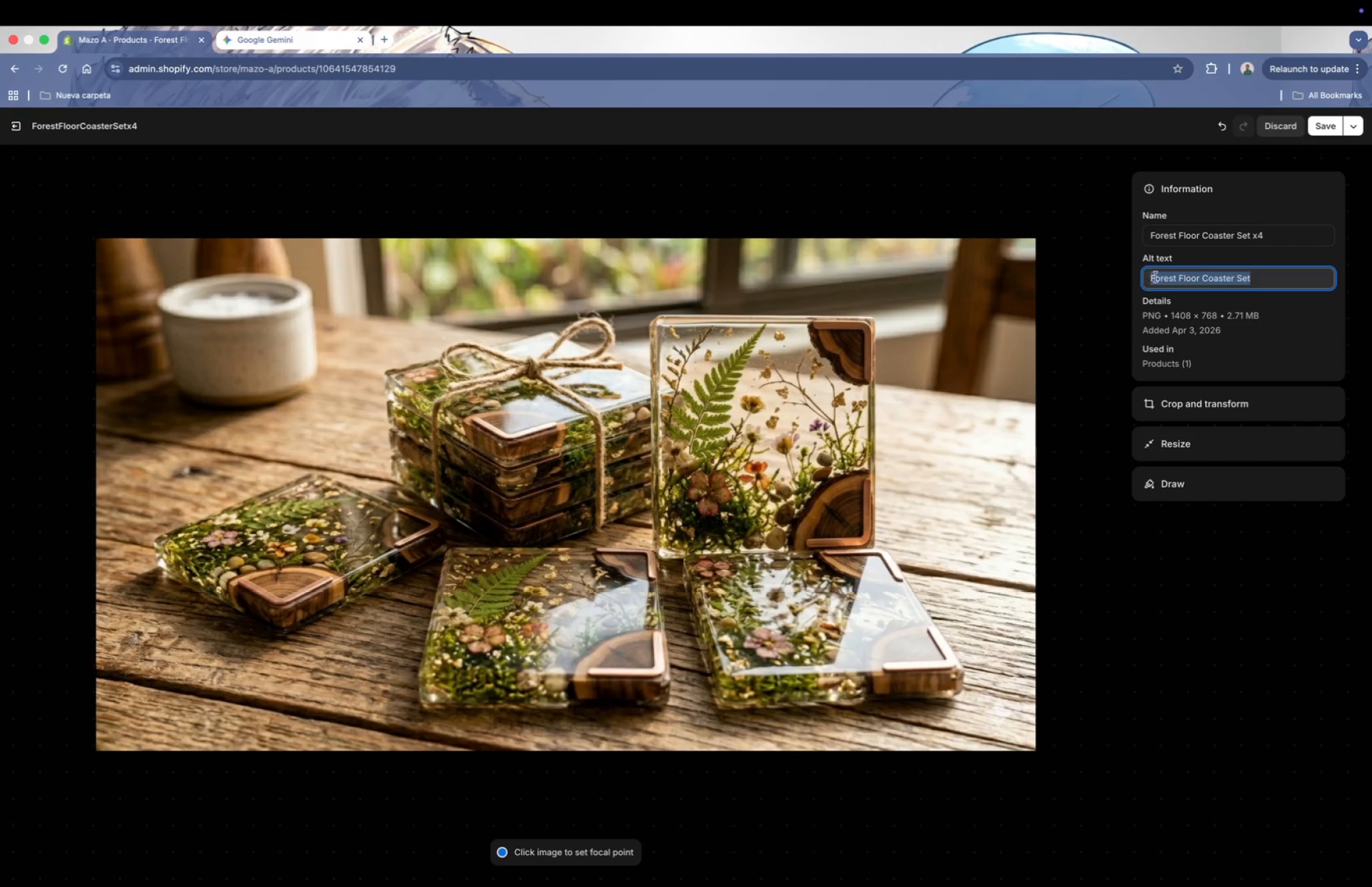 
left_click([1168, 279])
 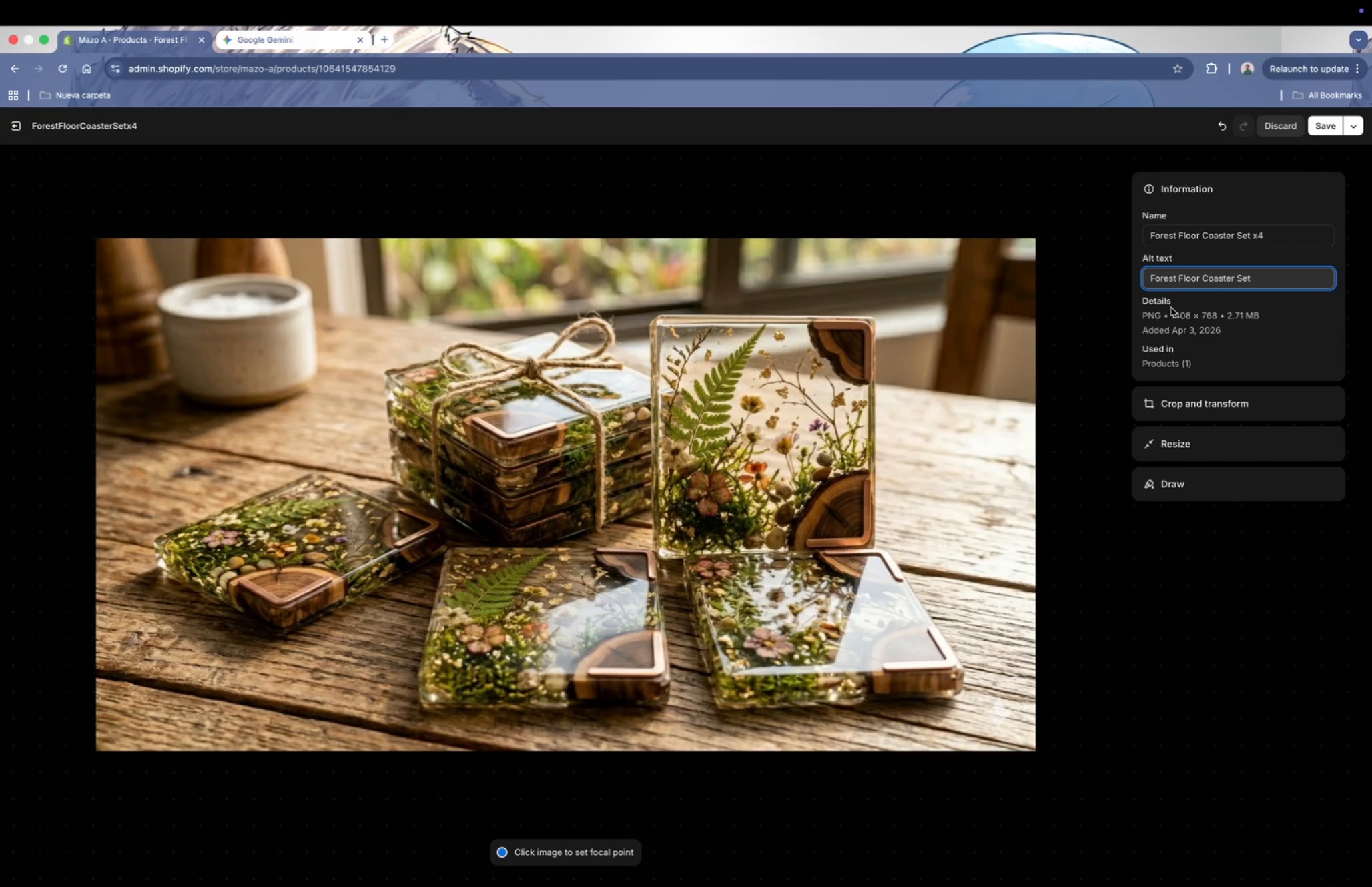 
key(Backspace)
 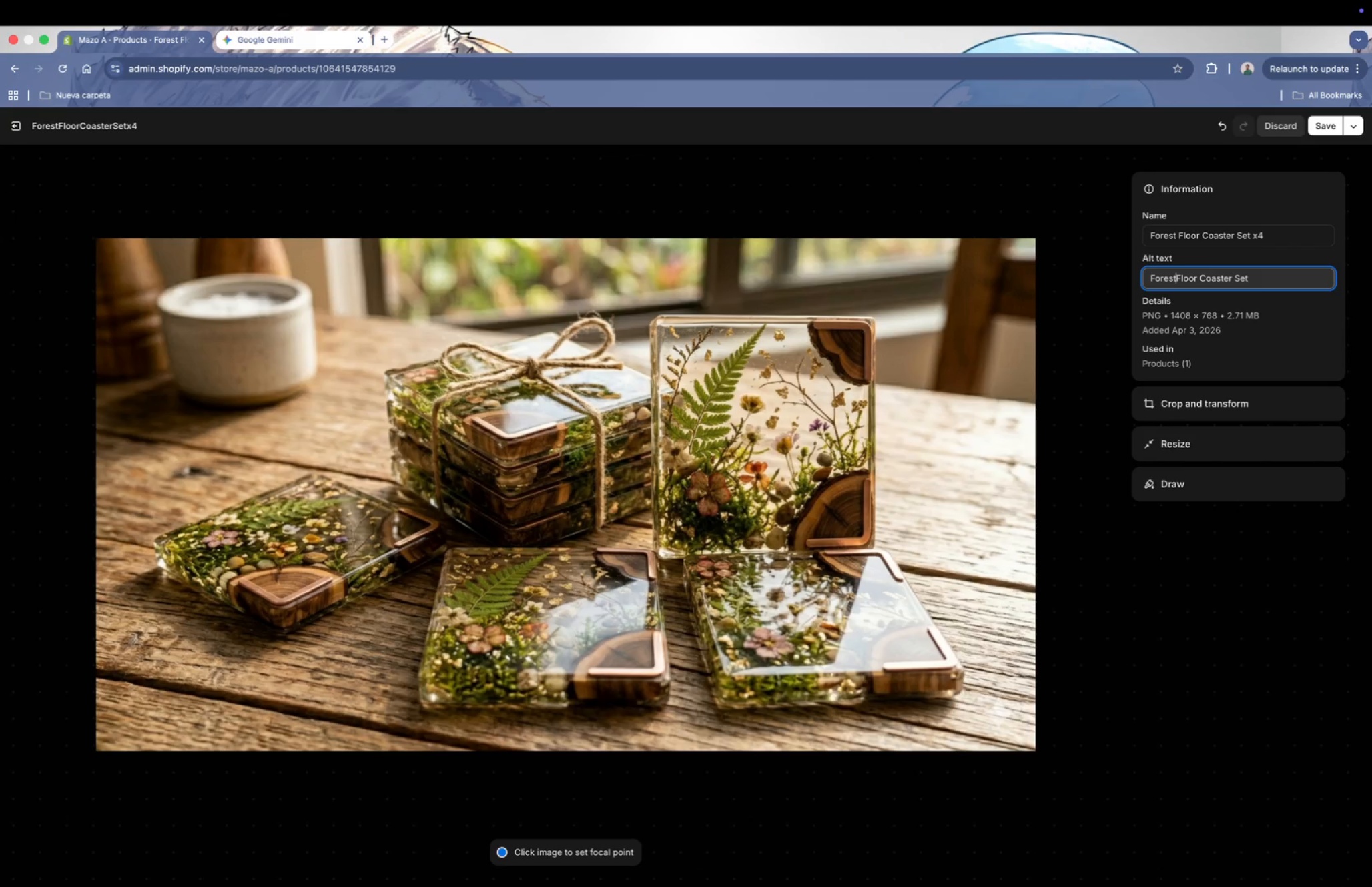 
key(Shift+ShiftLeft)
 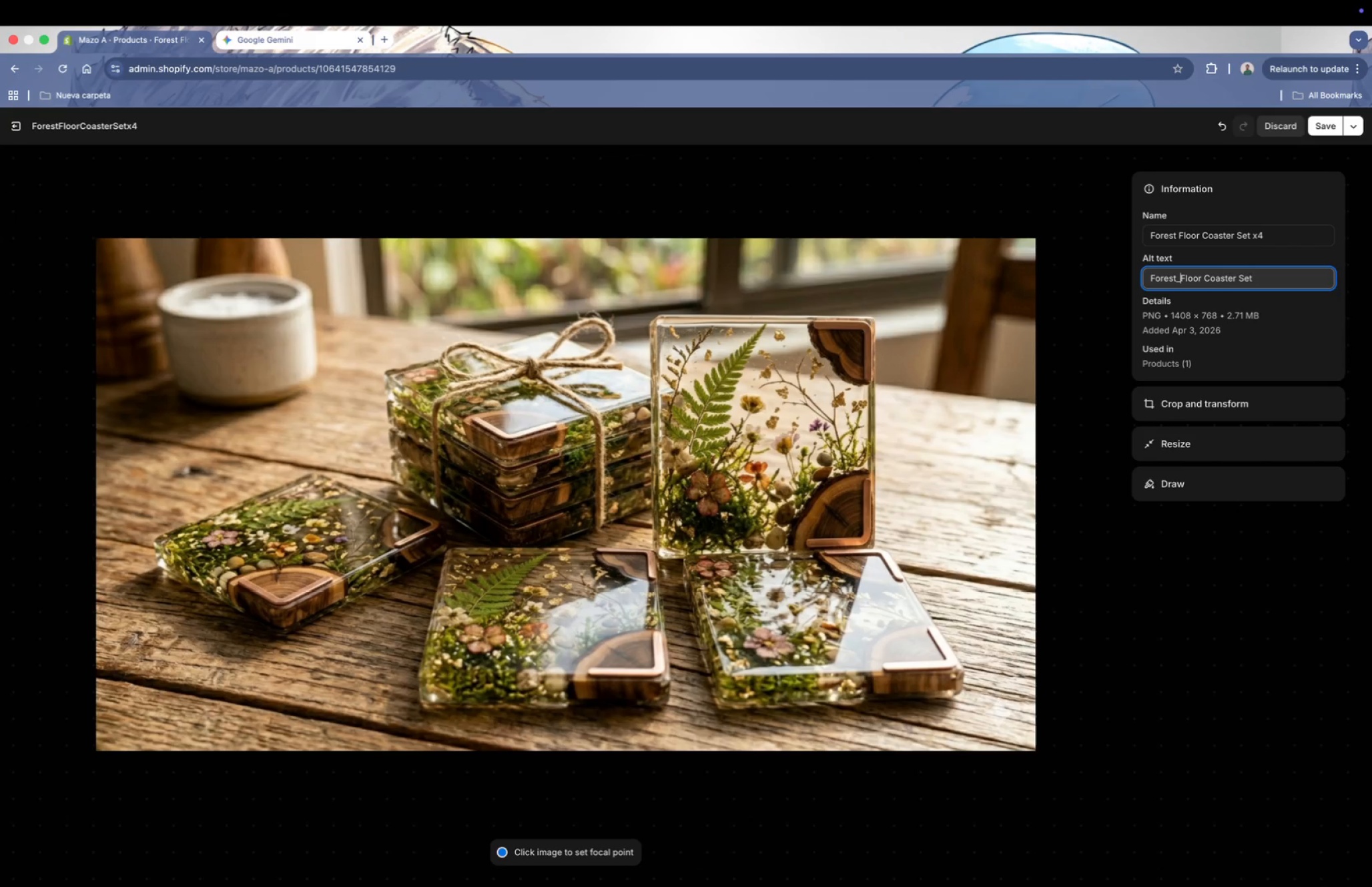 
key(Shift+Slash)
 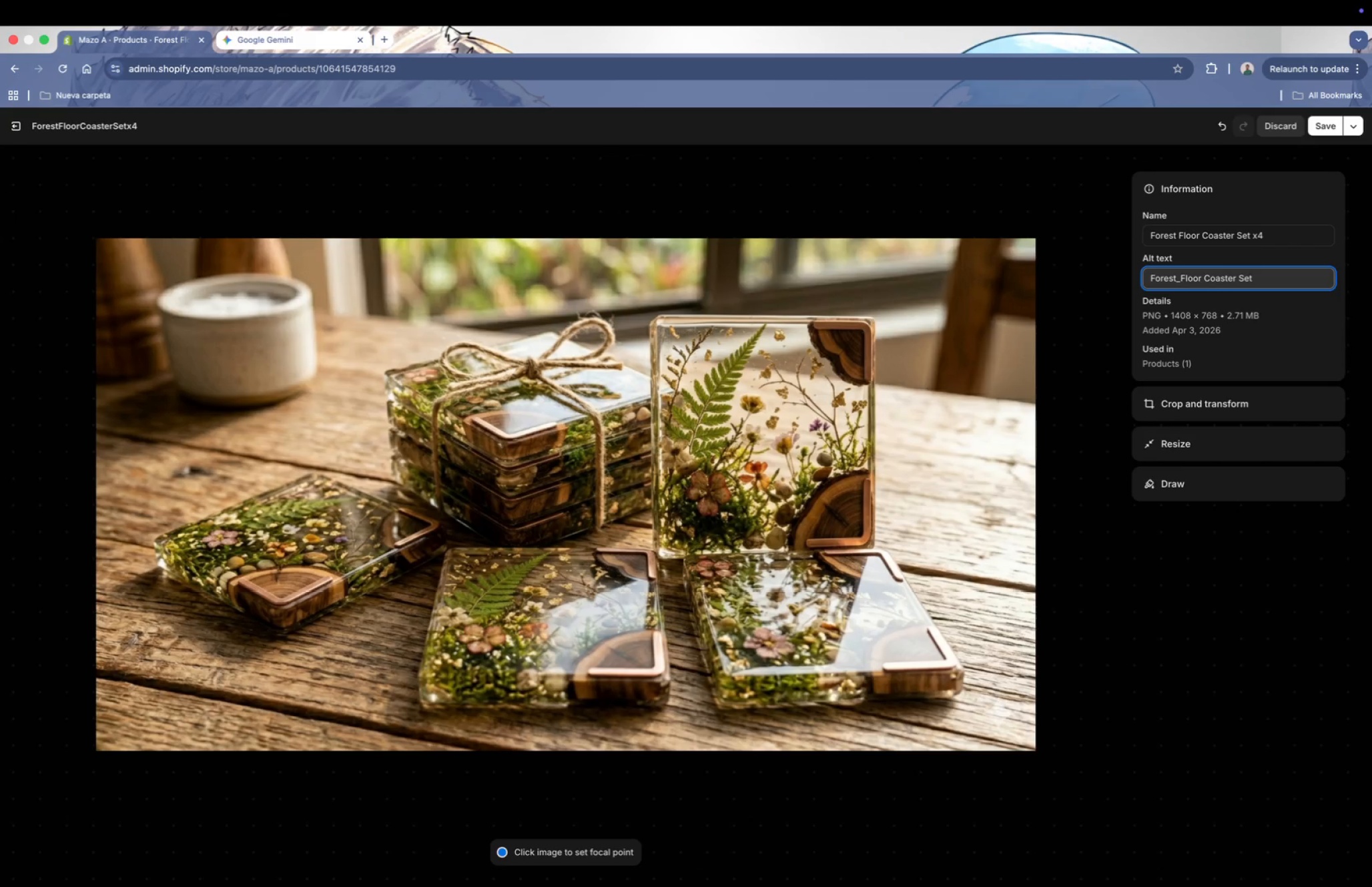 
key(ArrowRight)
 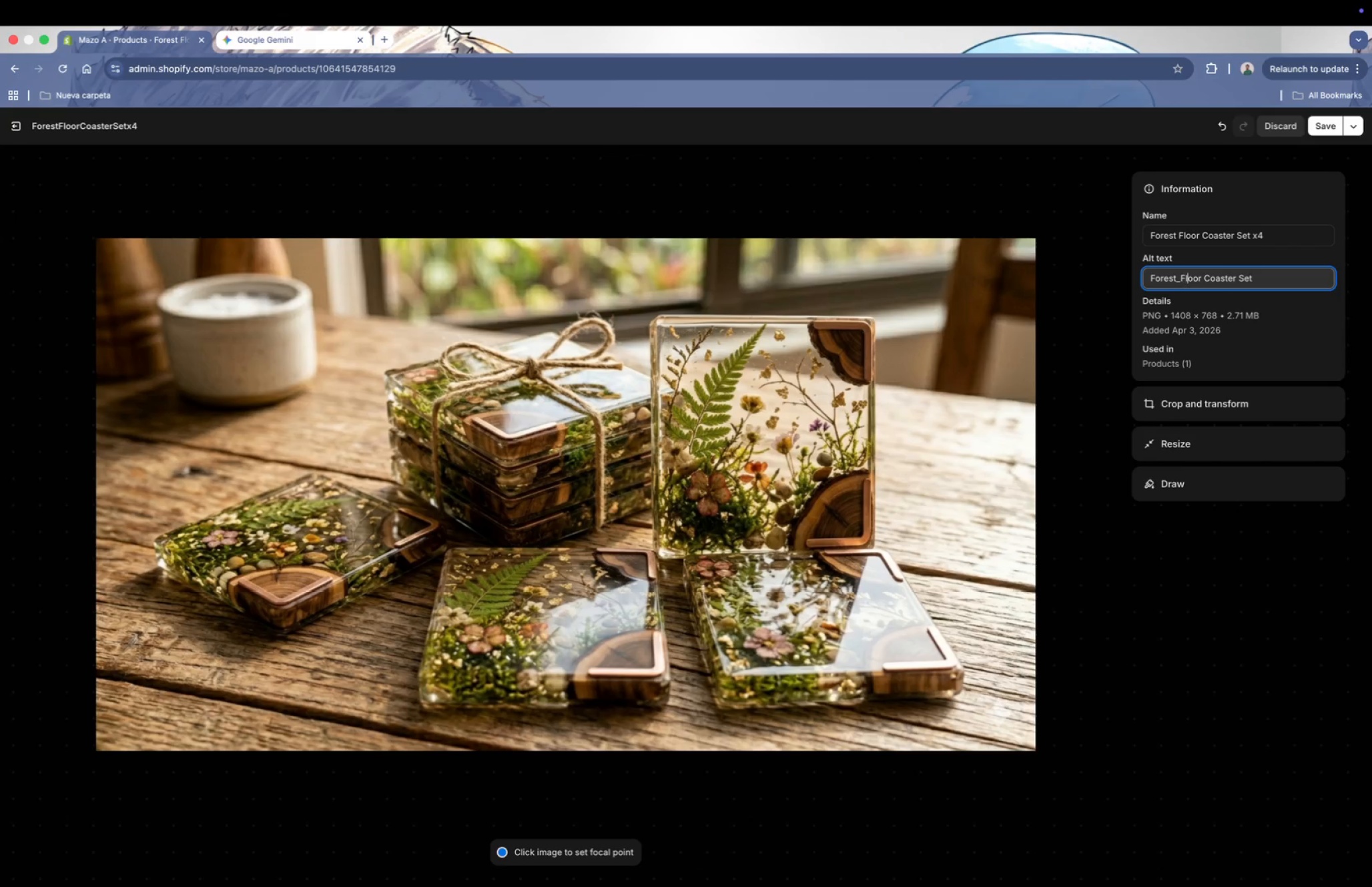 
key(ArrowRight)
 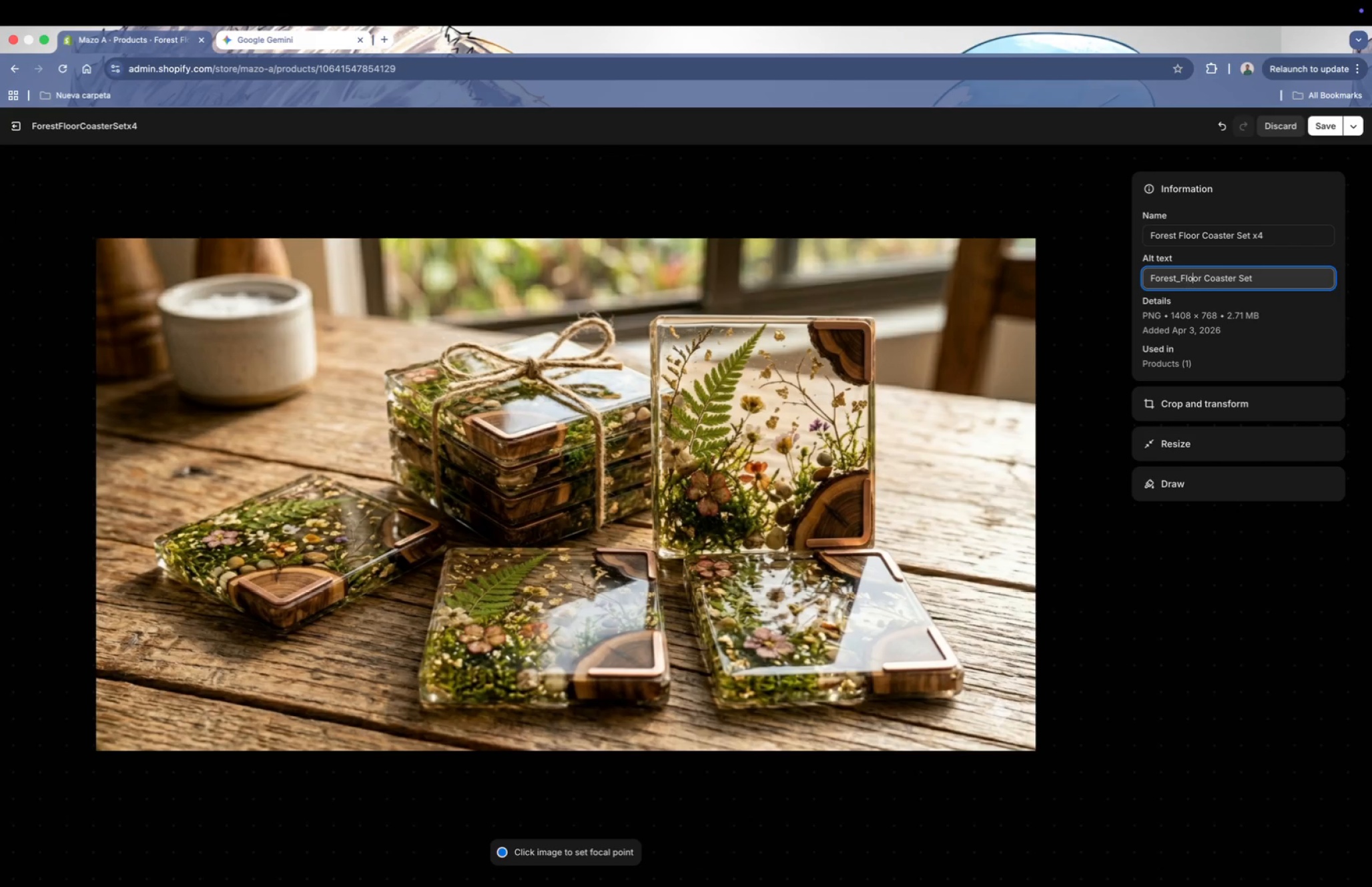 
key(ArrowRight)
 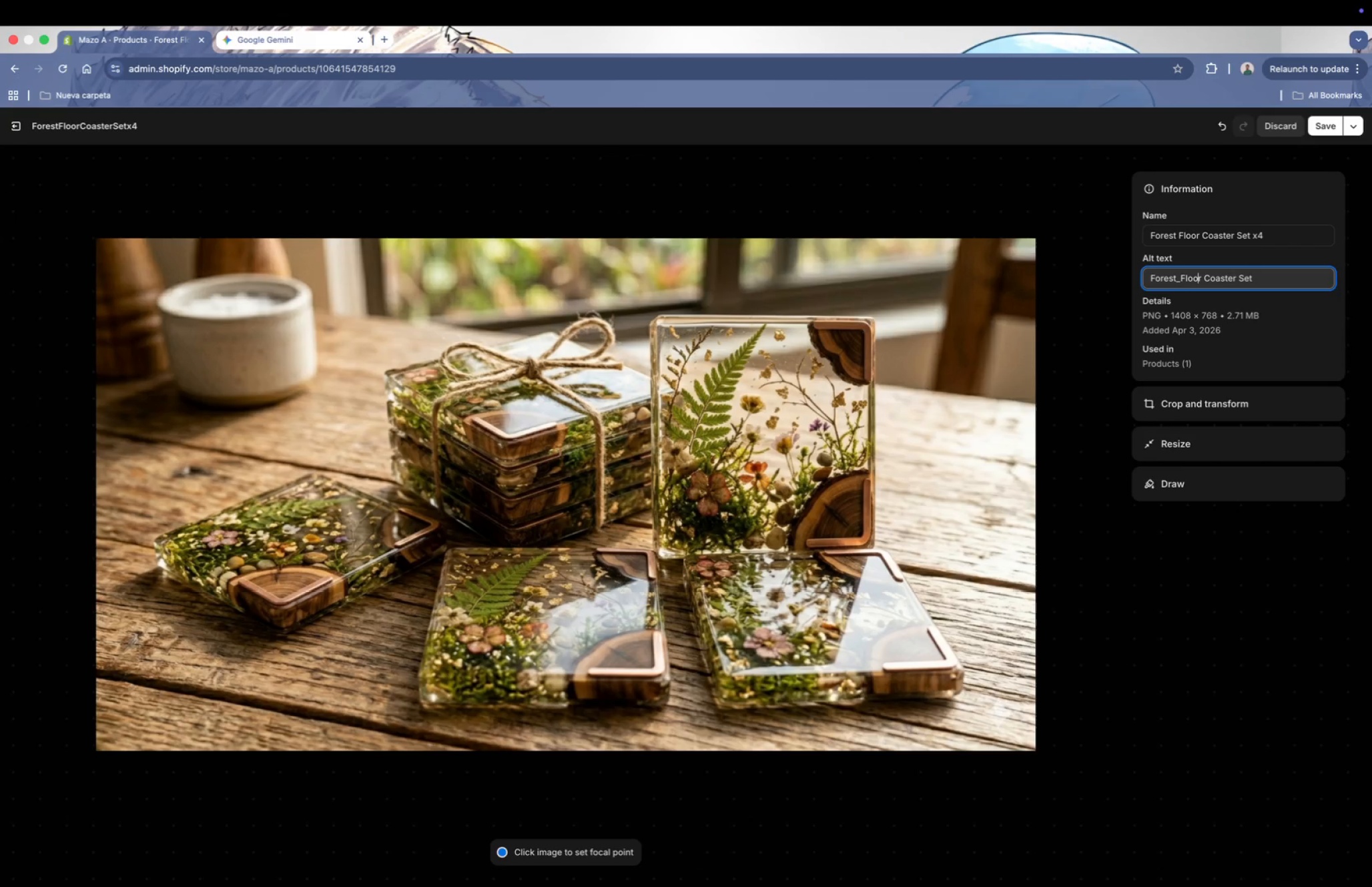 
key(ArrowRight)
 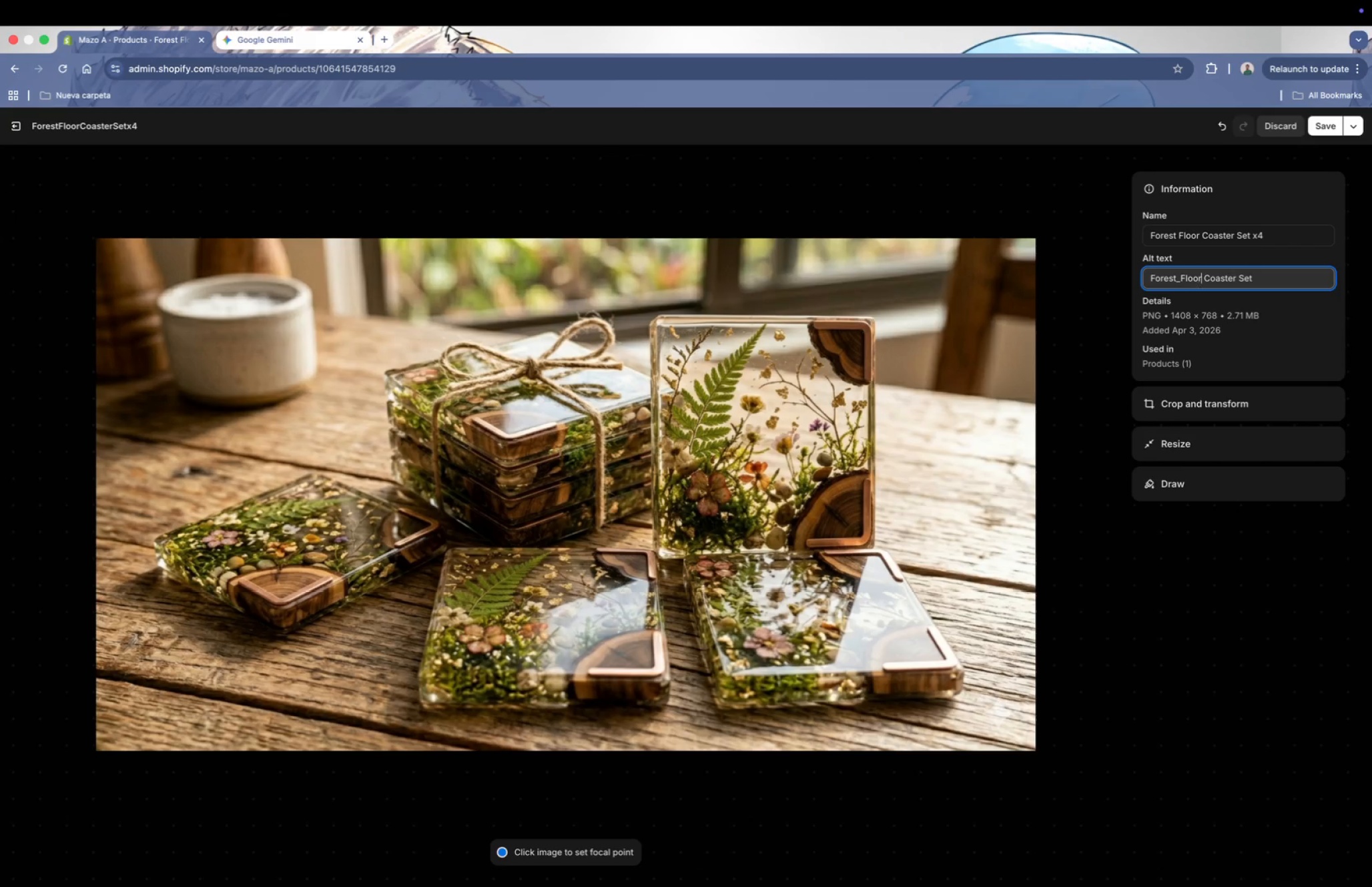 
key(ArrowRight)
 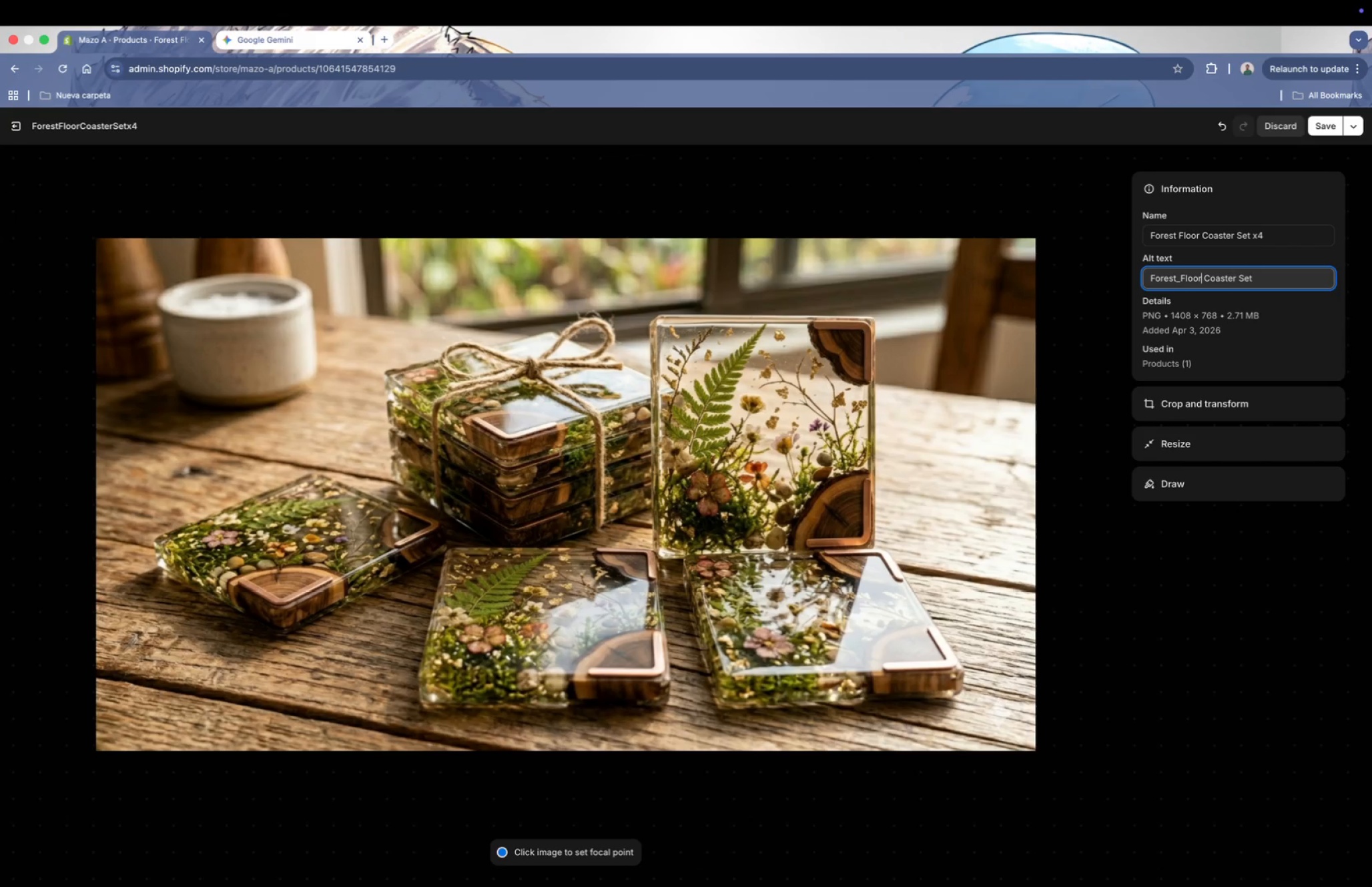 
key(ArrowRight)
 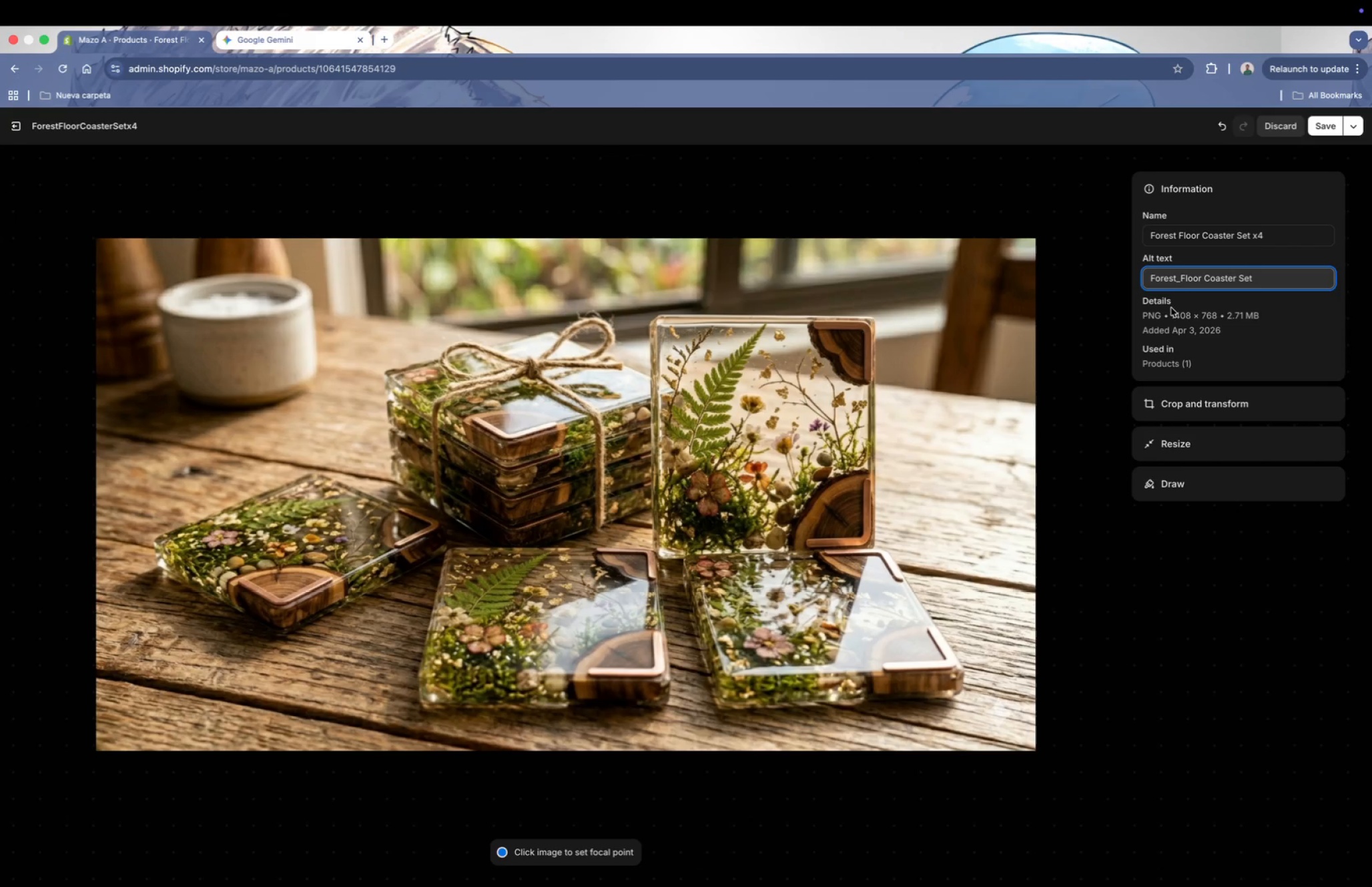 
key(Backspace)
 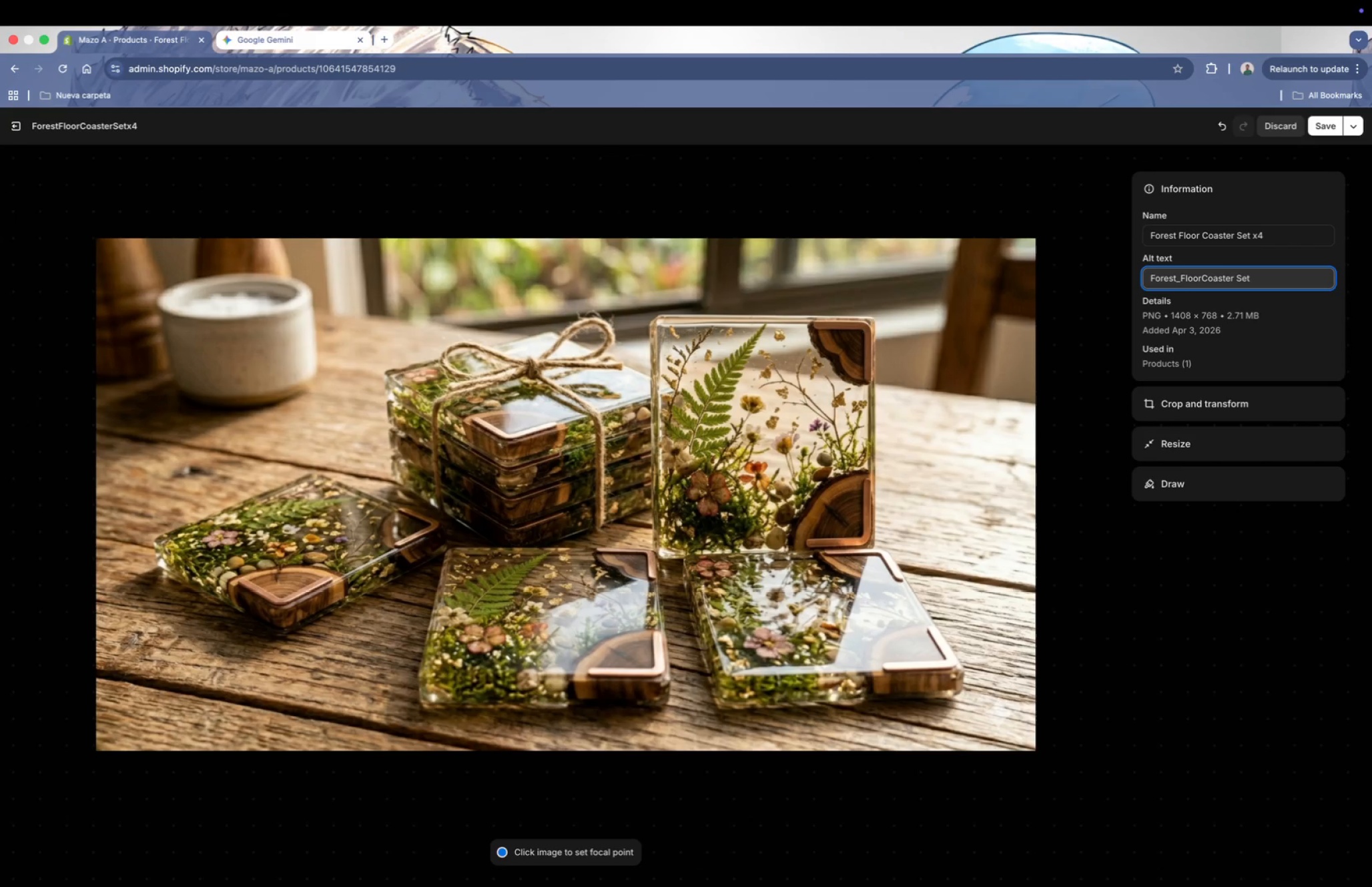 
key(Shift+Slash)
 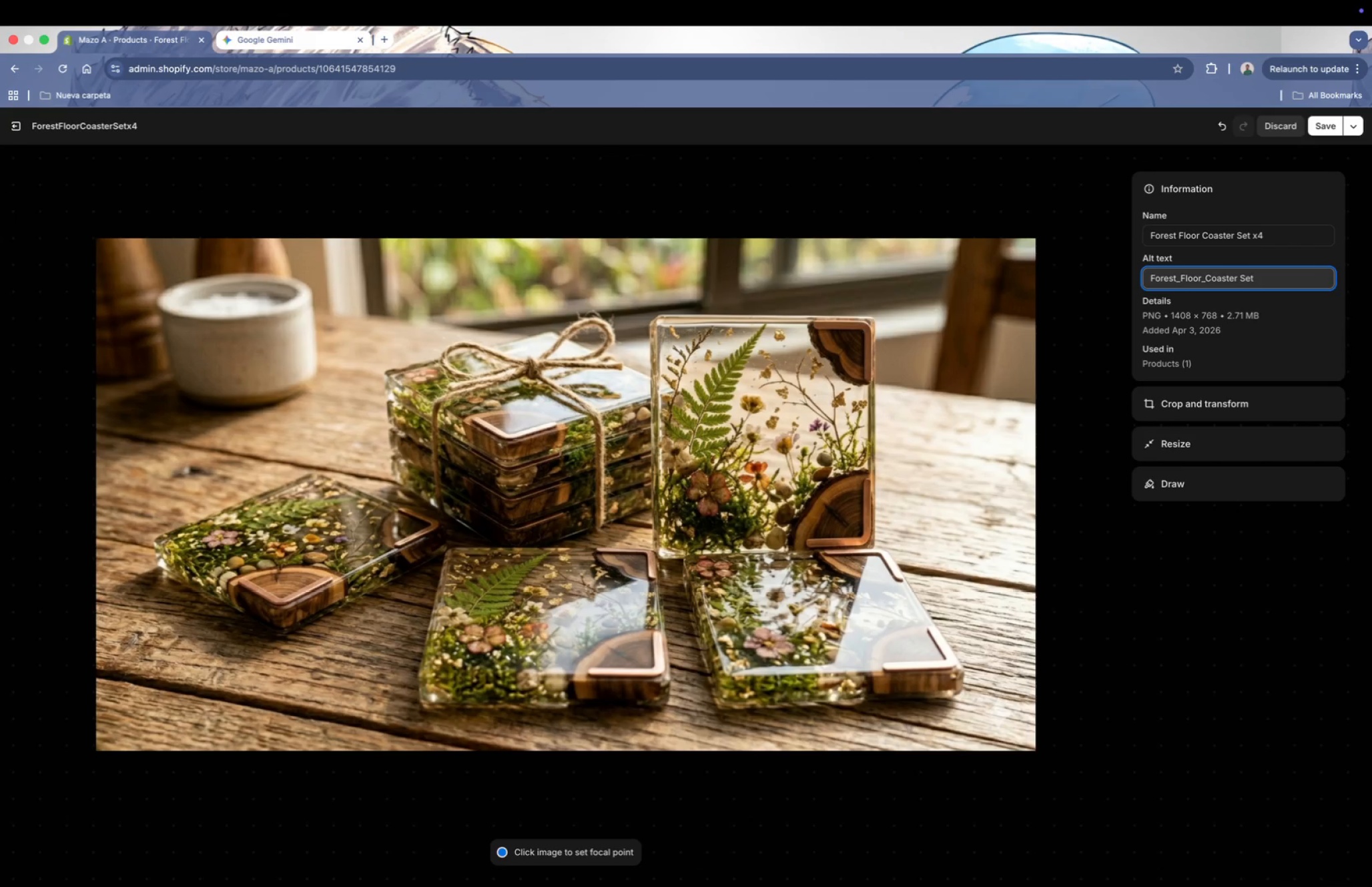 
key(ArrowRight)
 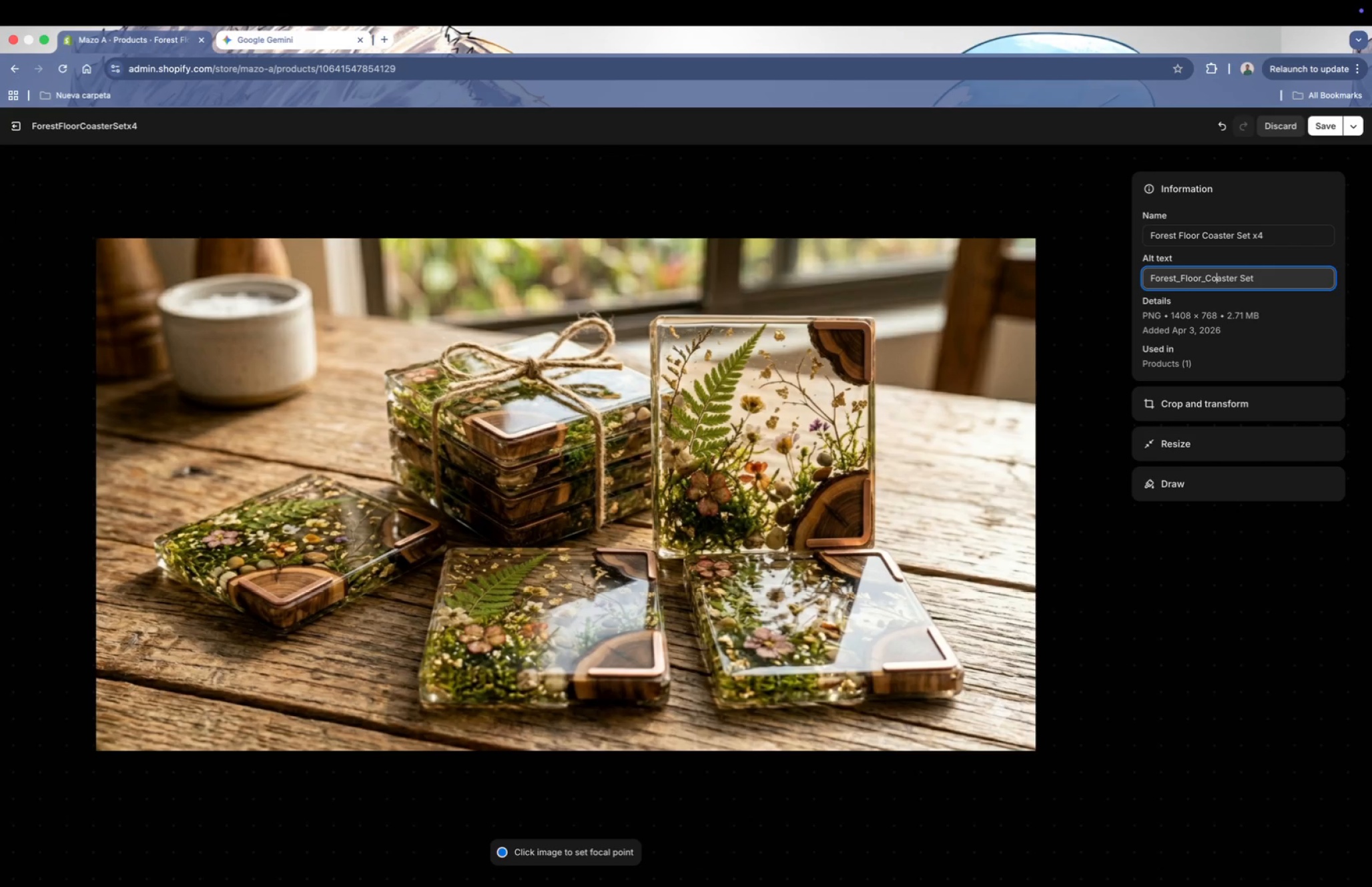 
key(ArrowRight)
 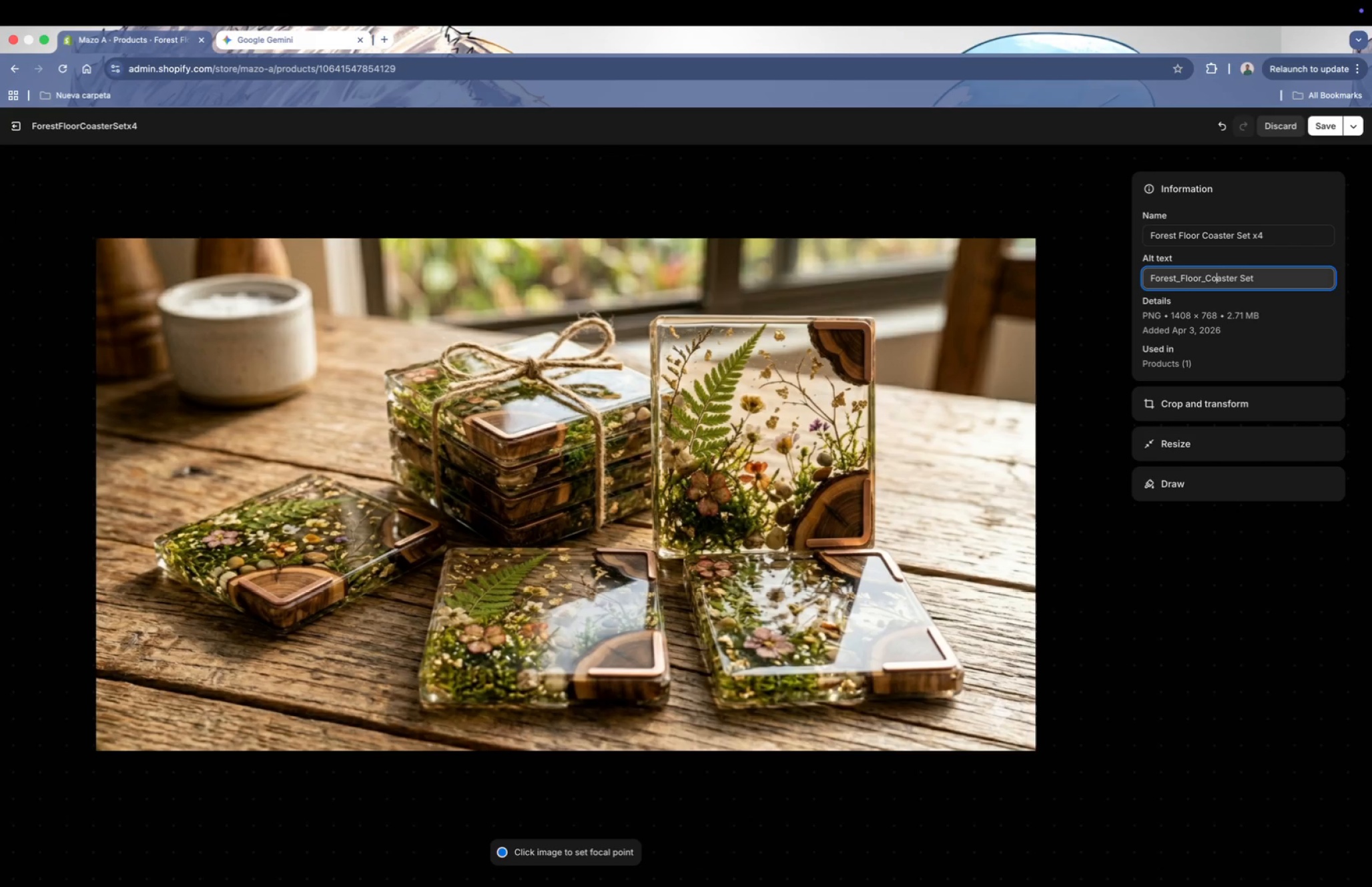 
key(ArrowRight)
 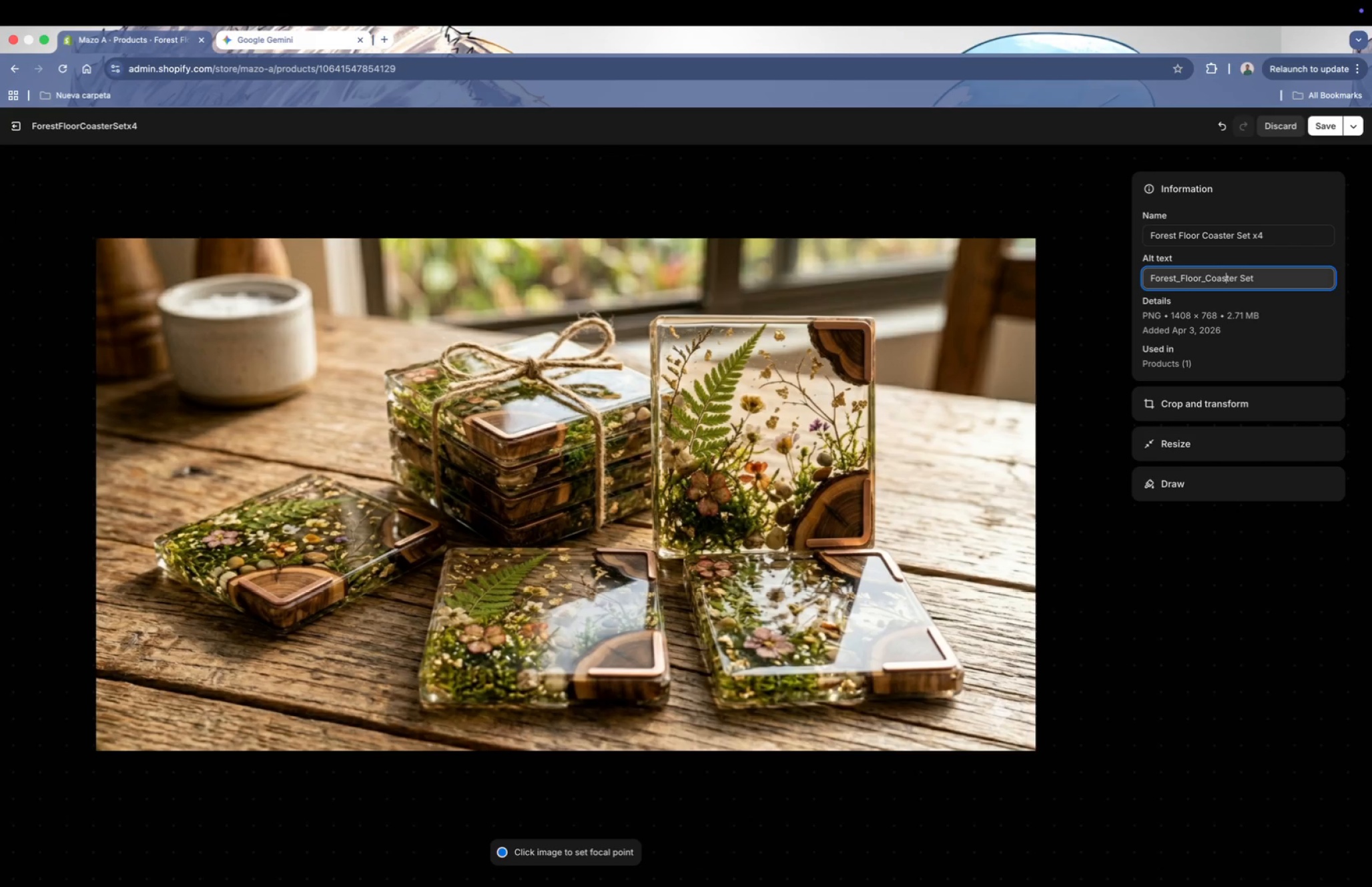 
key(ArrowRight)
 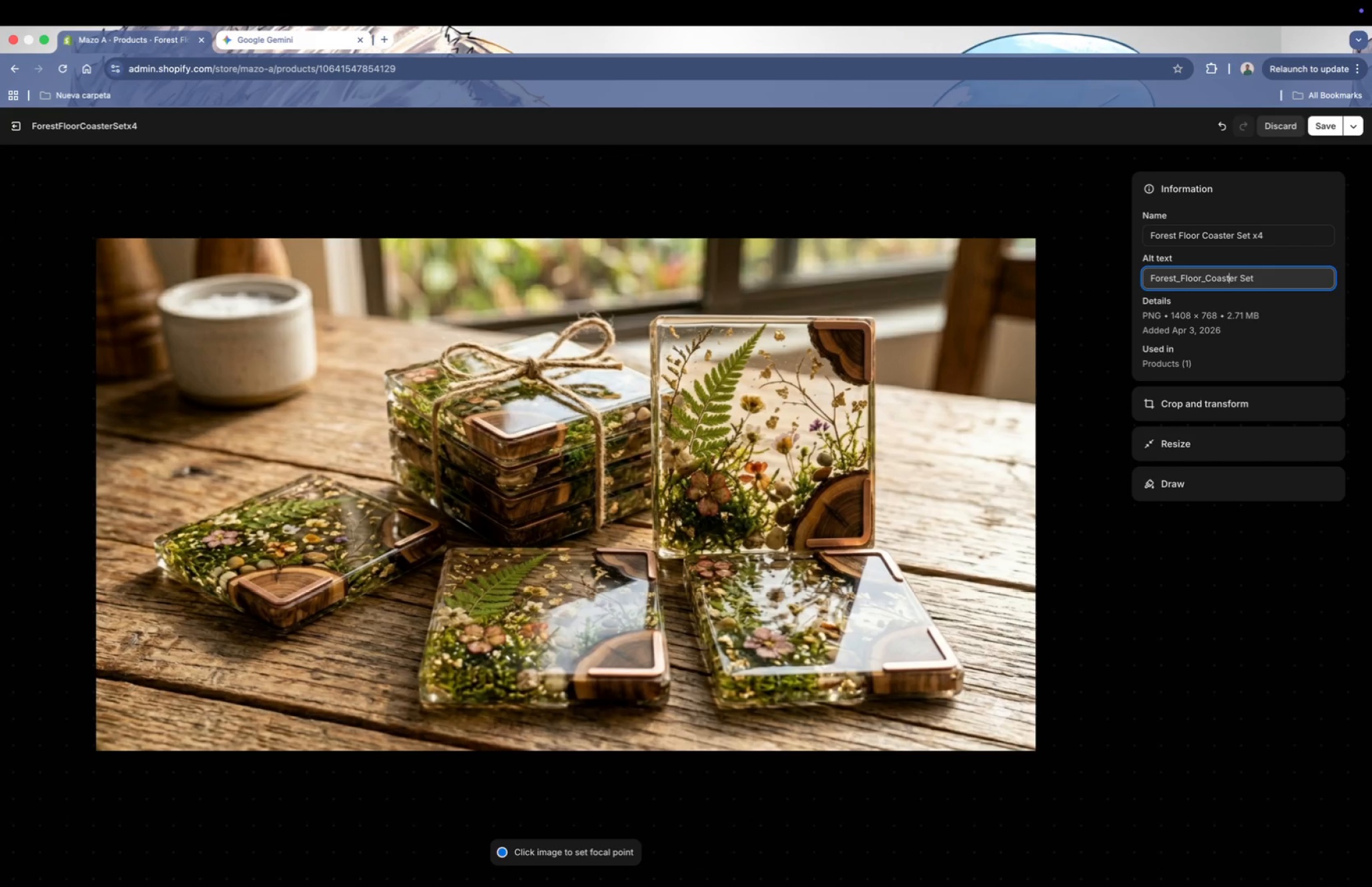 
key(ArrowRight)
 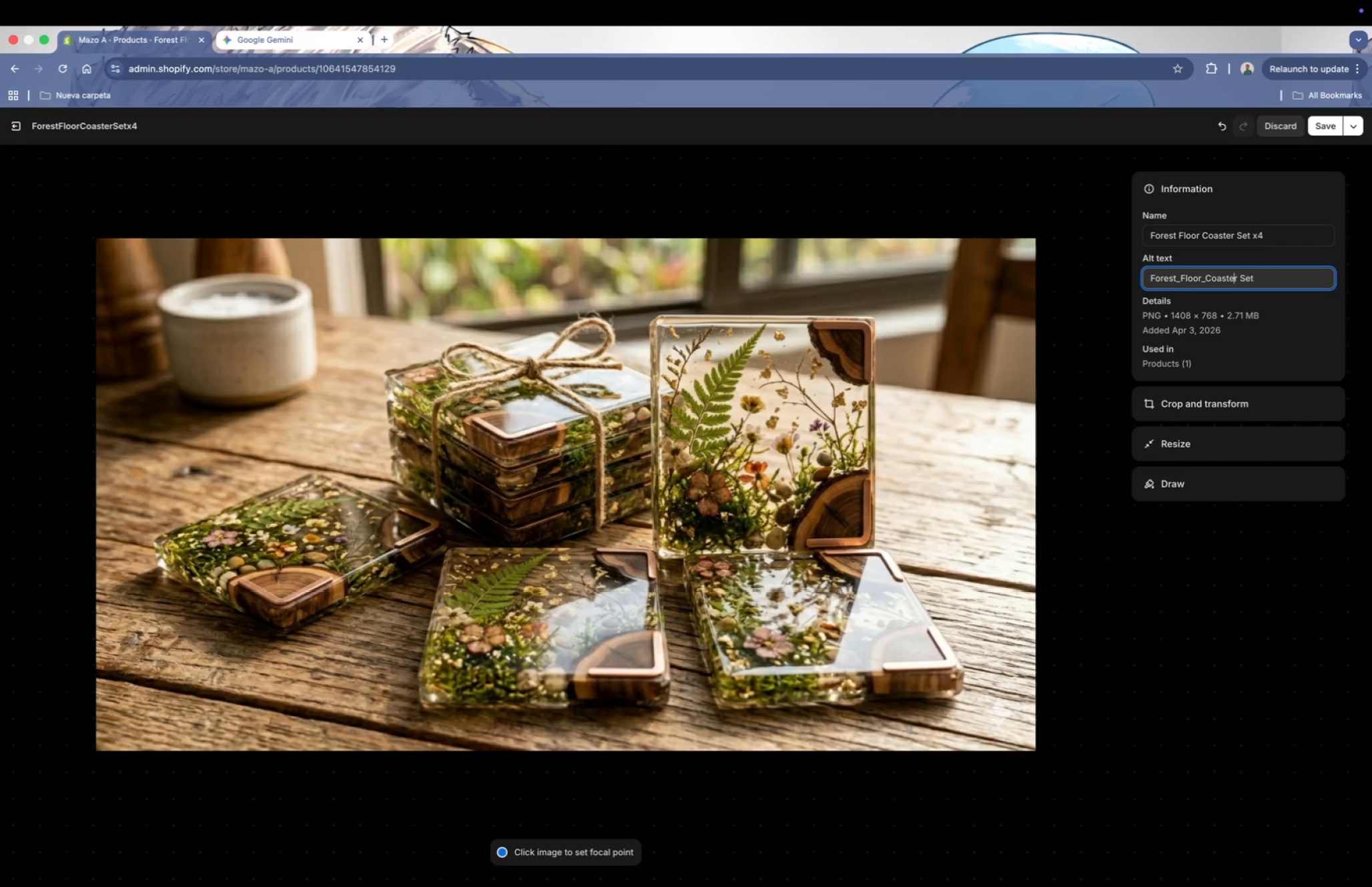 
key(ArrowRight)
 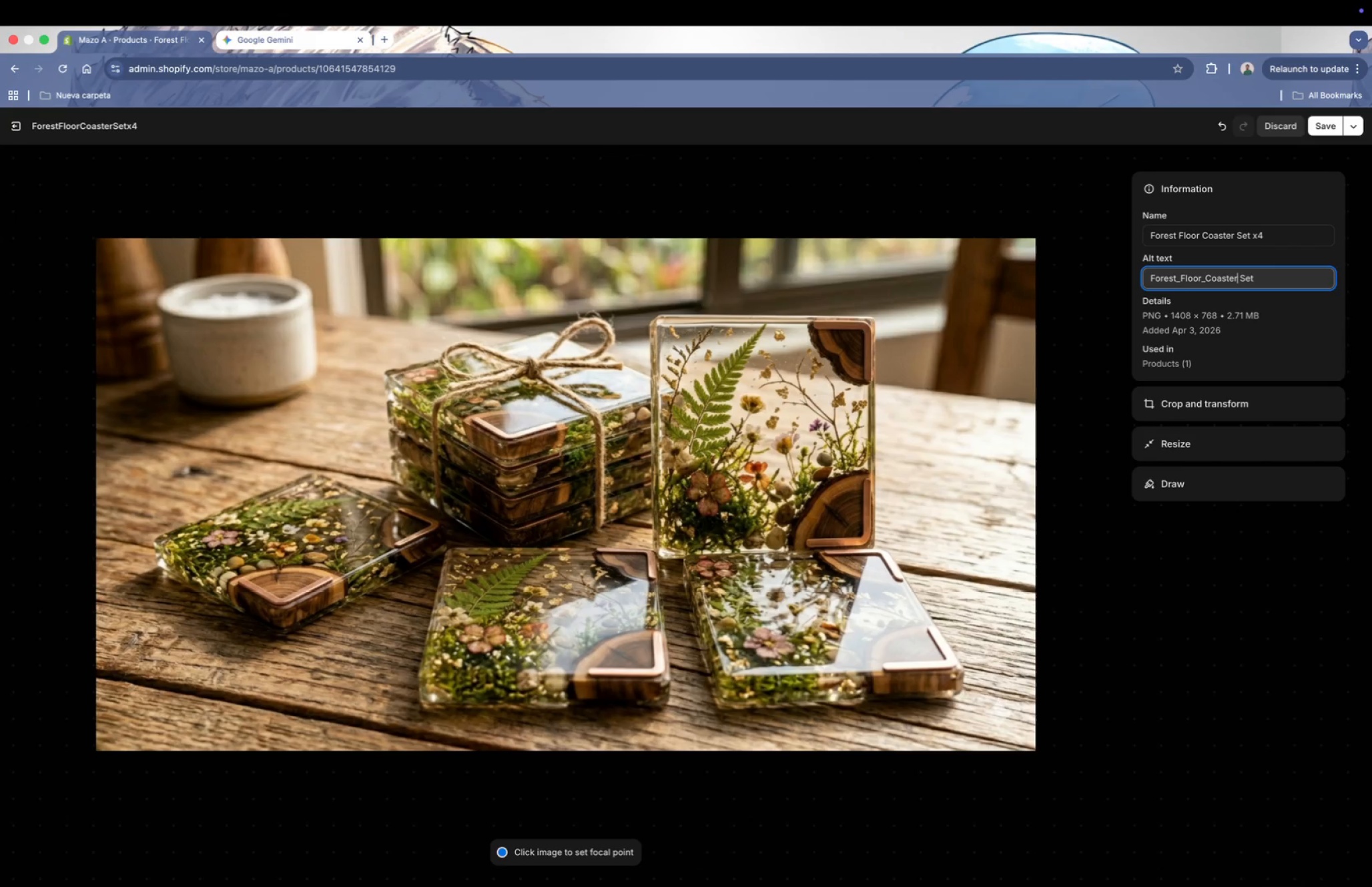 
key(ArrowRight)
 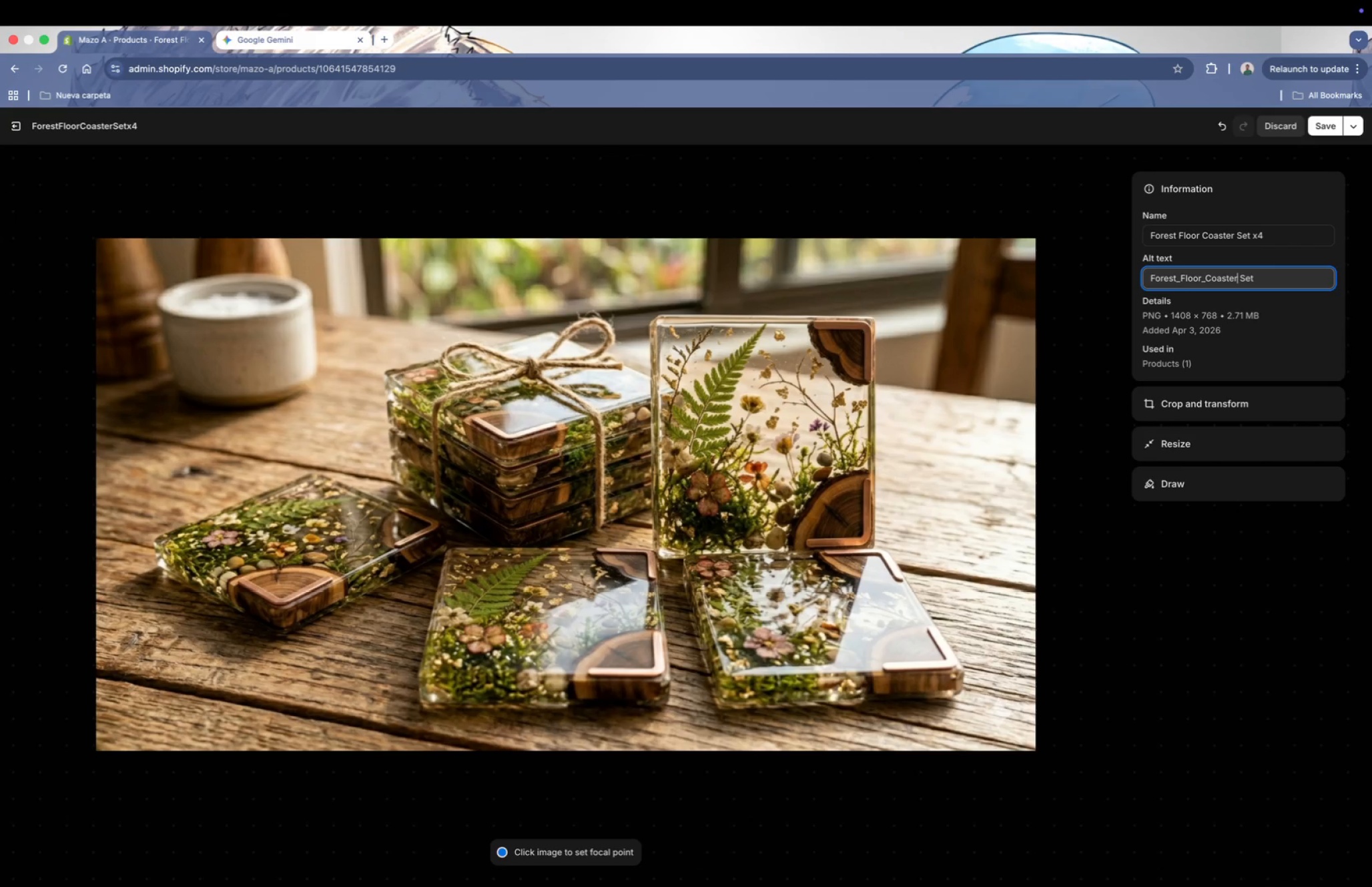 
key(ArrowRight)
 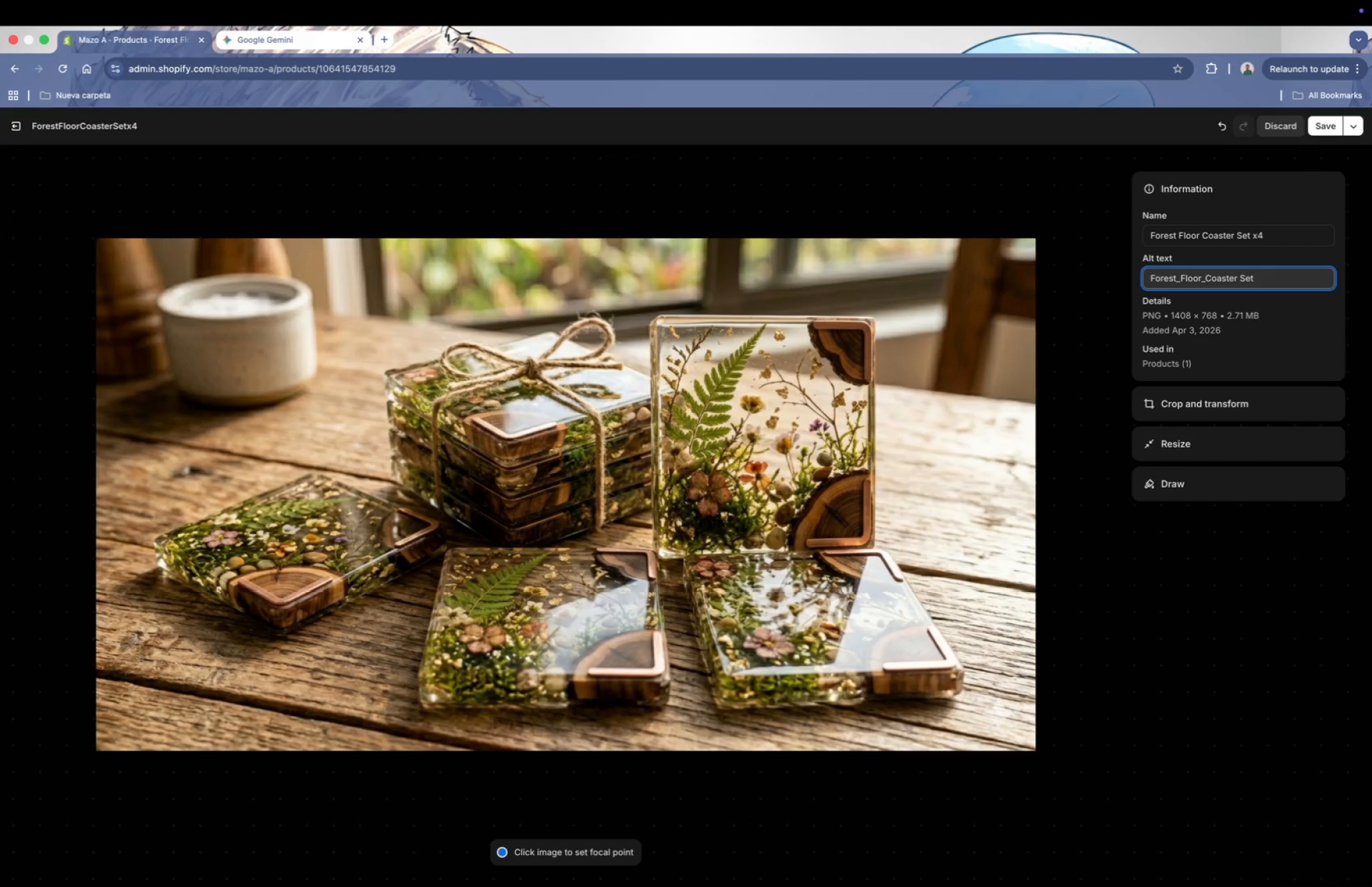 
key(Shift+Backspace)
 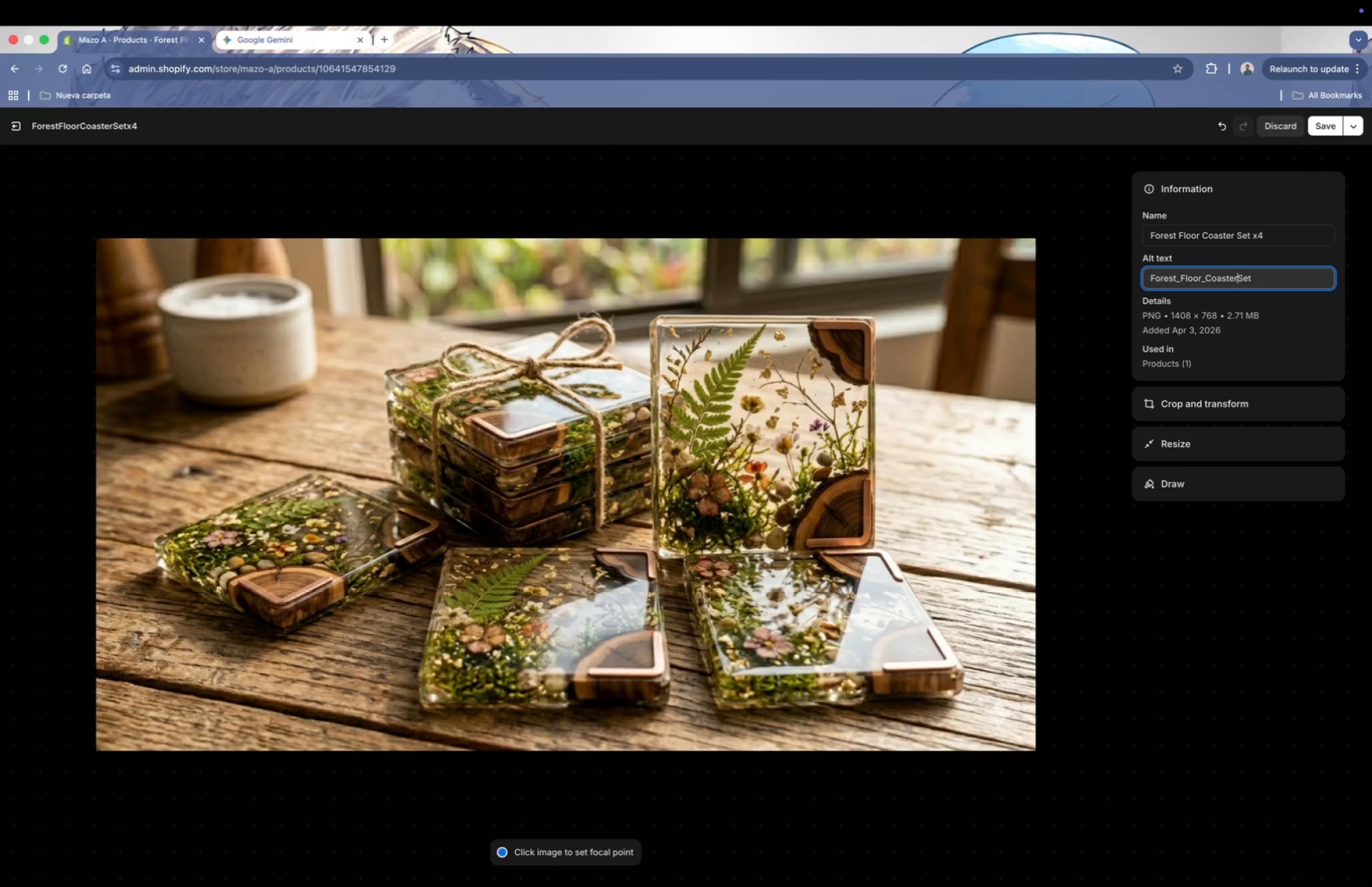 
key(Shift+ShiftLeft)
 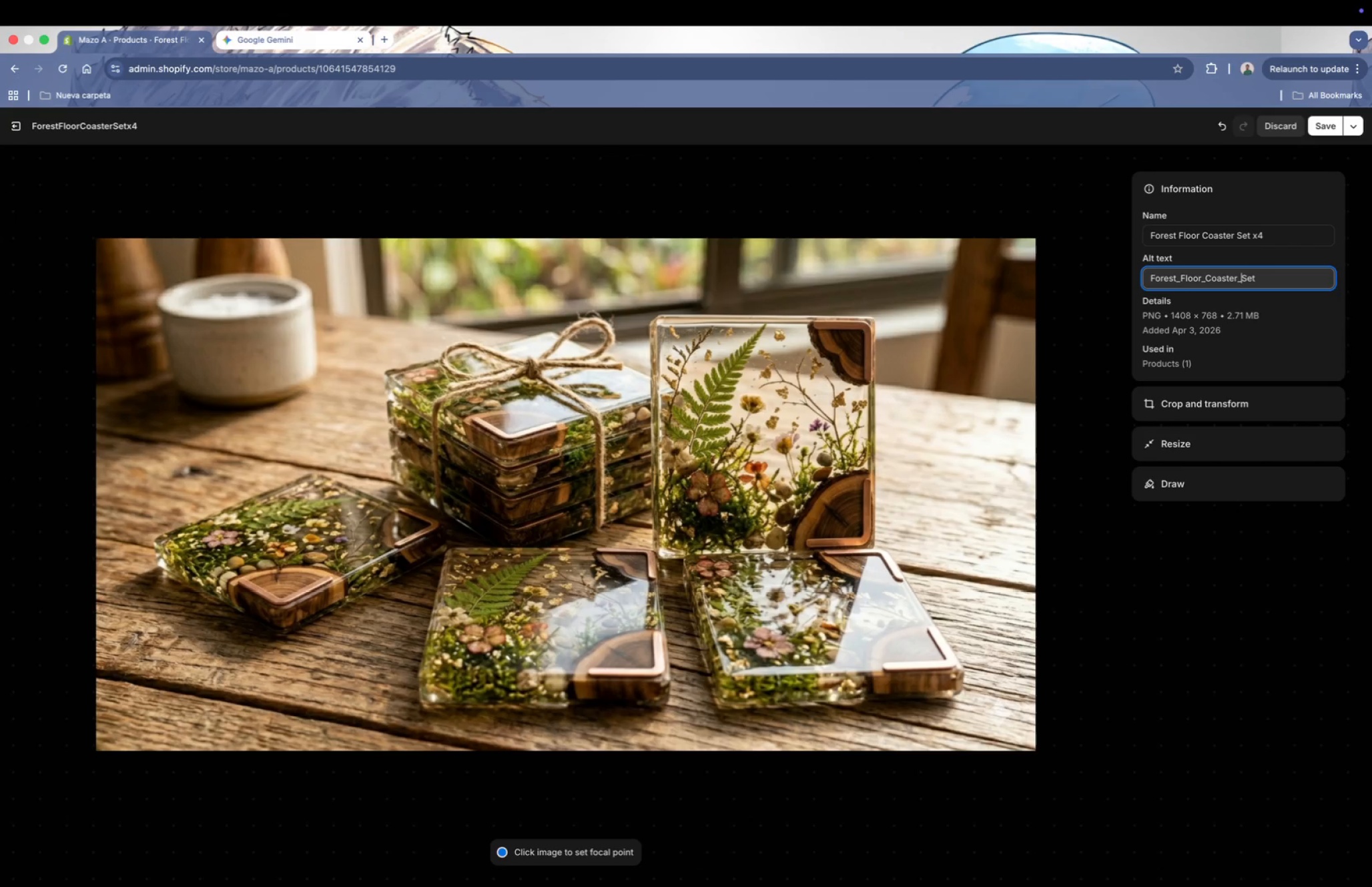 
key(Shift+Slash)
 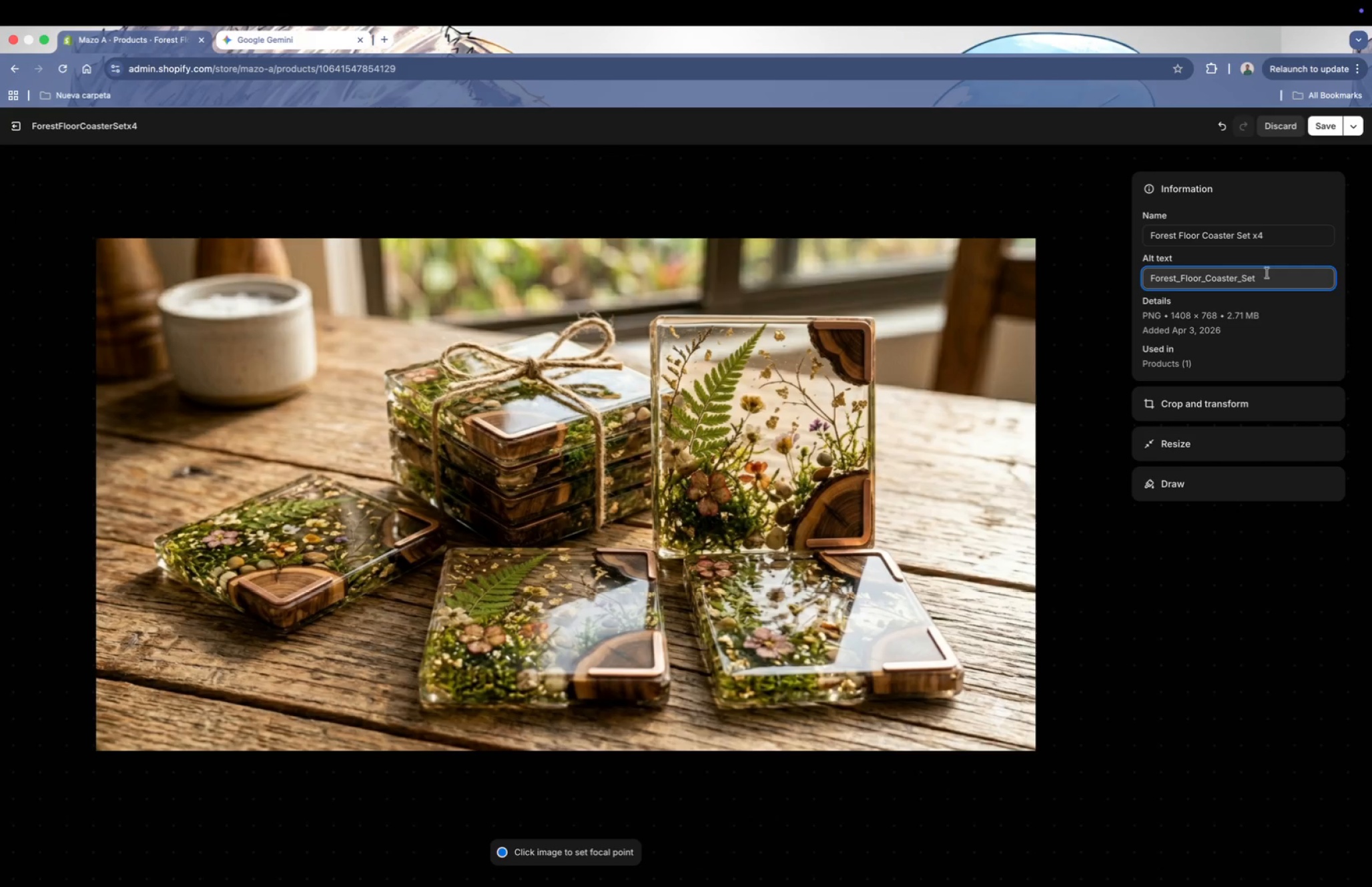 
left_click([1263, 281])
 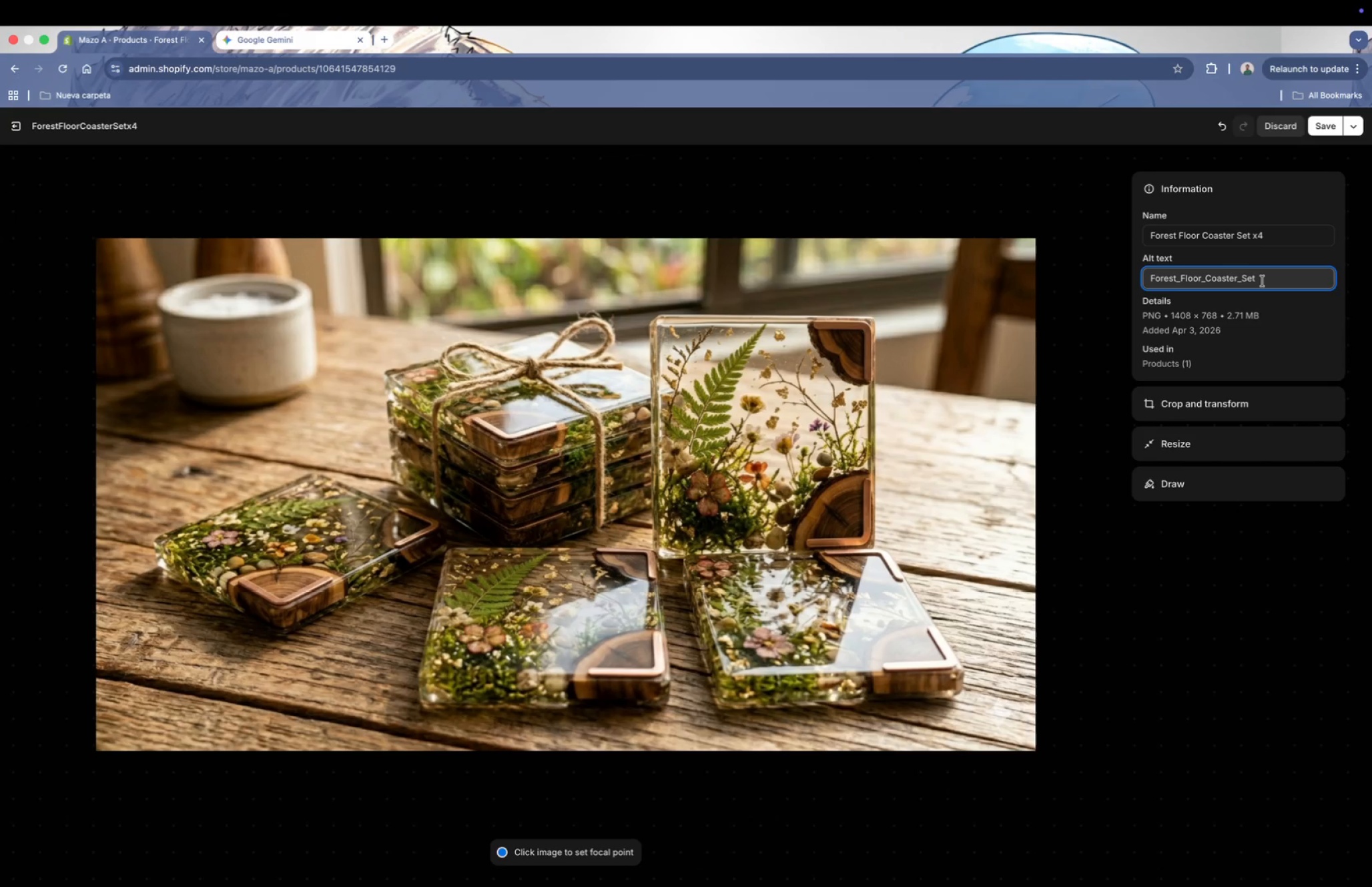 
type(? x)
key(Backspace)
type(x4)
 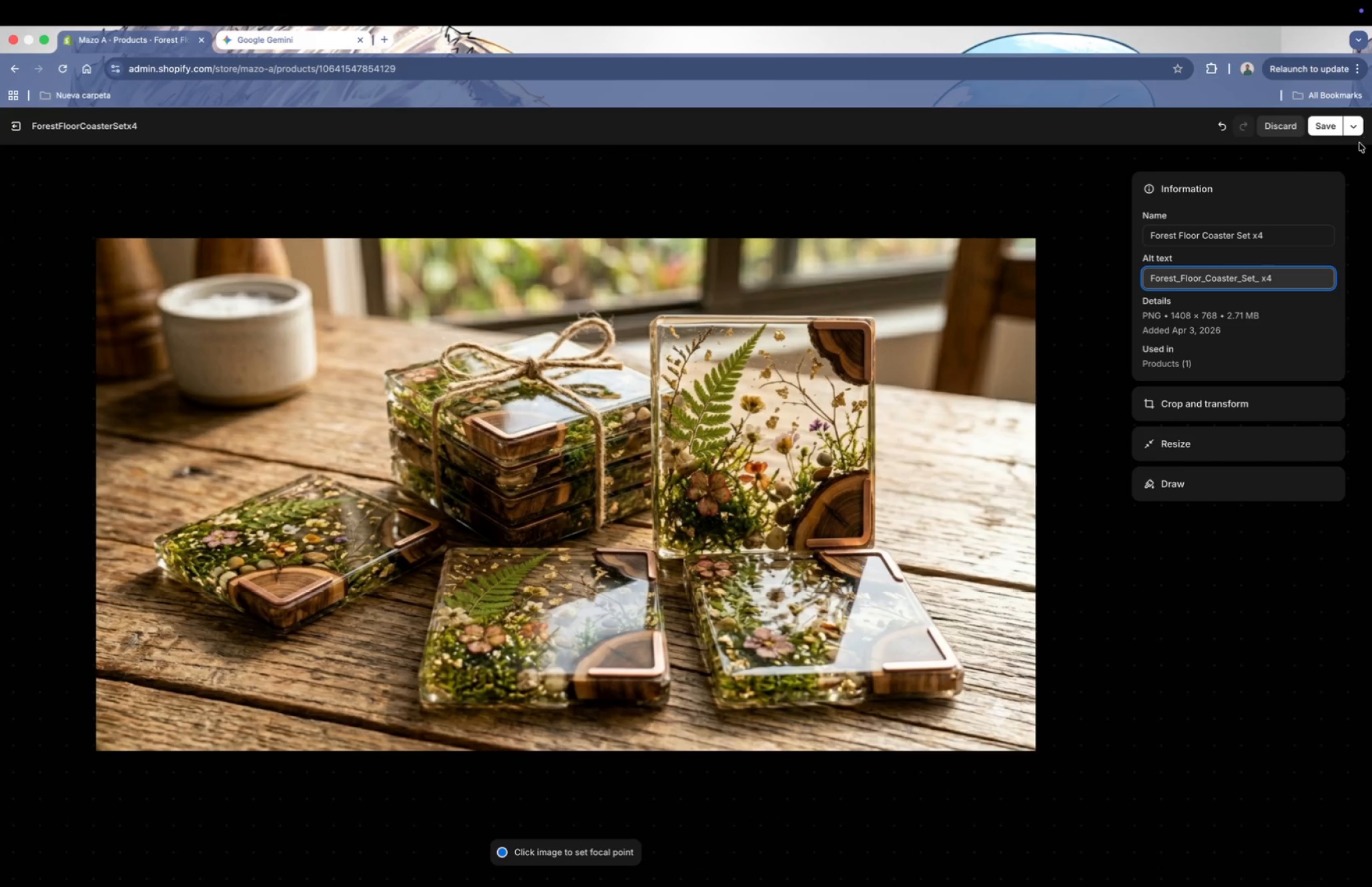 
left_click([1327, 123])
 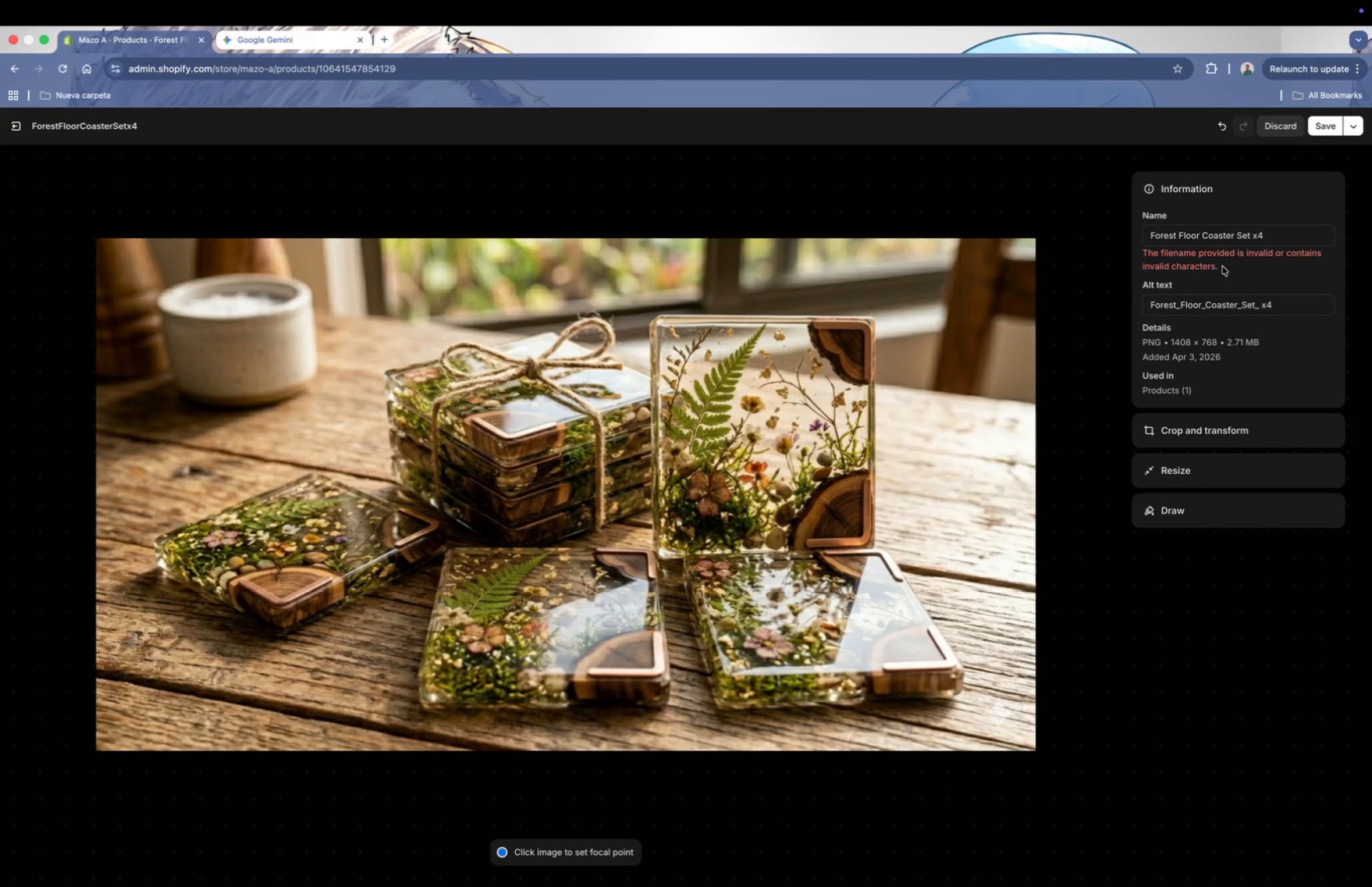 
left_click([1255, 236])
 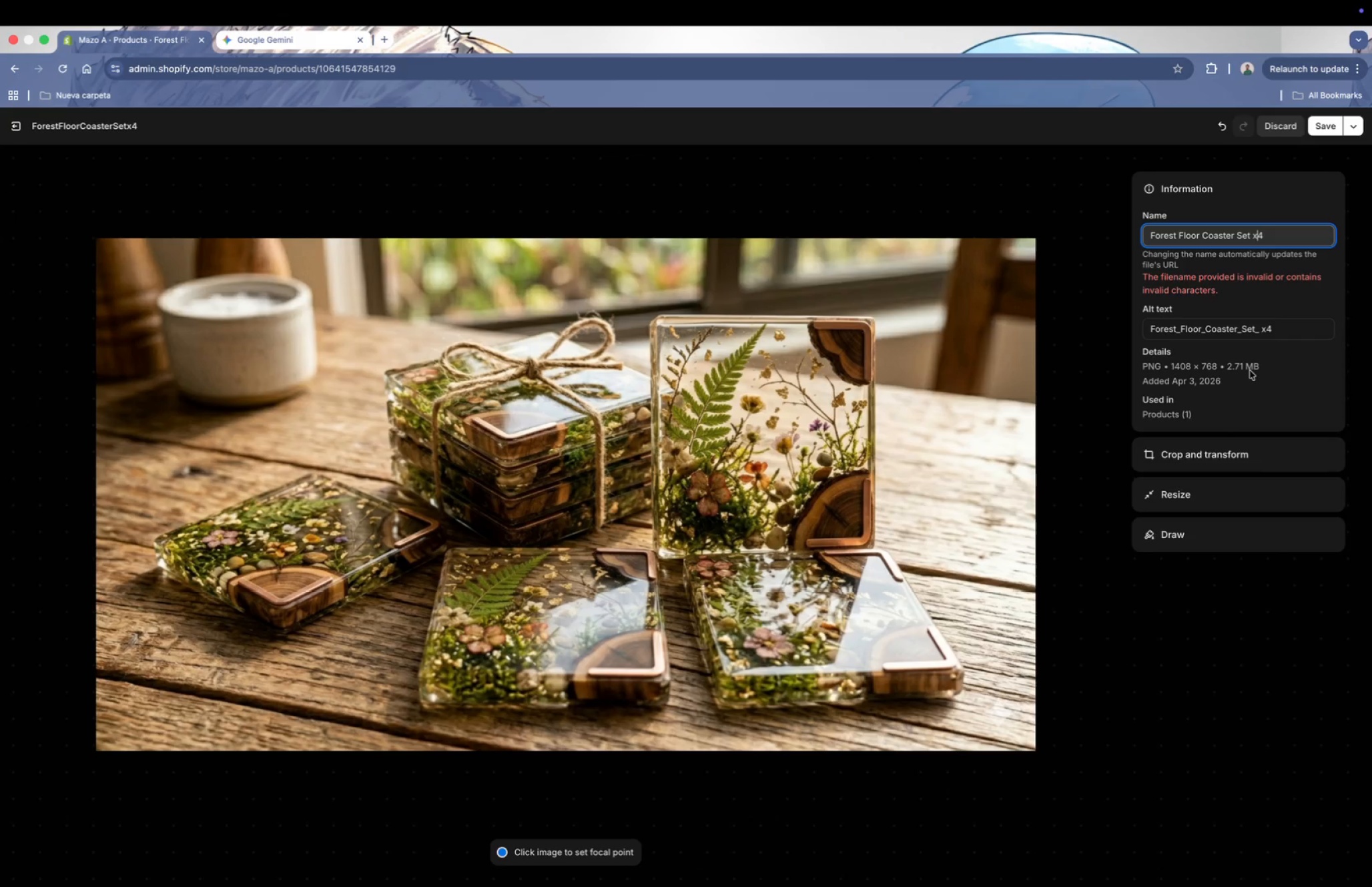 
key(Backspace)
 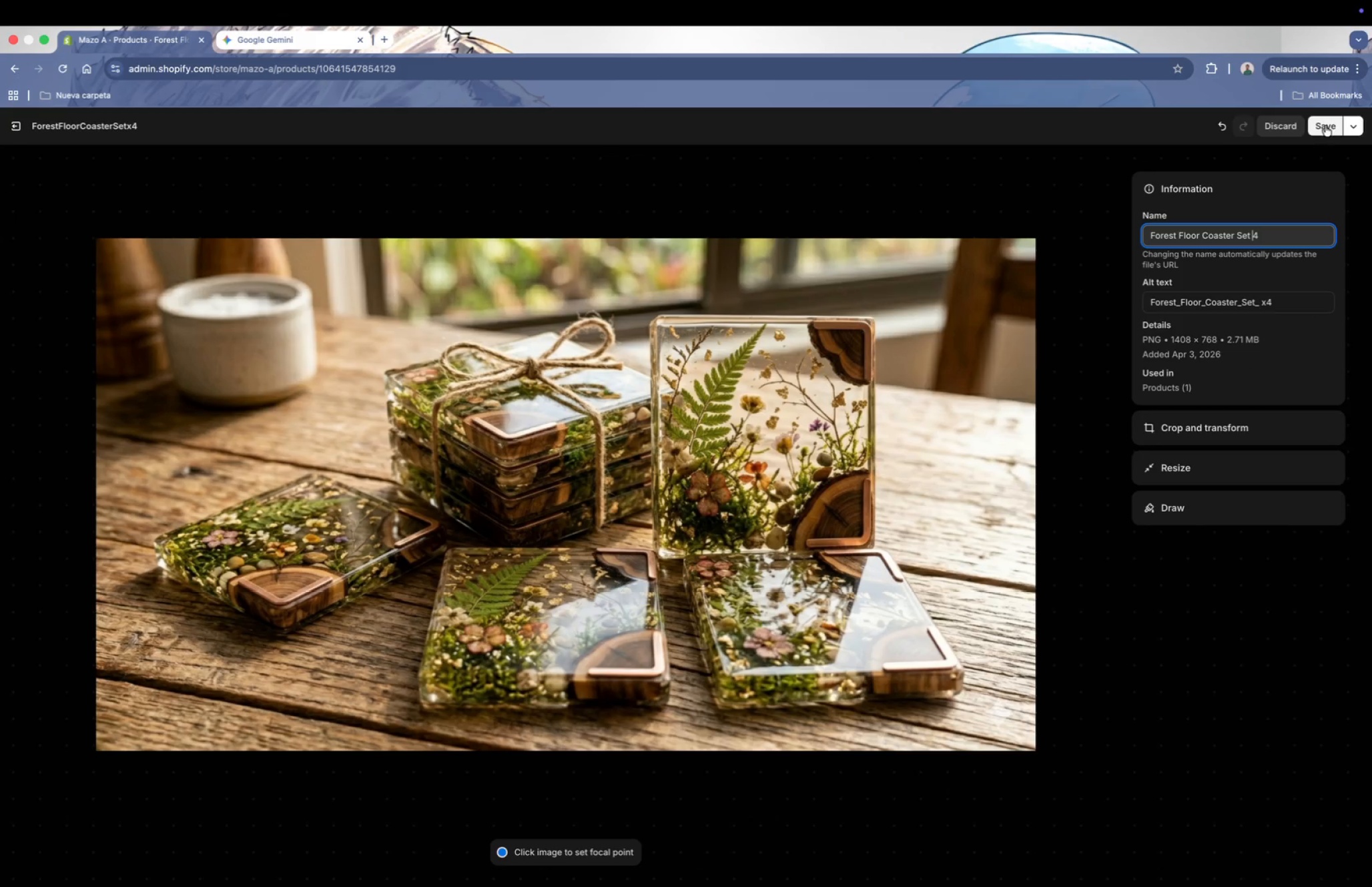 
left_click([1324, 125])
 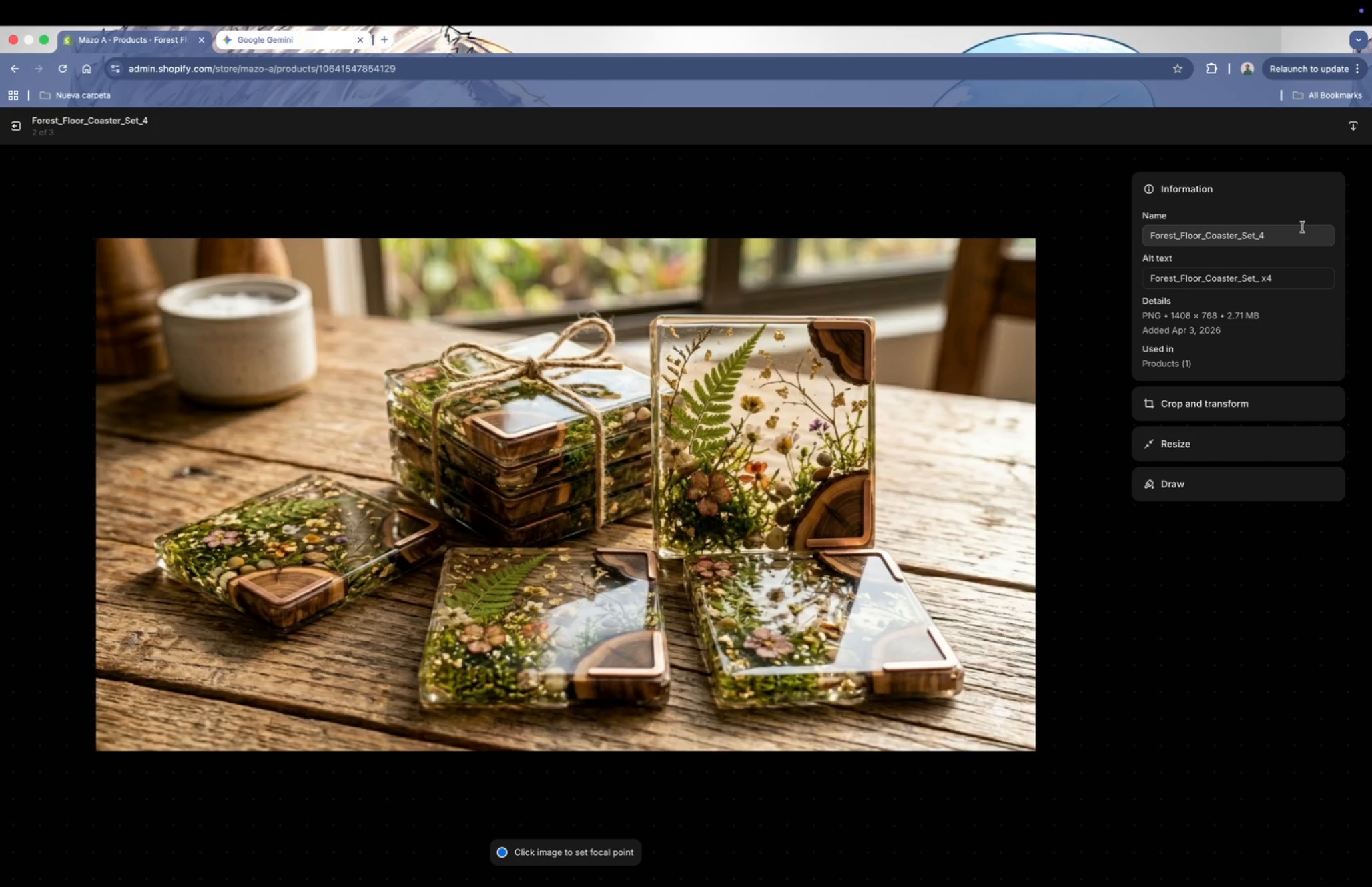 
wait(6.21)
 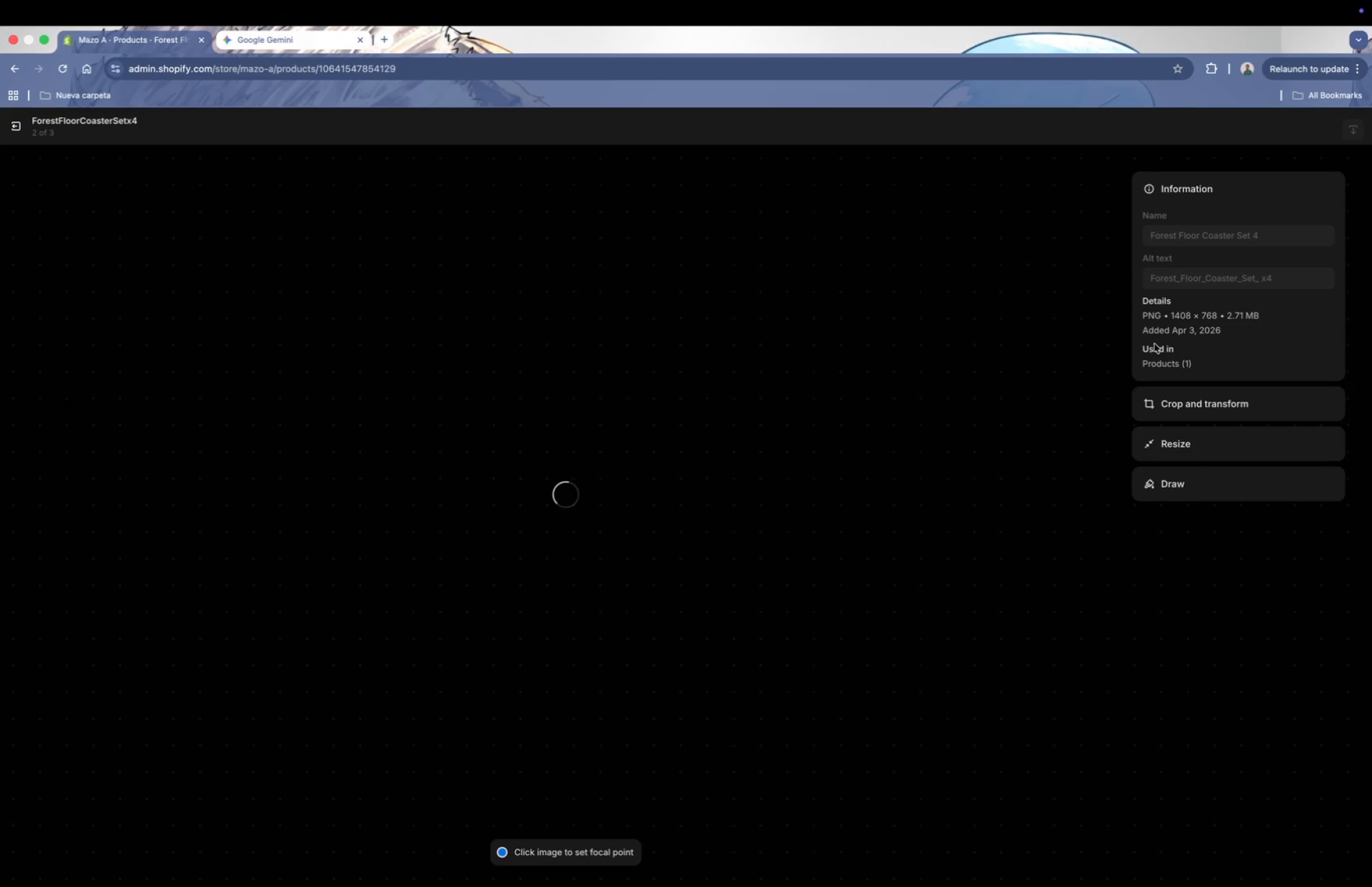 
left_click([1282, 306])
 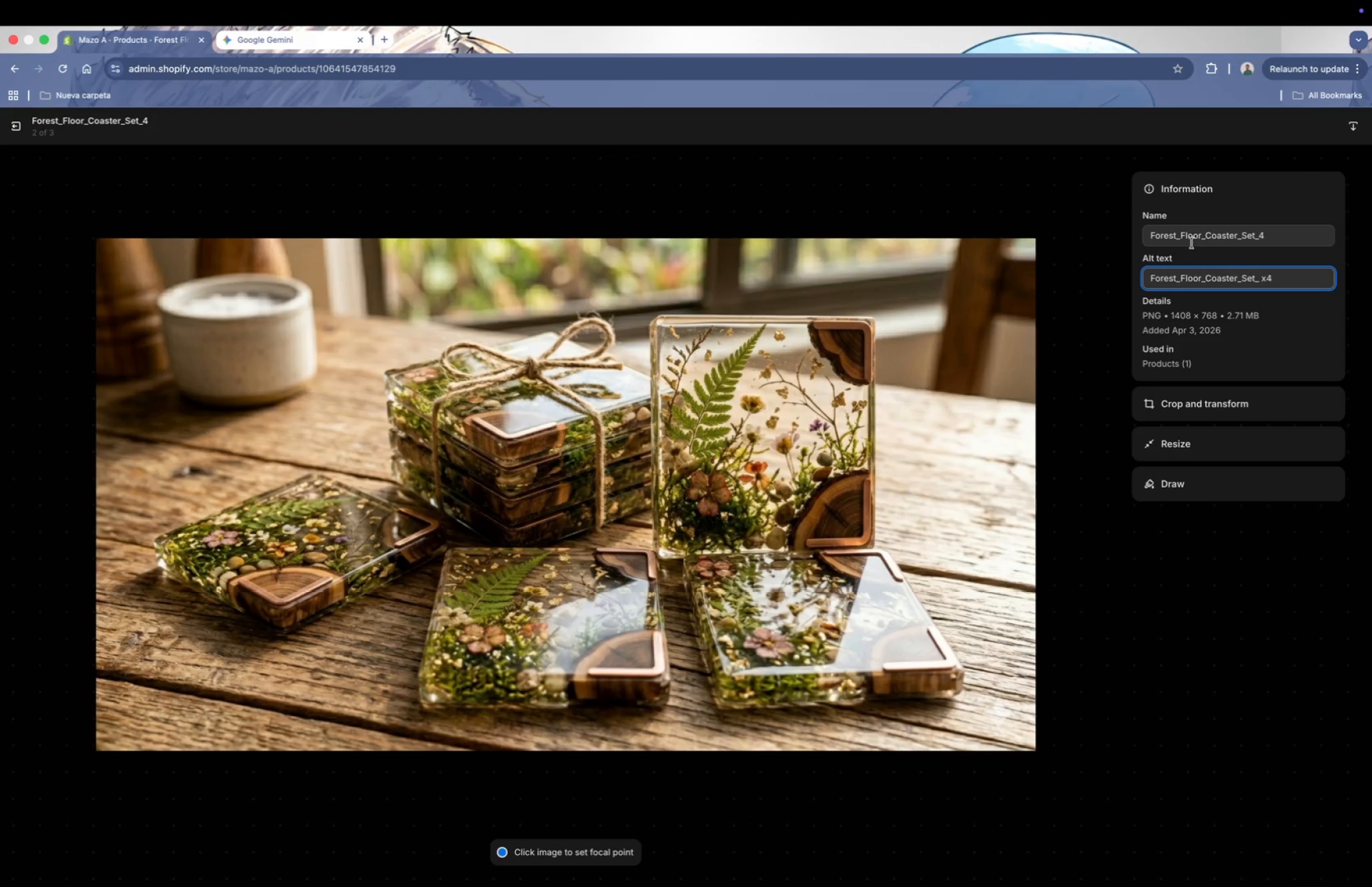 
left_click([1182, 238])
 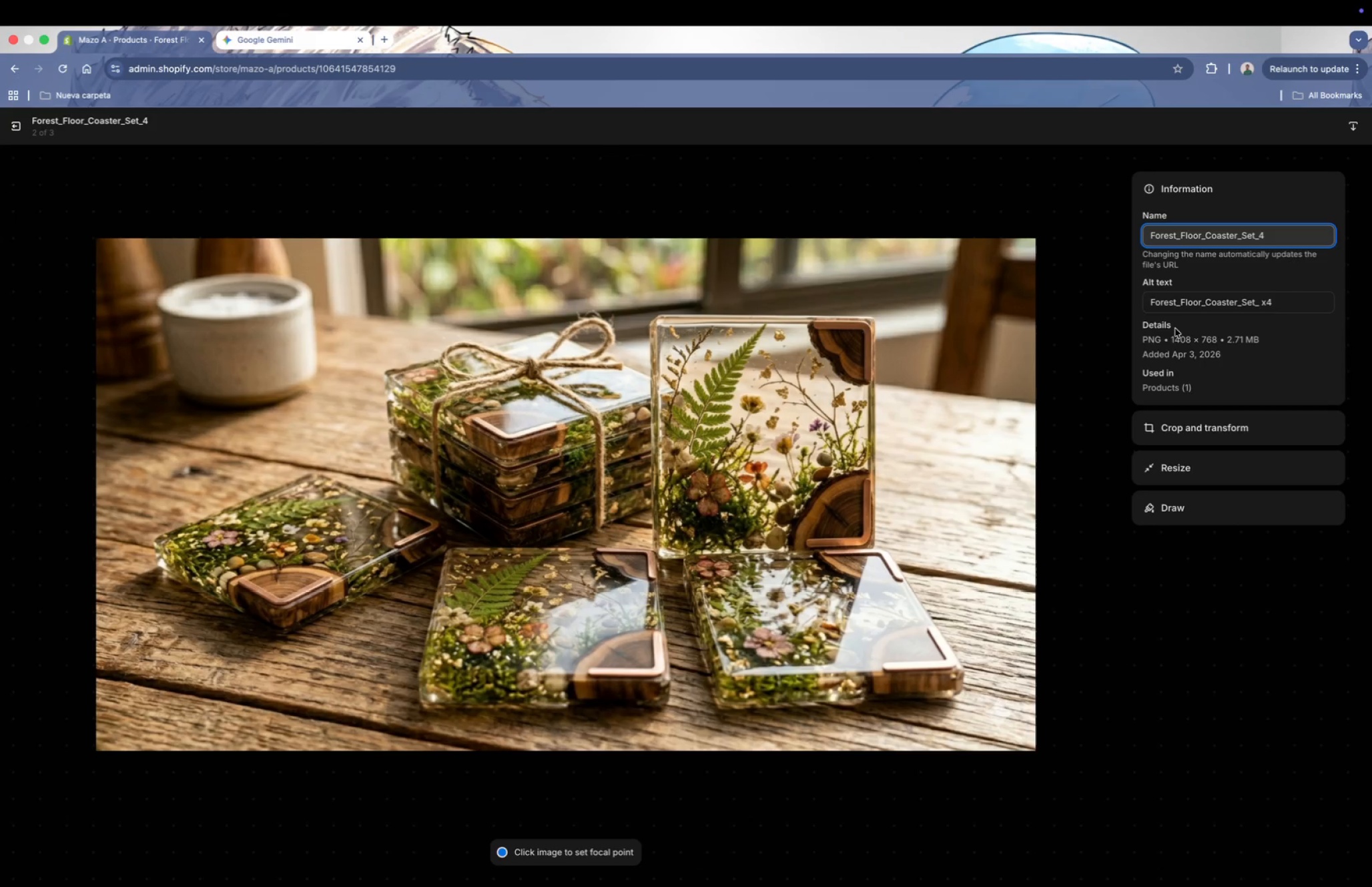 
key(Backspace)
 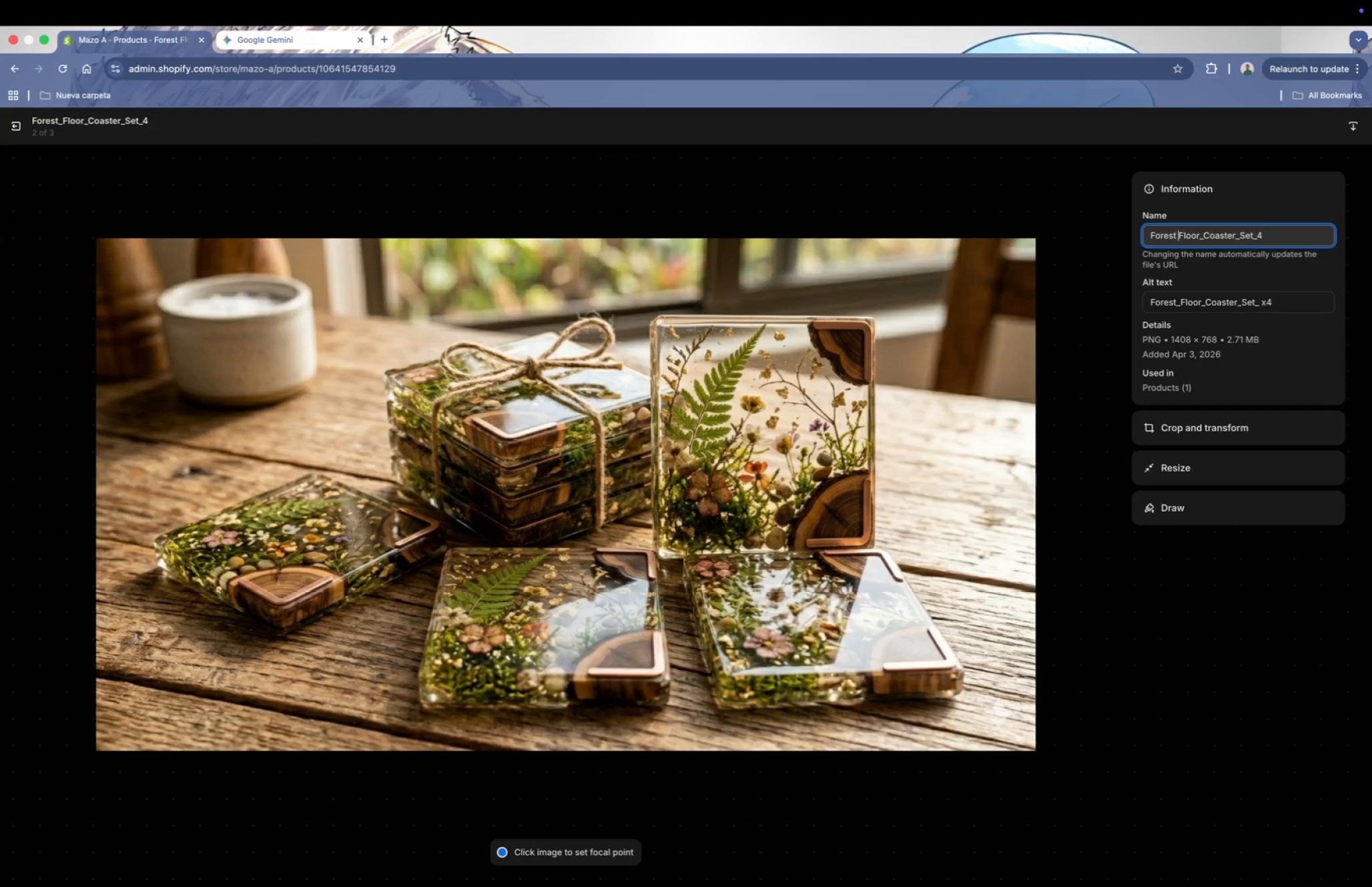 
key(Space)
 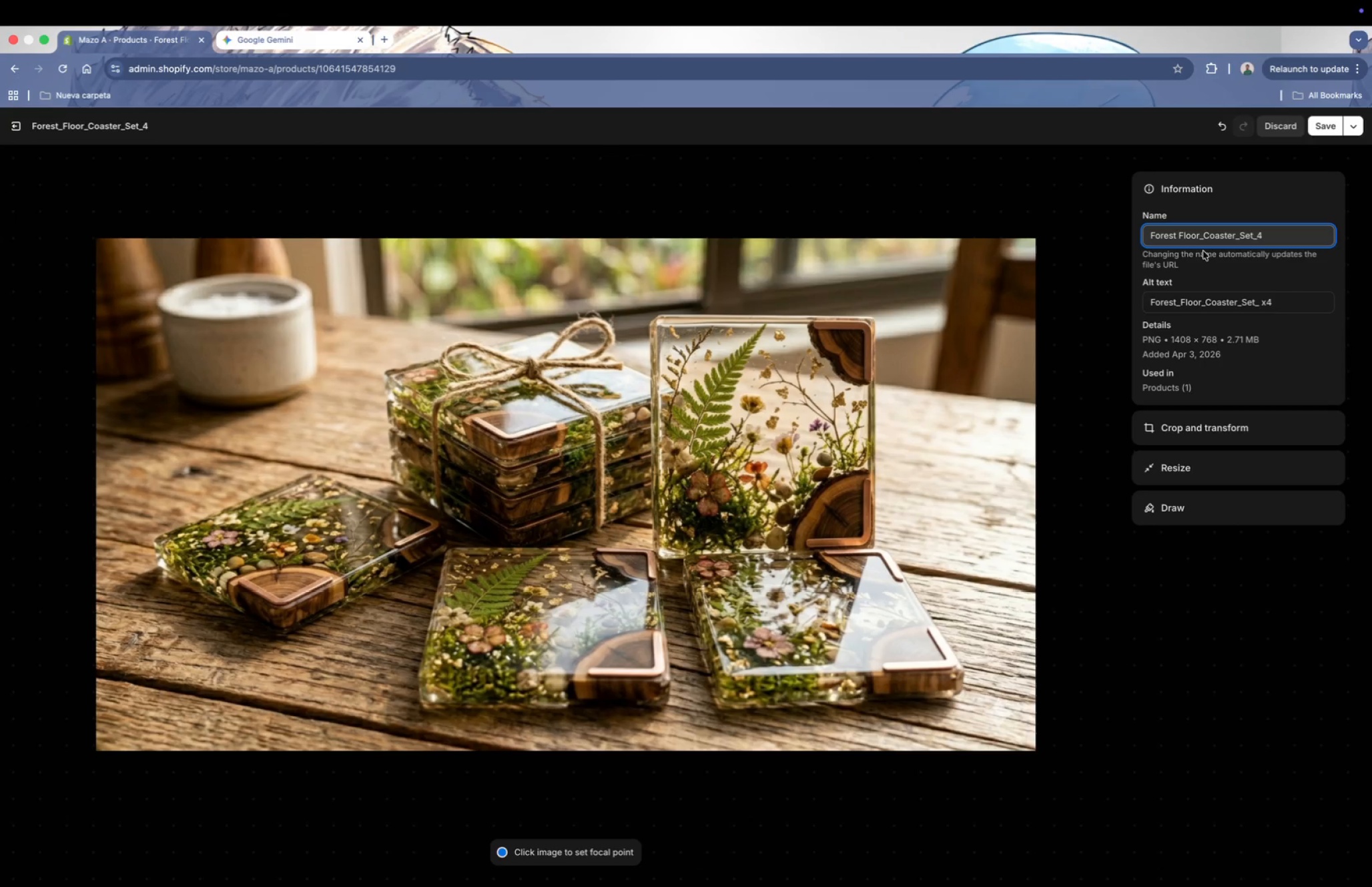 
left_click([1201, 236])
 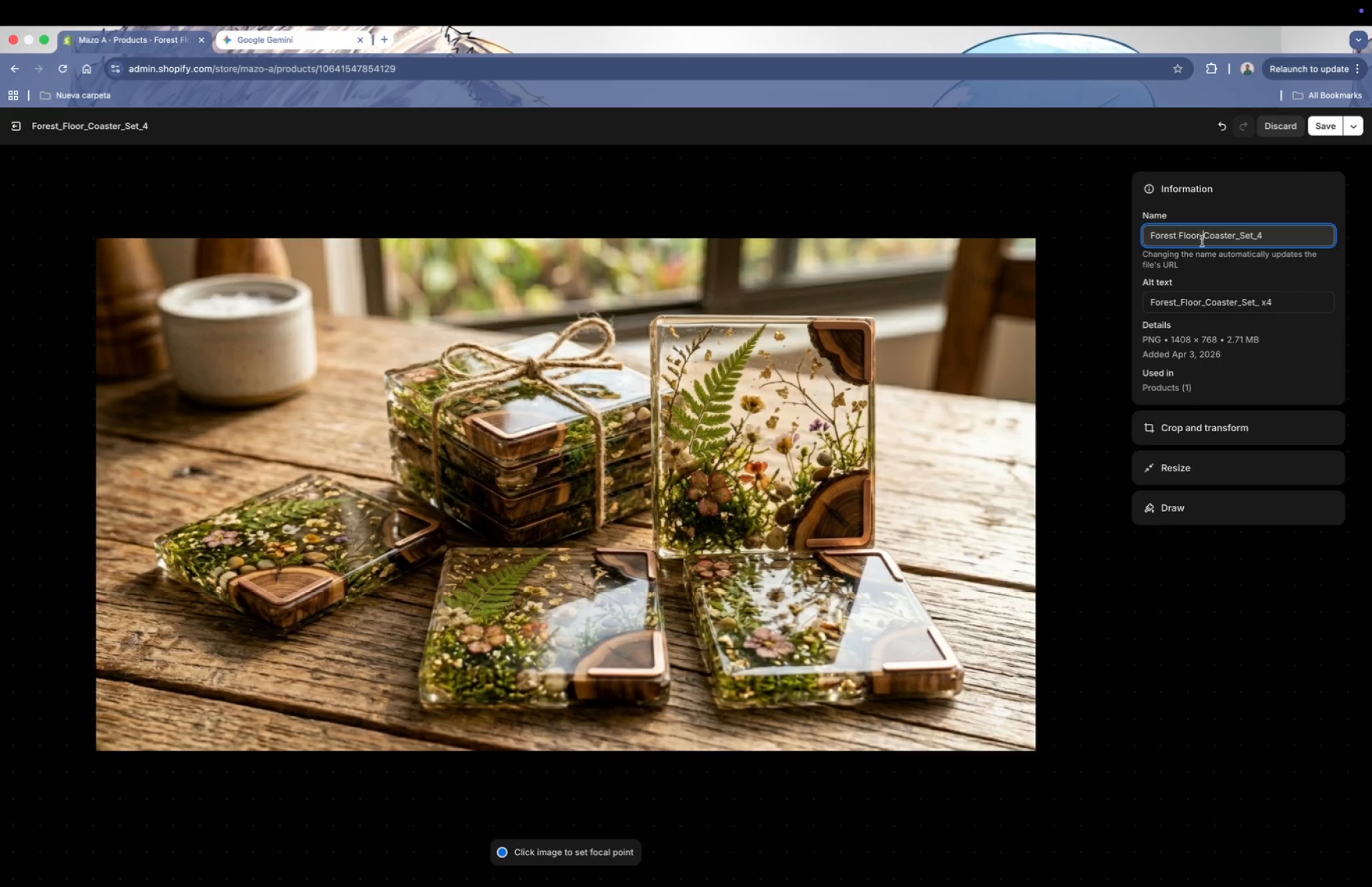 
key(Space)
 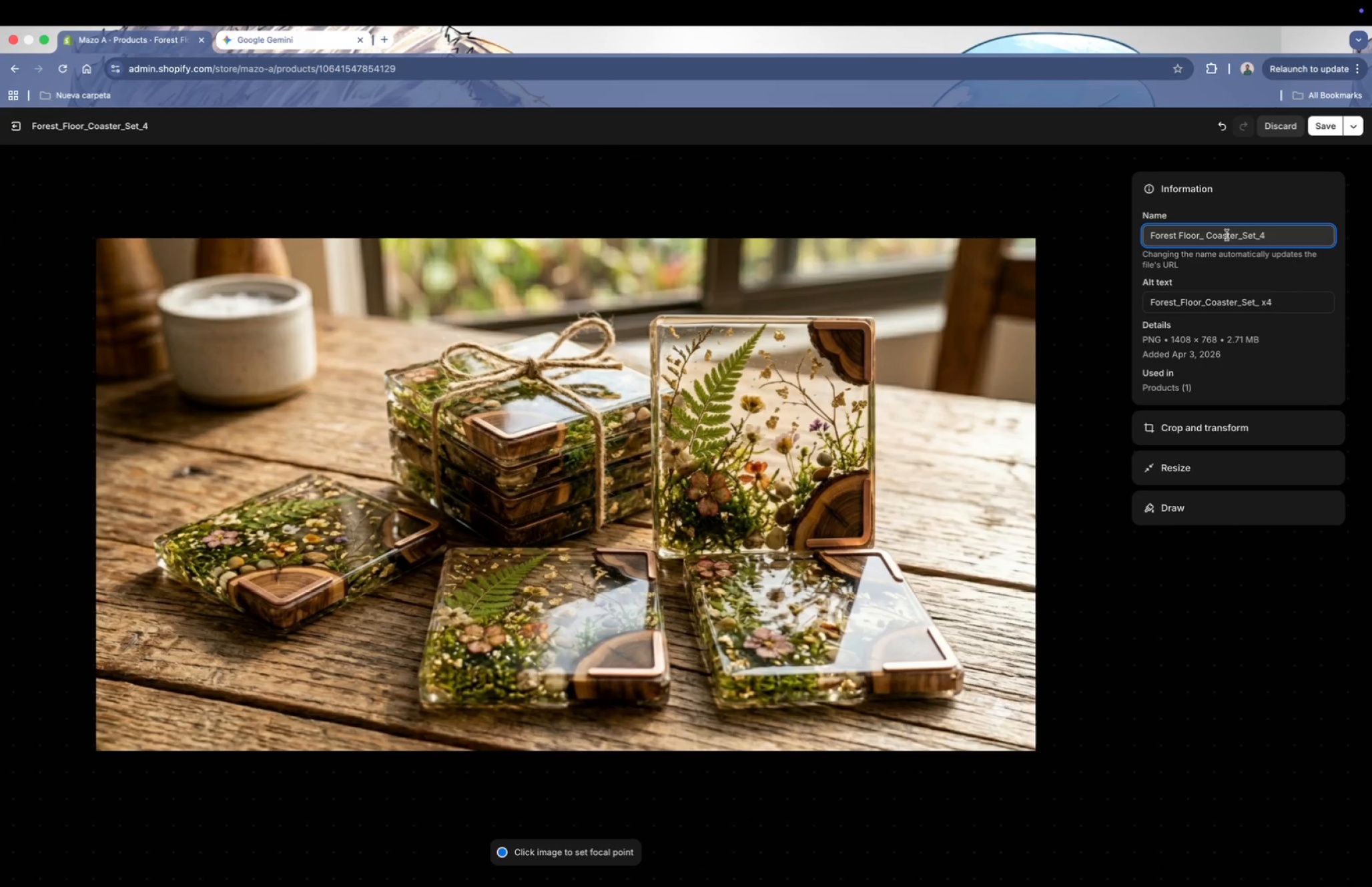 
key(Backspace)
 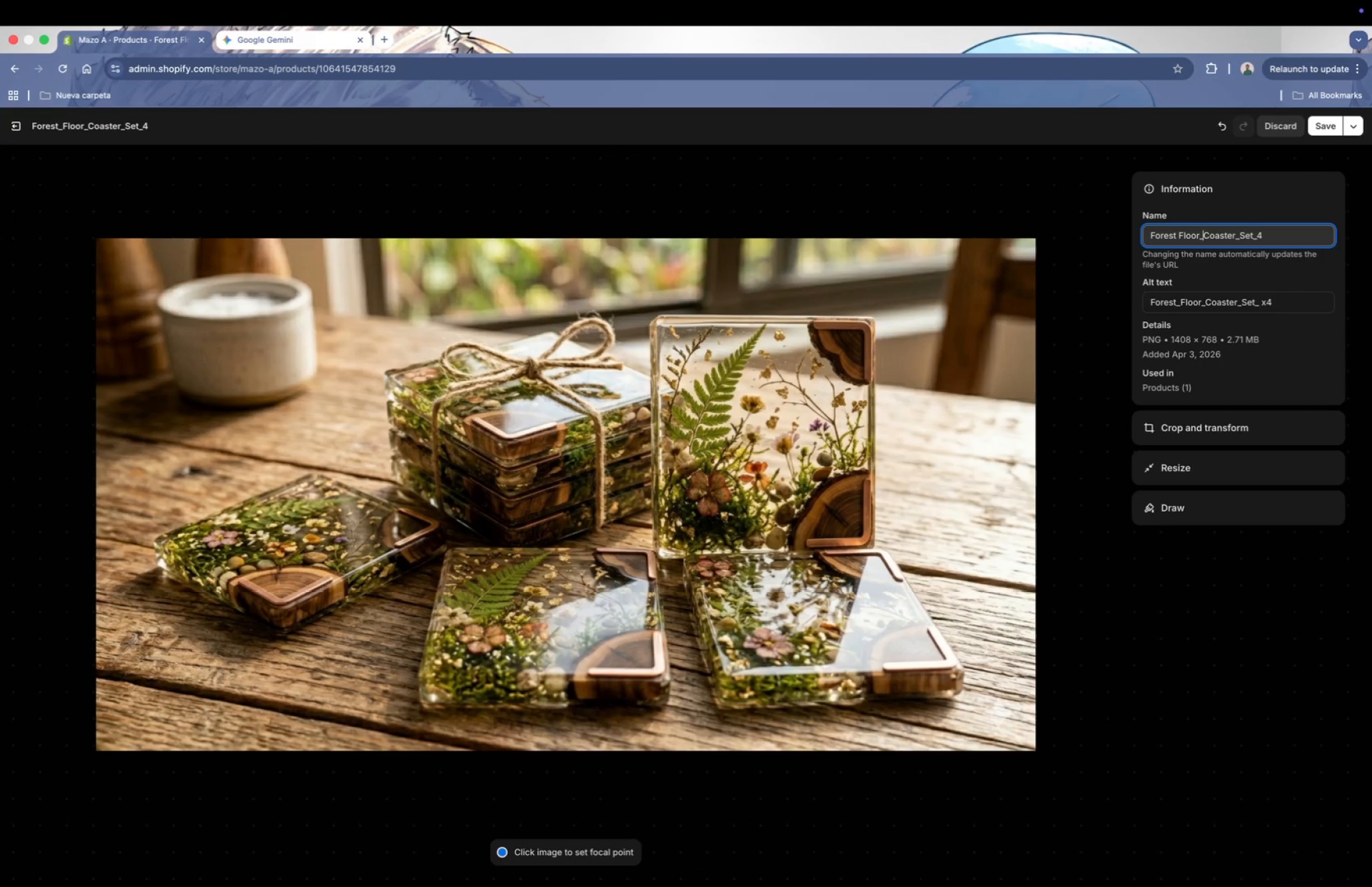 
key(Backspace)
 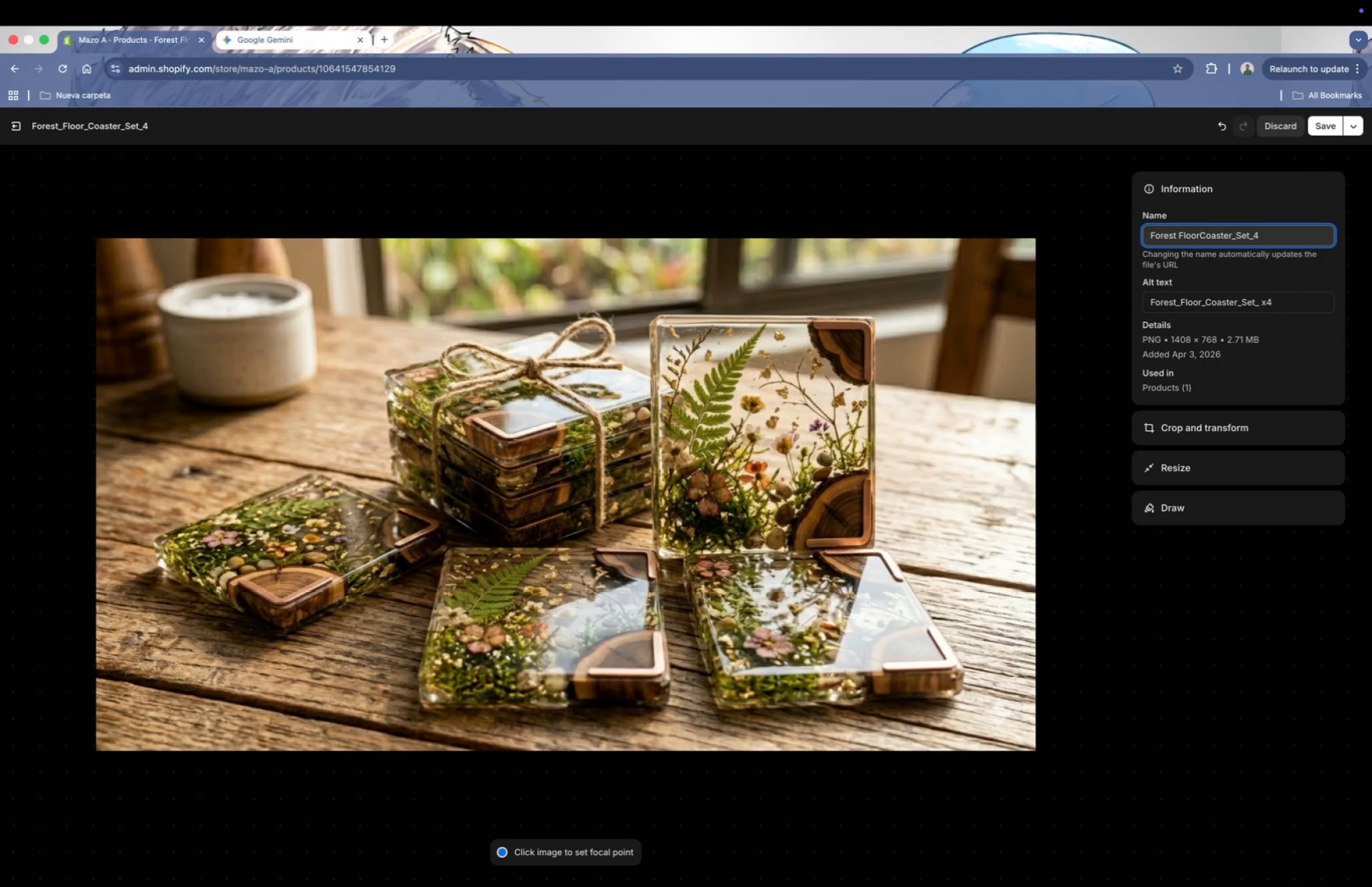 
key(Space)
 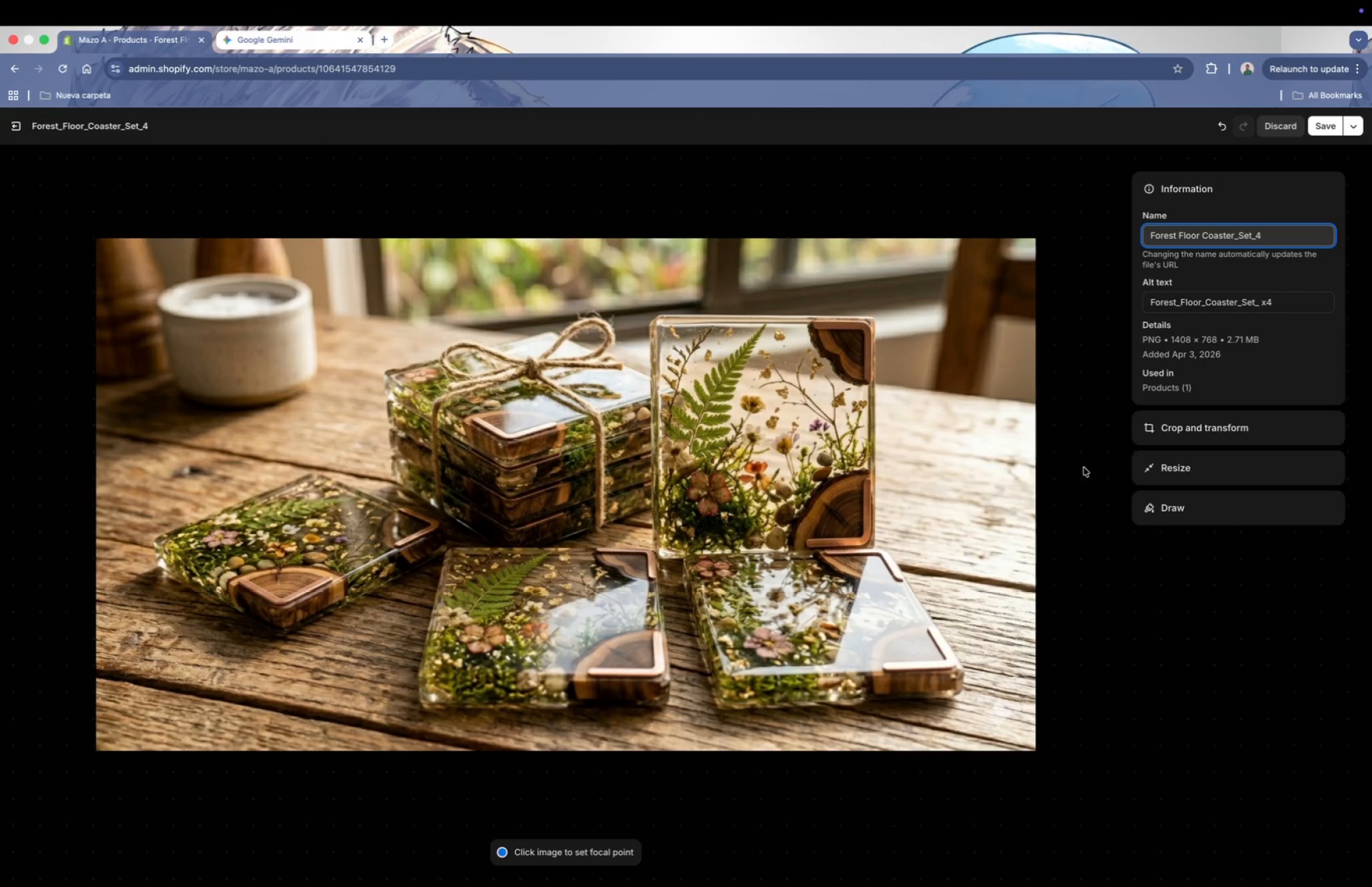 
left_click([1271, 234])
 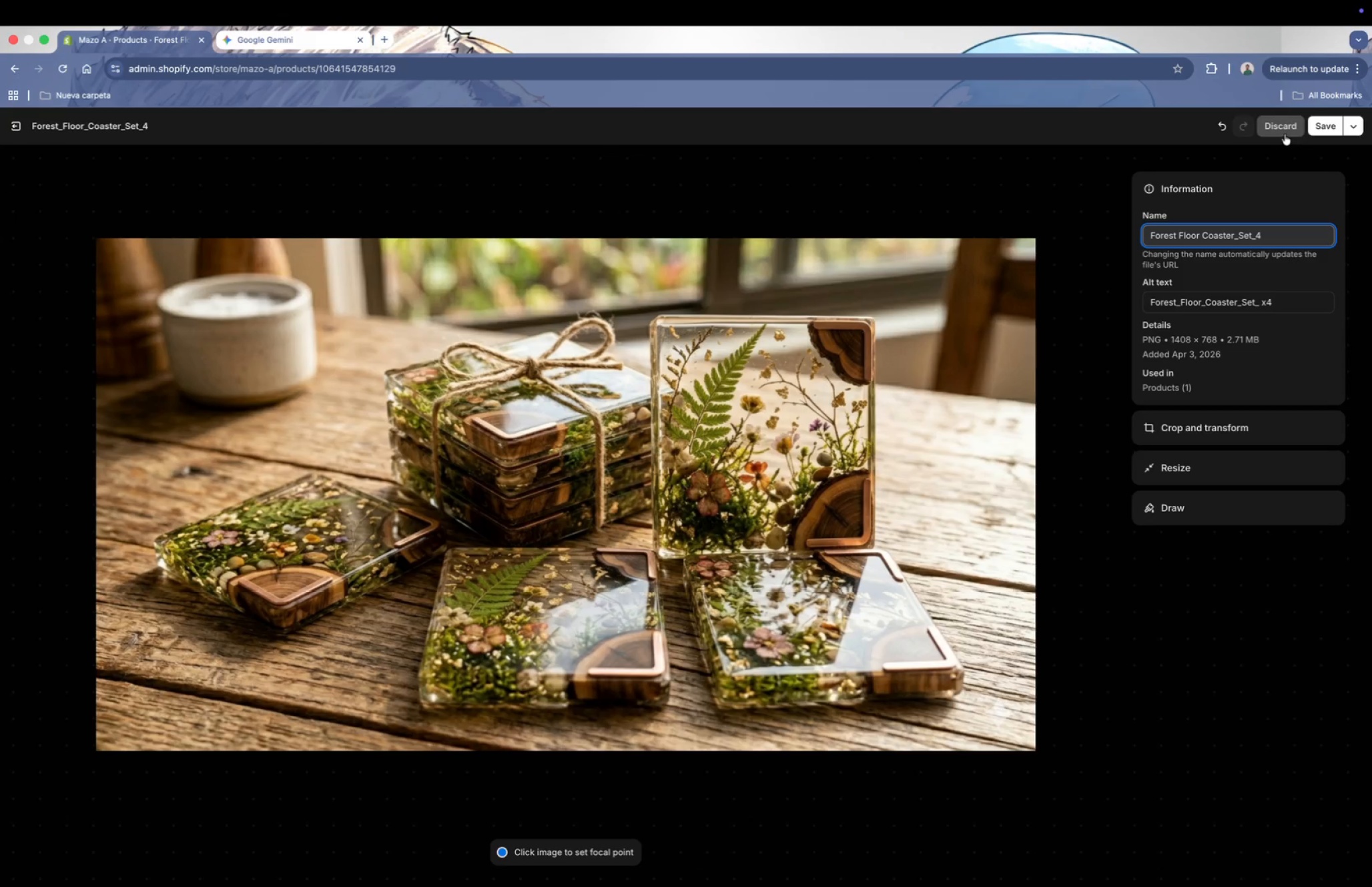 
left_click([1280, 128])
 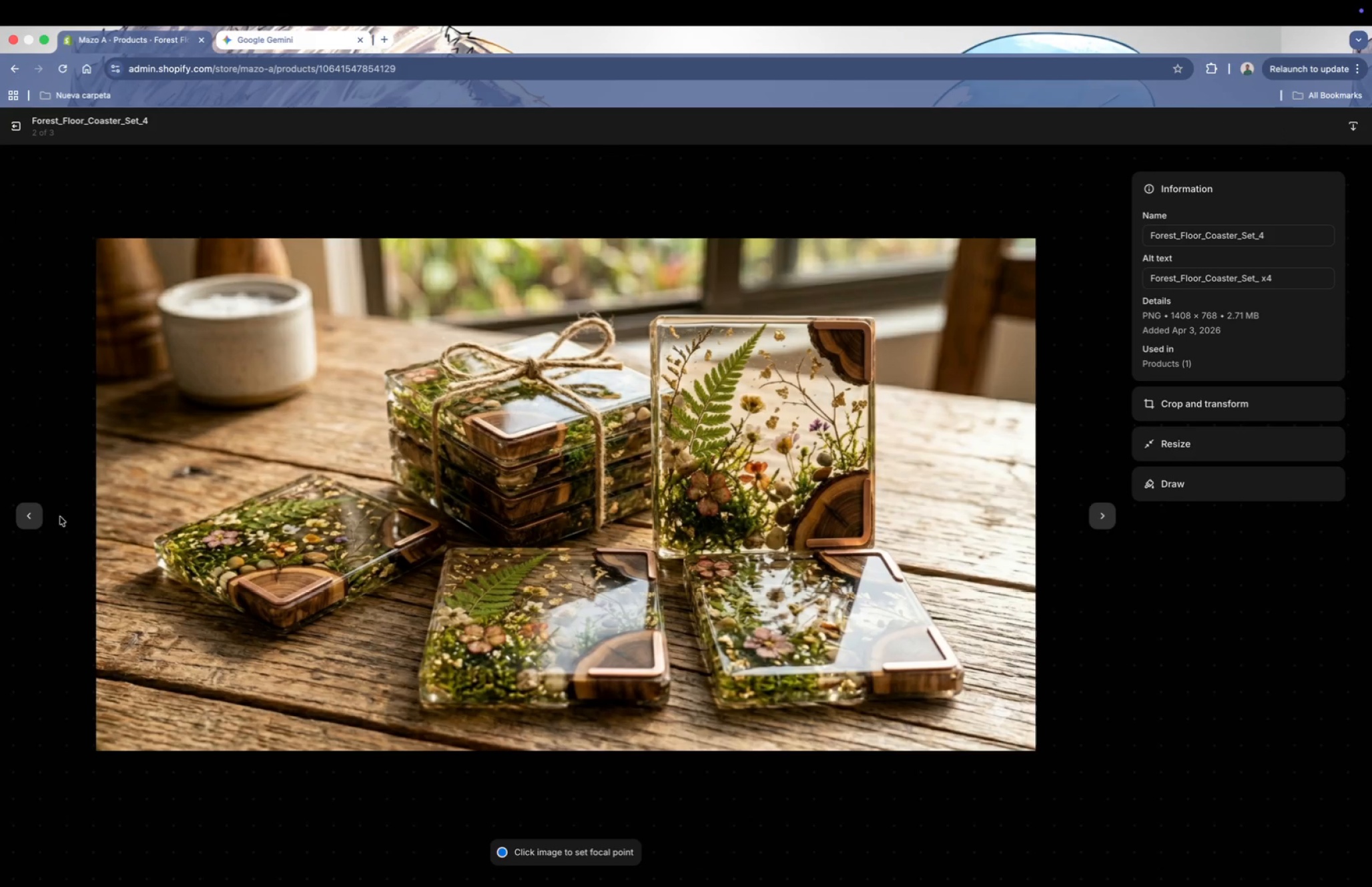 
left_click([28, 518])
 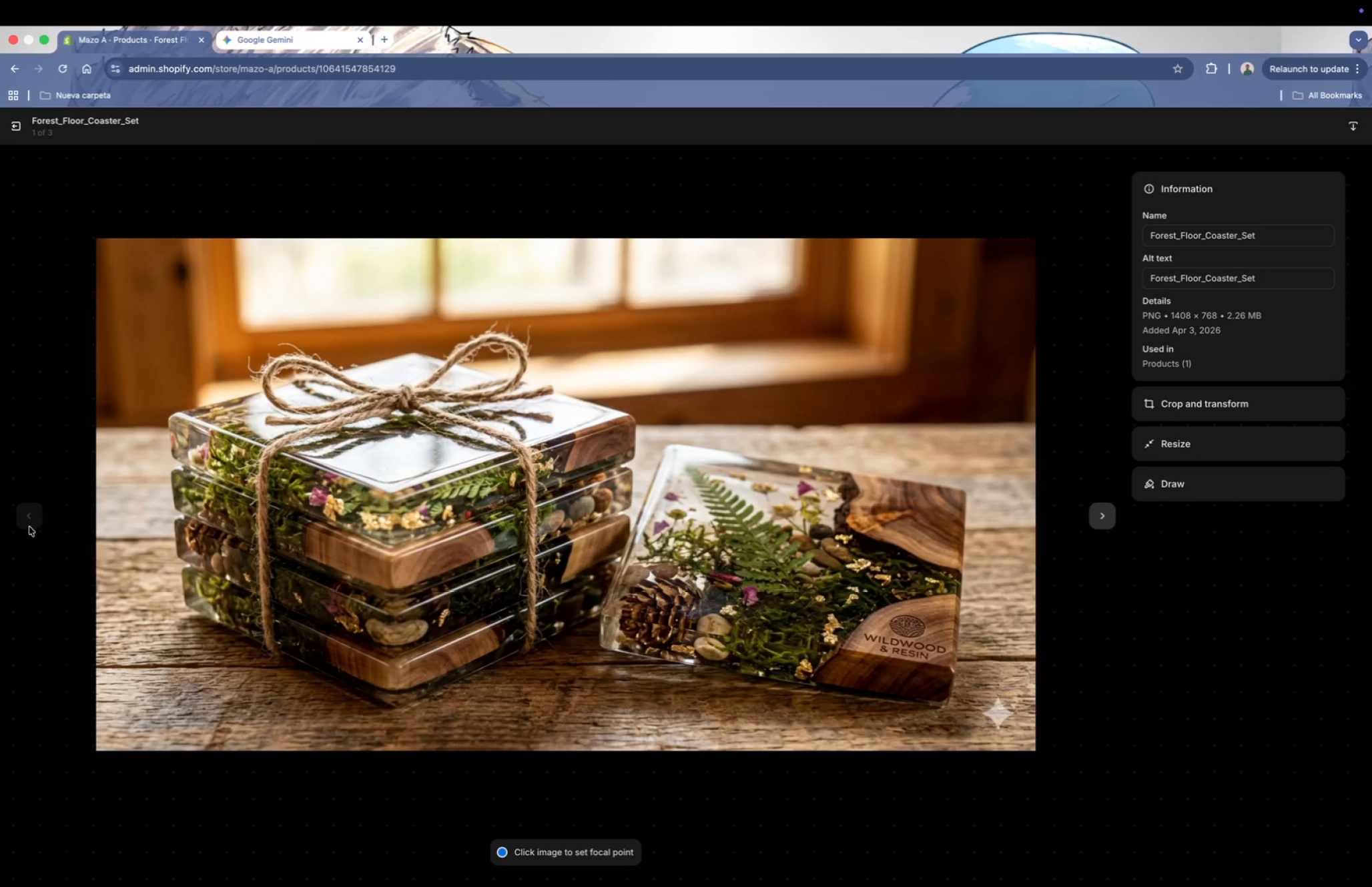 
left_click([1102, 519])
 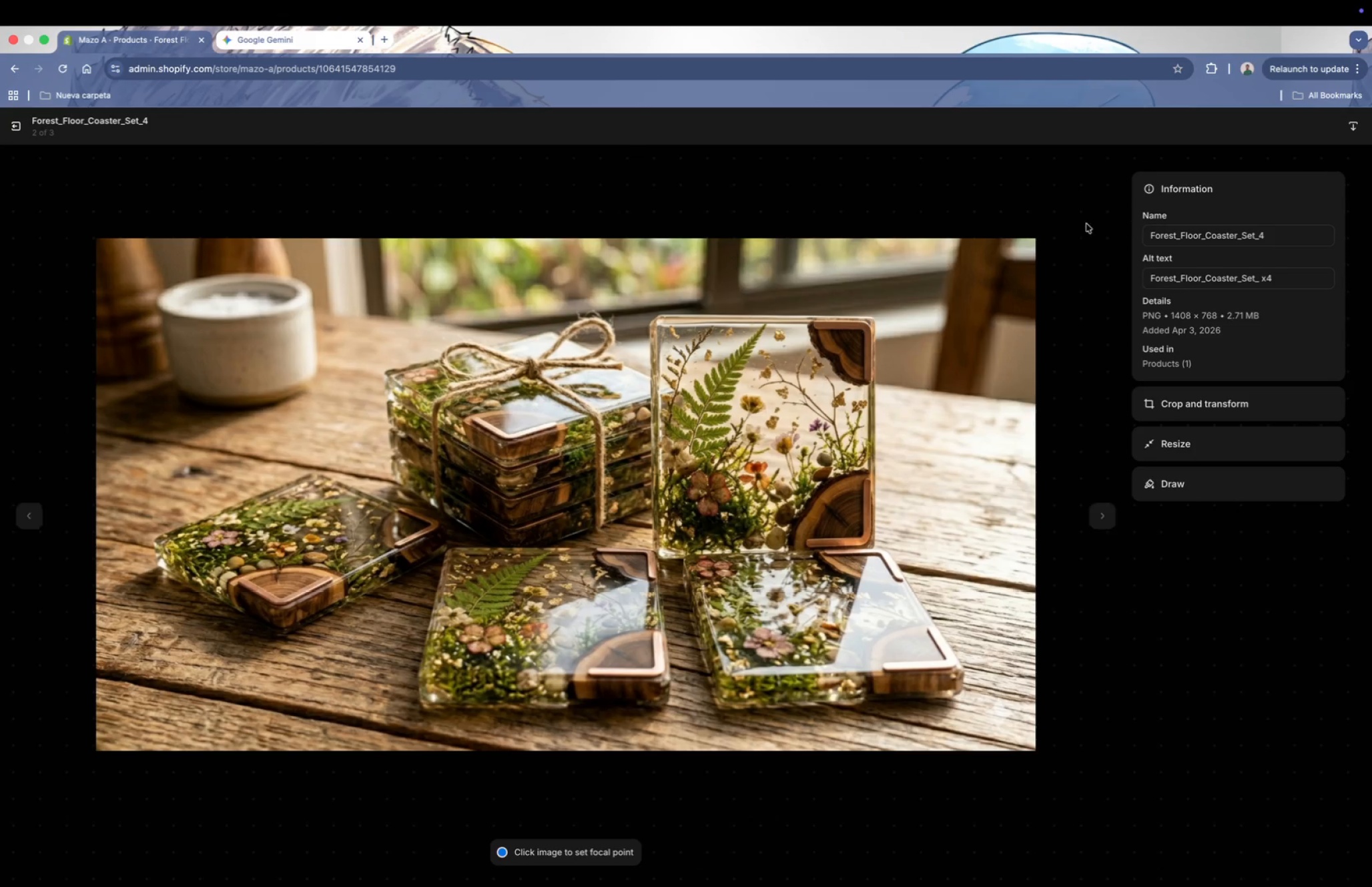 
left_click([1100, 520])
 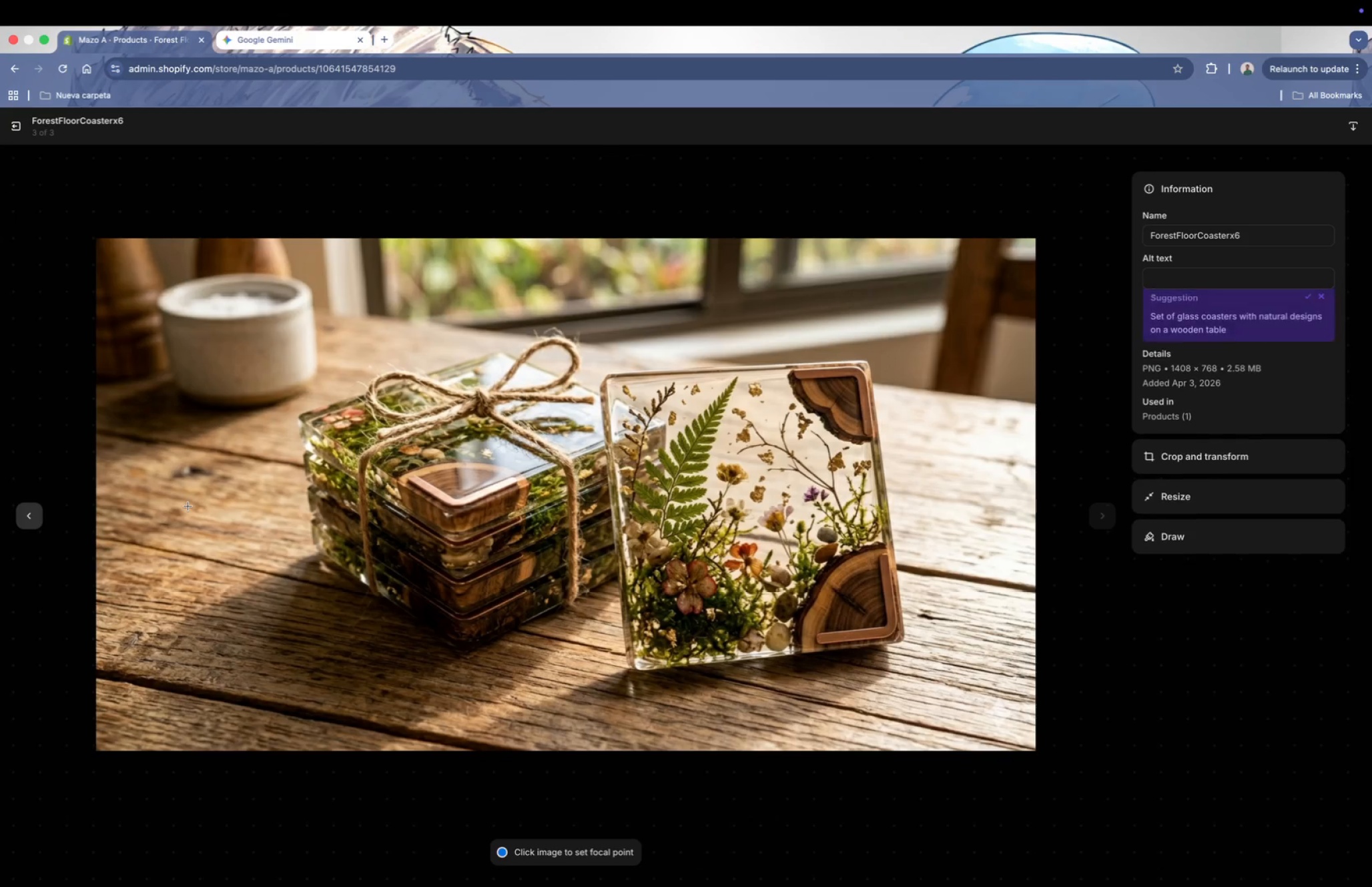 
left_click([24, 515])
 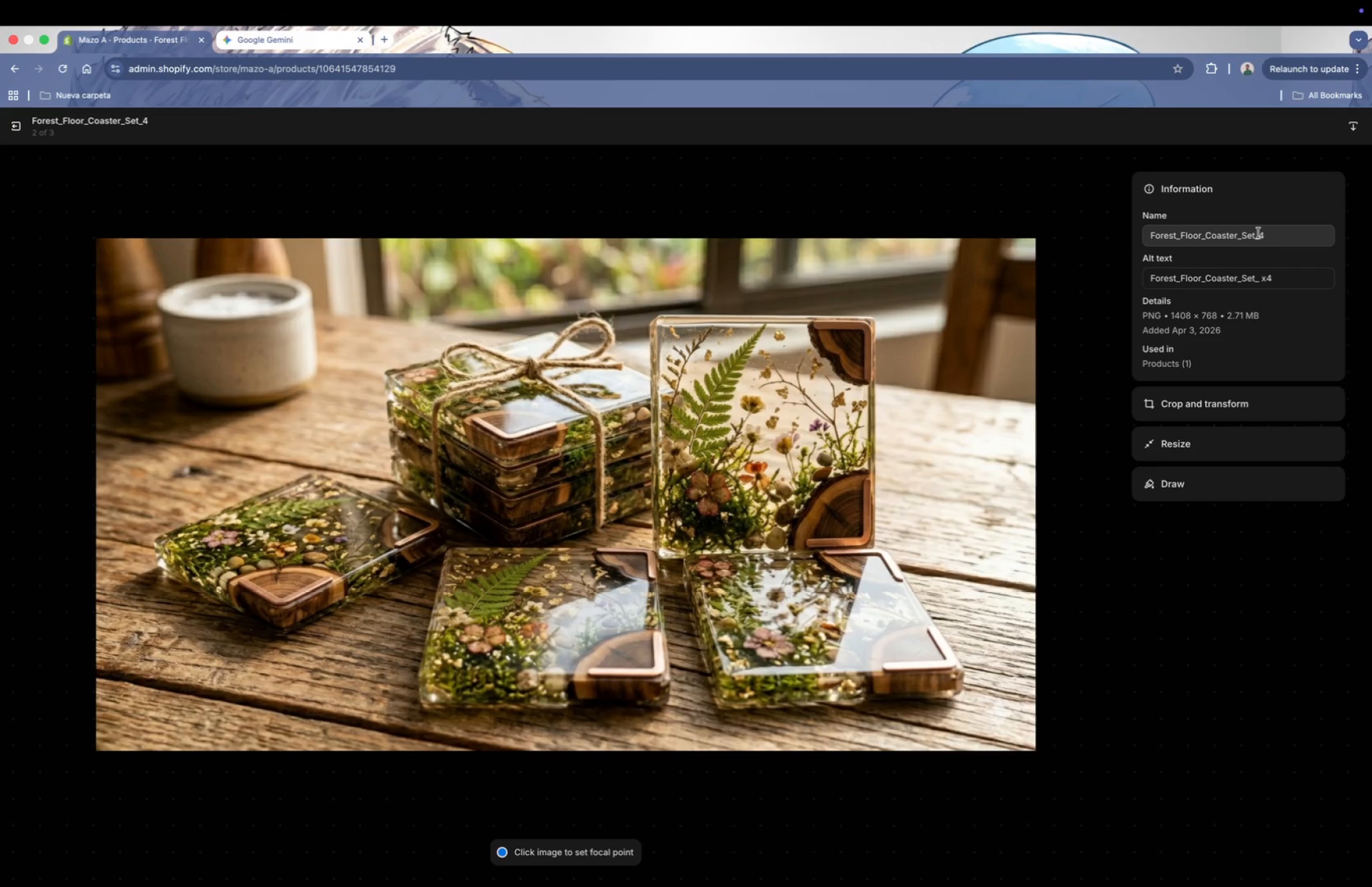 
left_click([1258, 236])
 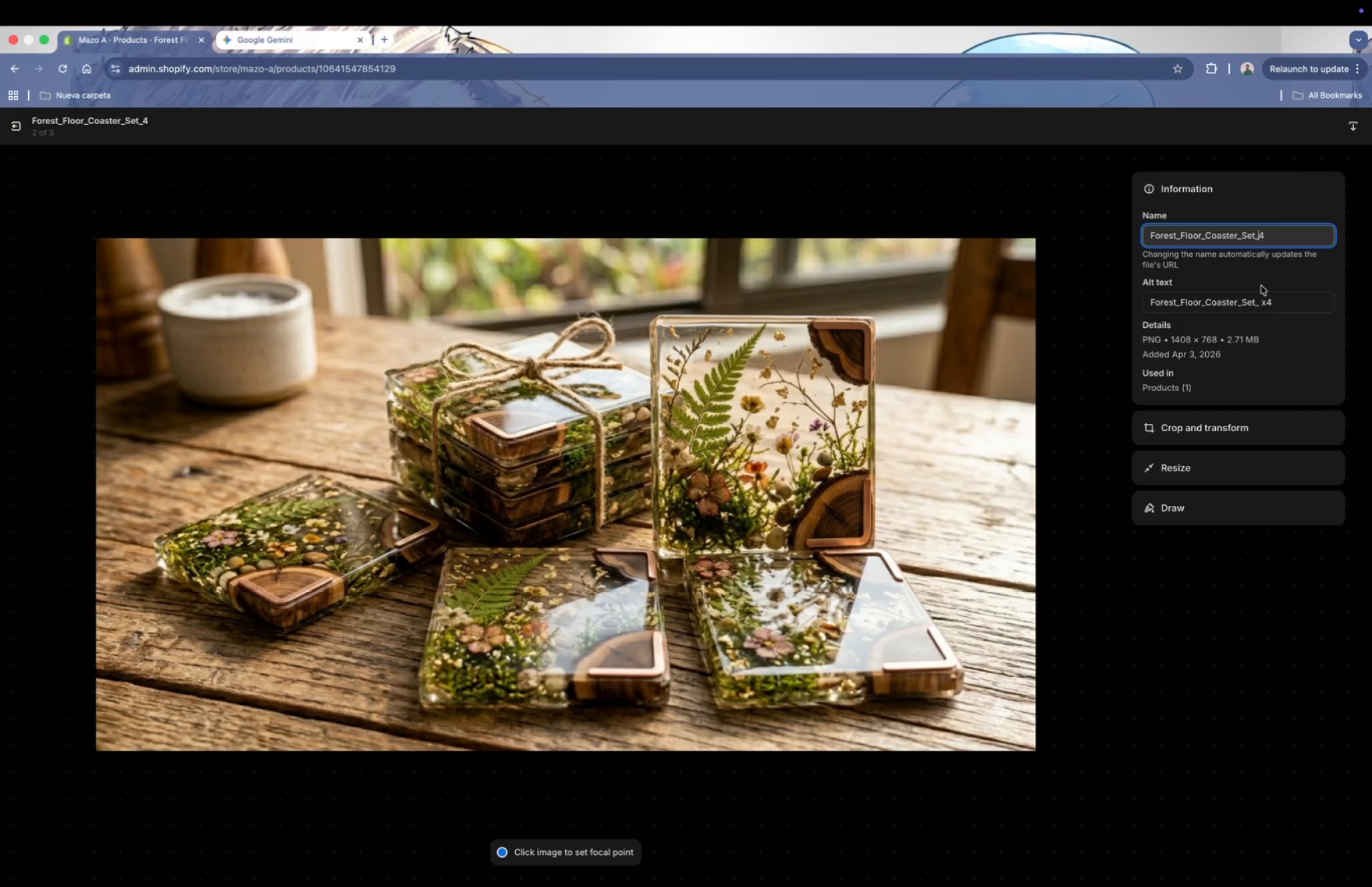 
key(Backspace)
 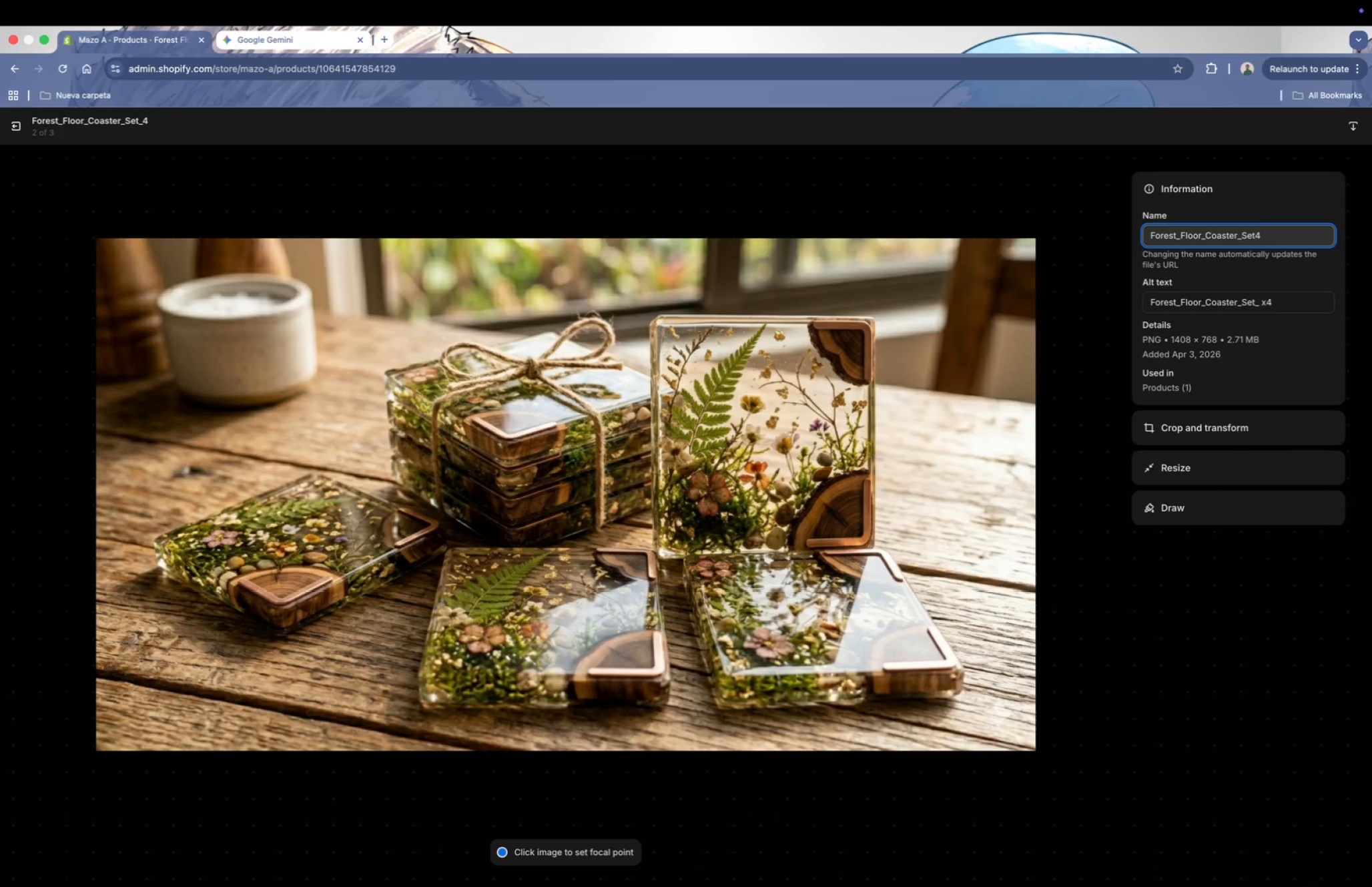 
key(Space)
 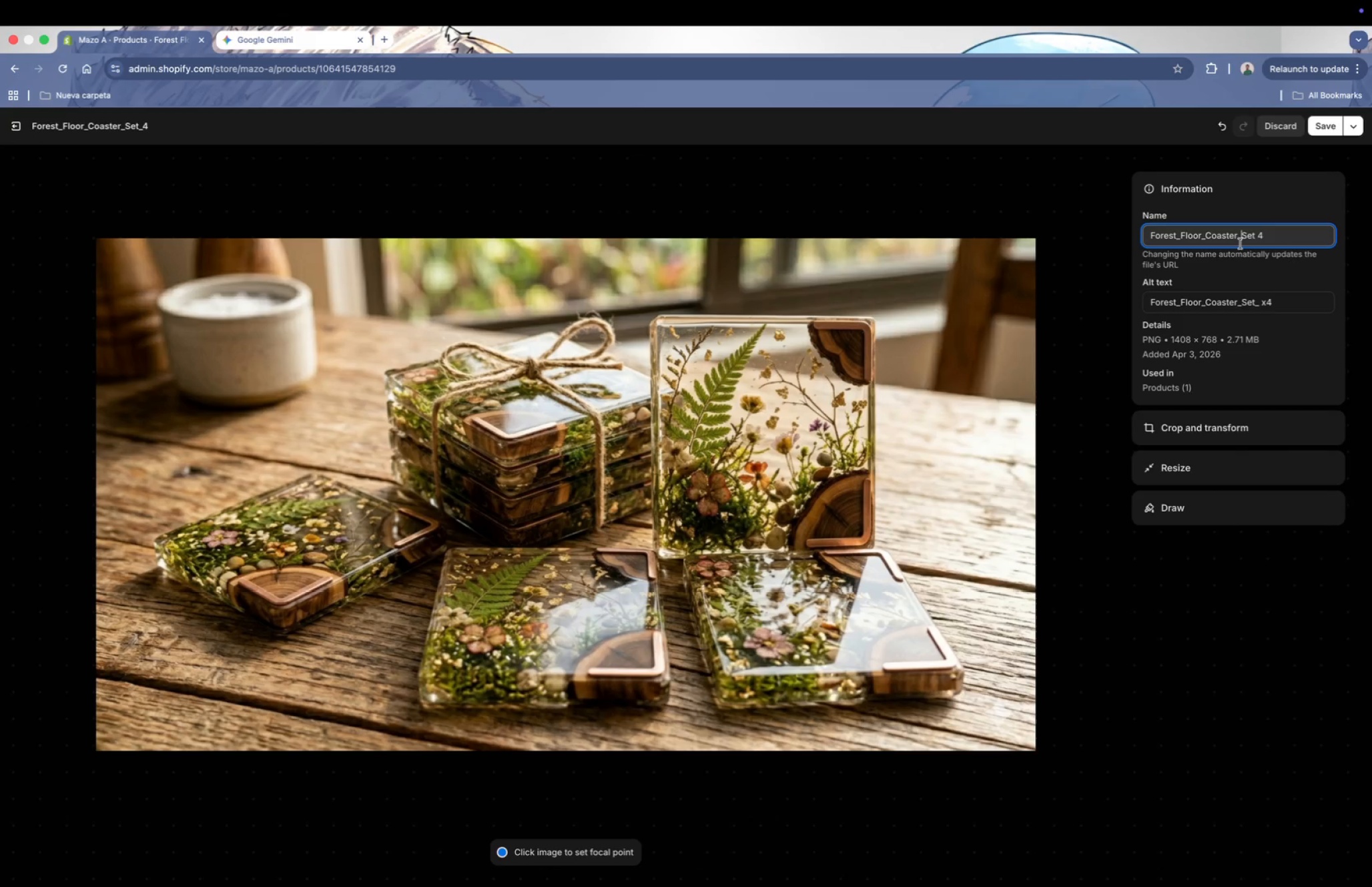 
key(Backspace)
 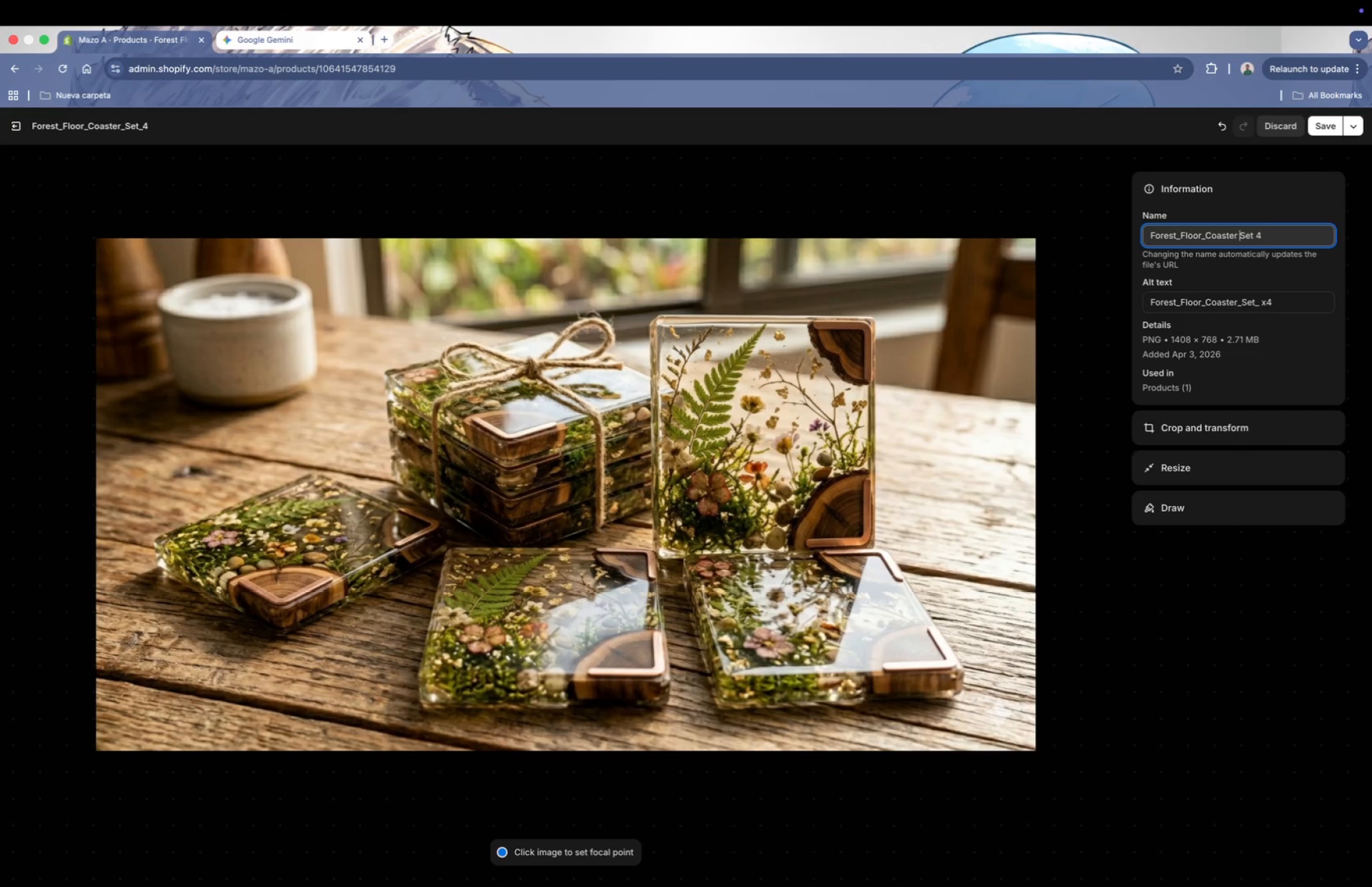 
key(Space)
 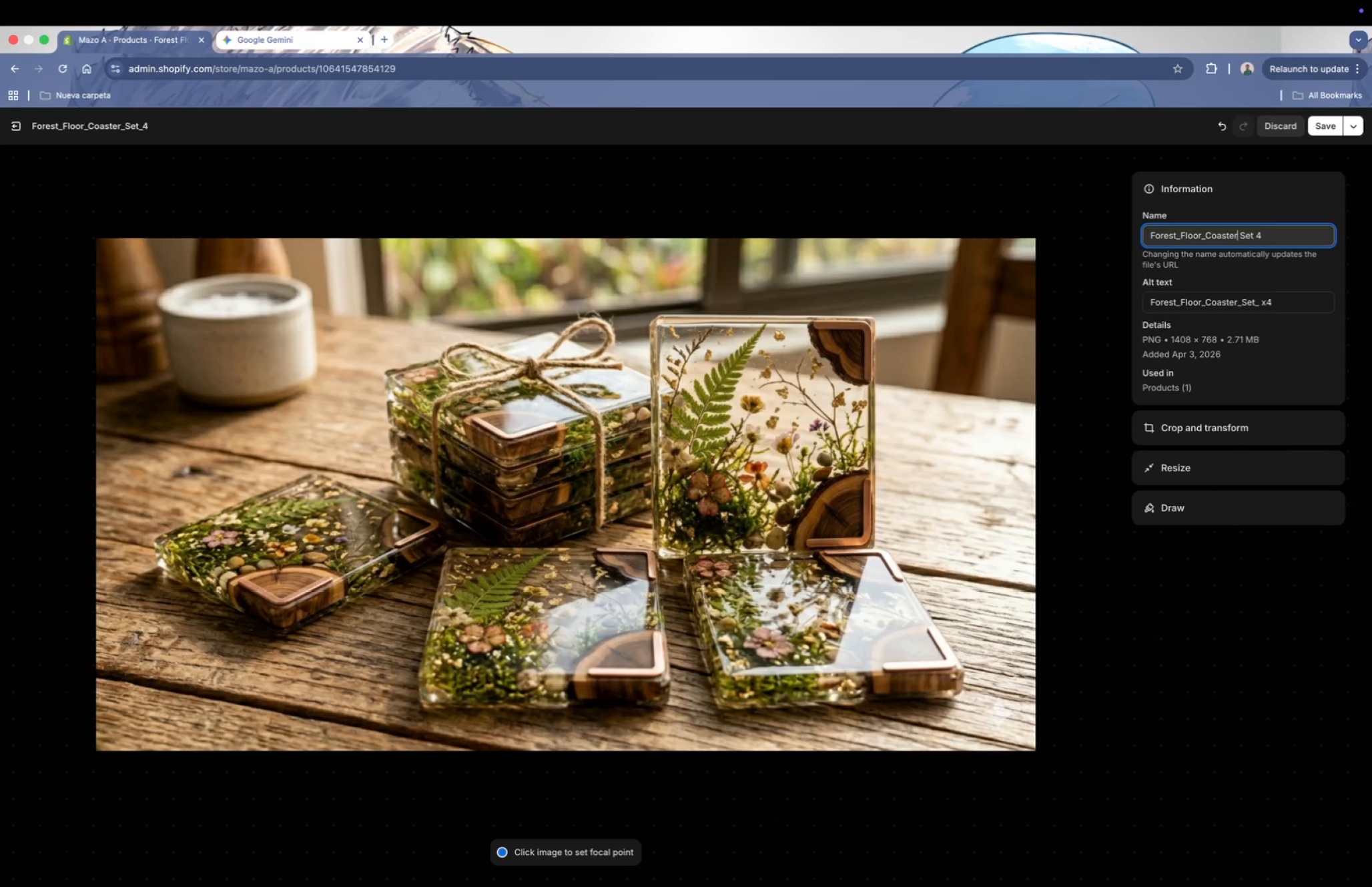 
key(ArrowLeft)
 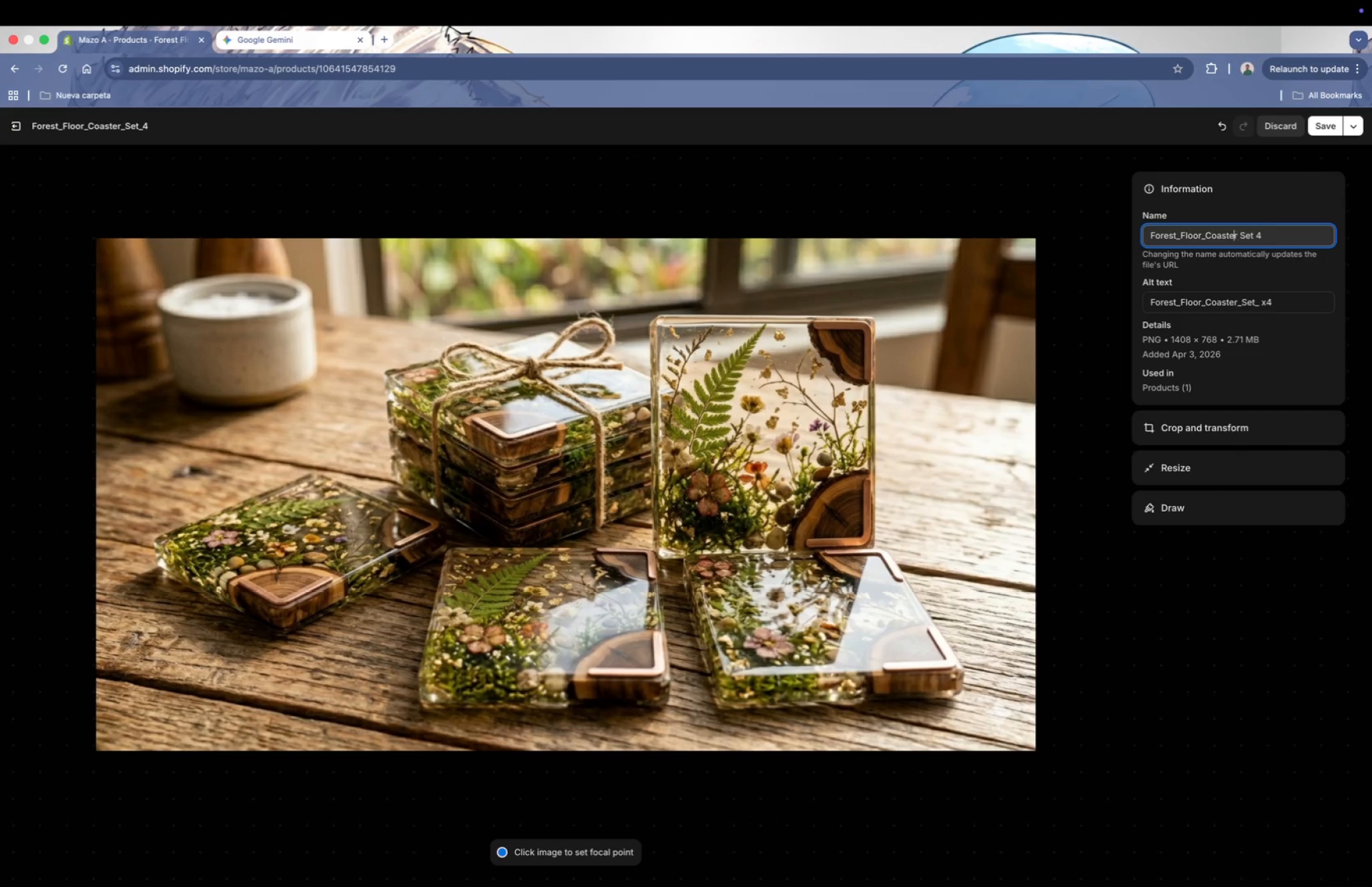 
key(ArrowLeft)
 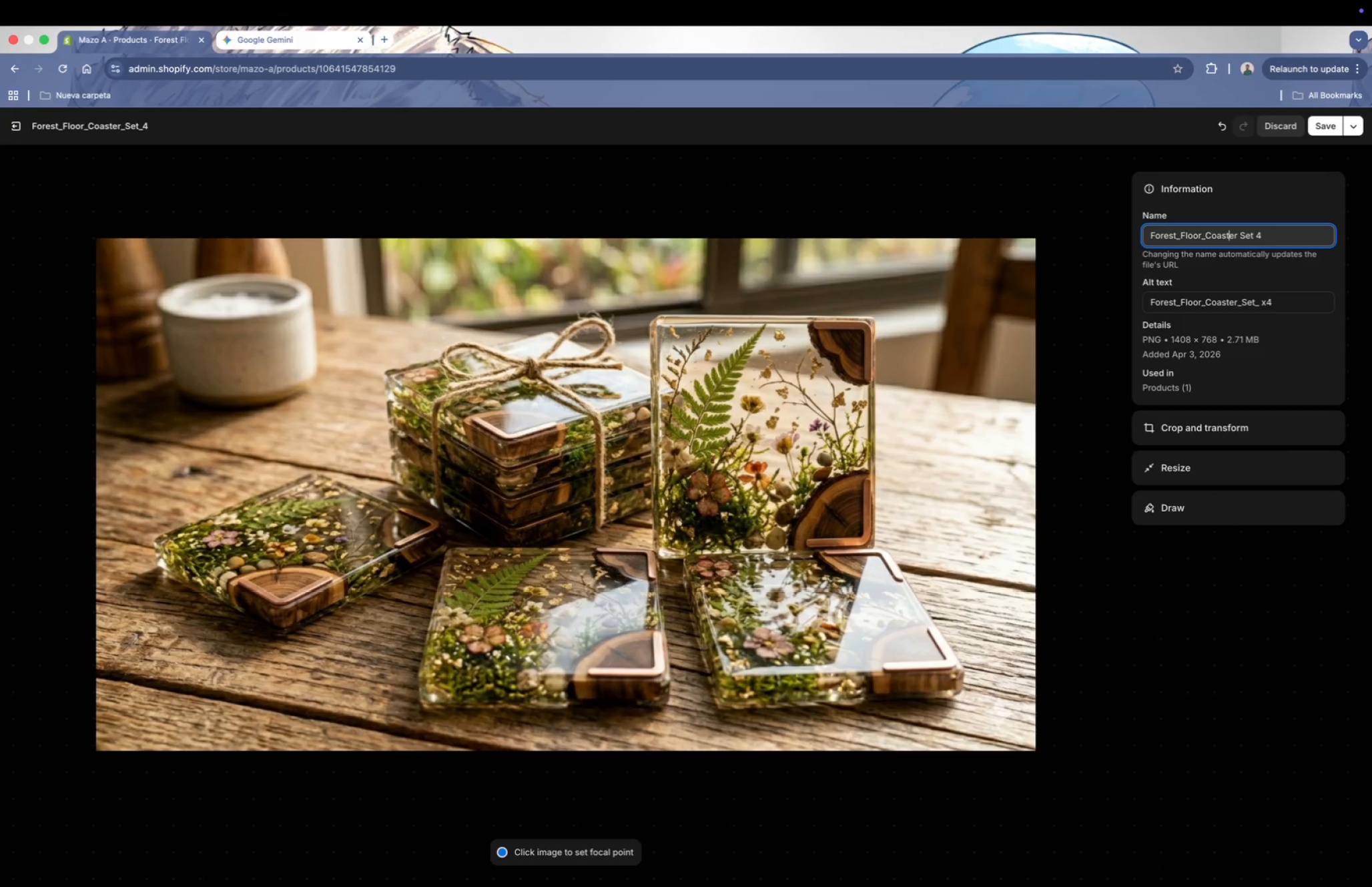 
key(ArrowLeft)
 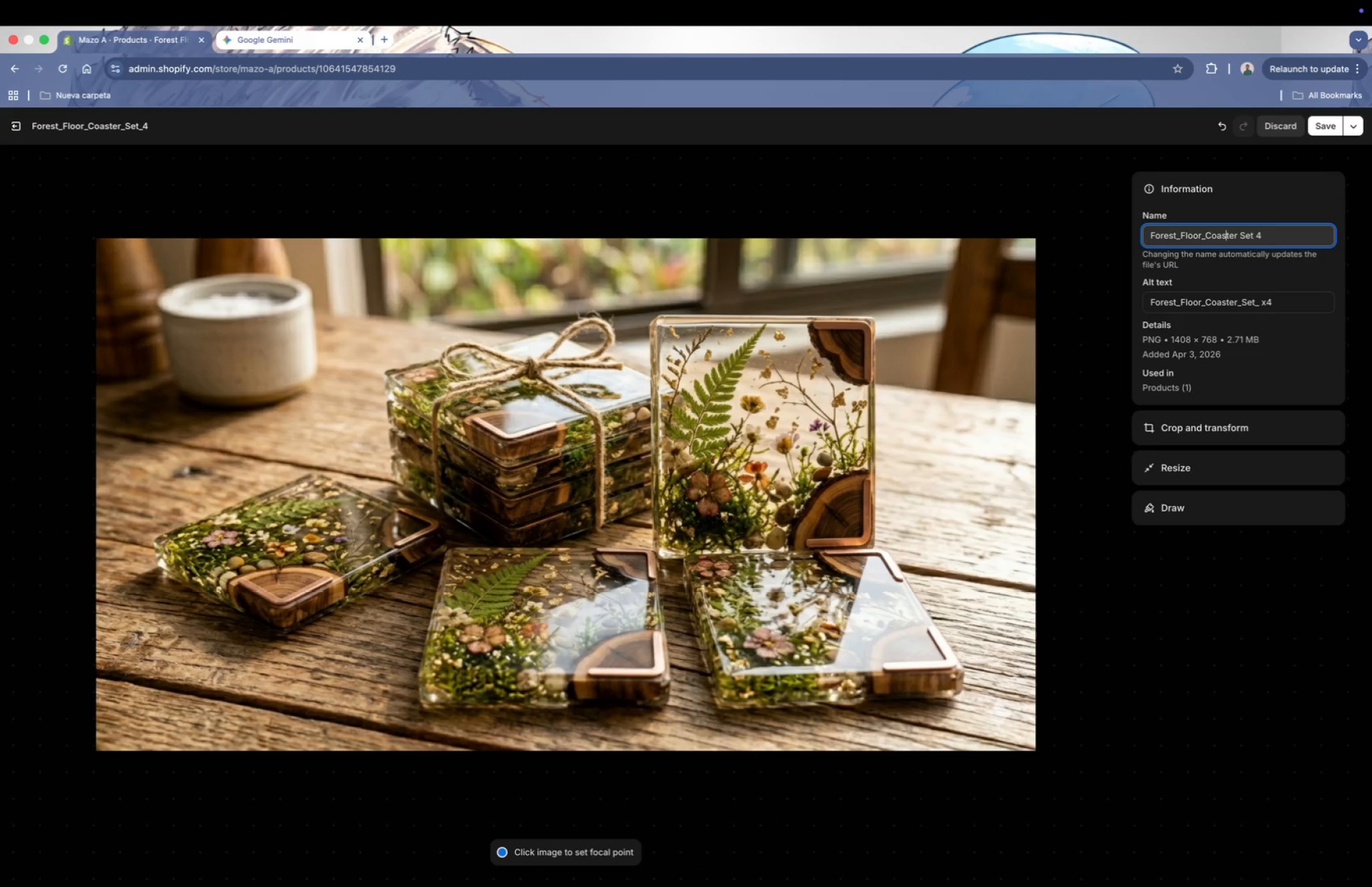 
key(ArrowLeft)
 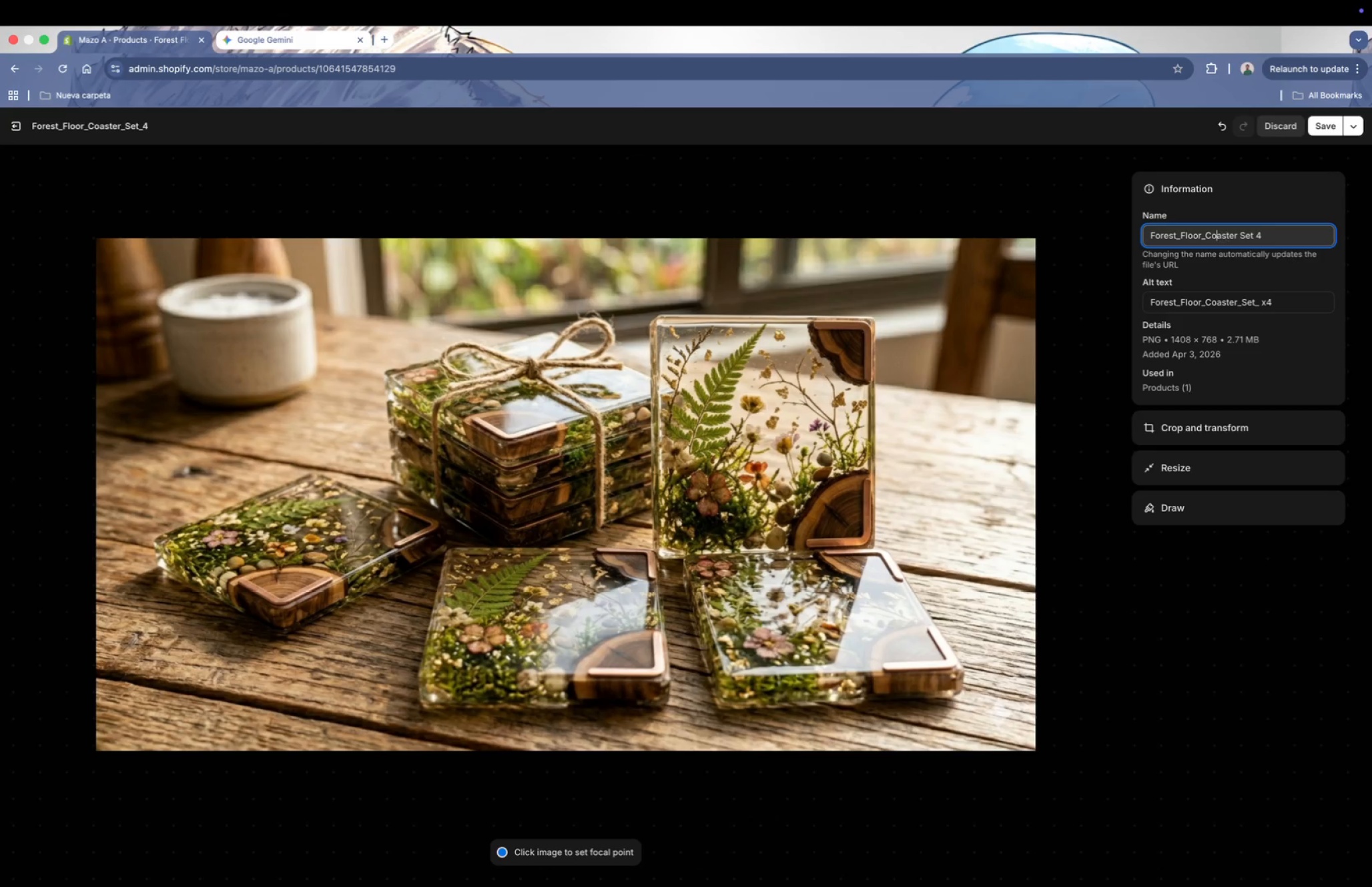 
key(ArrowLeft)
 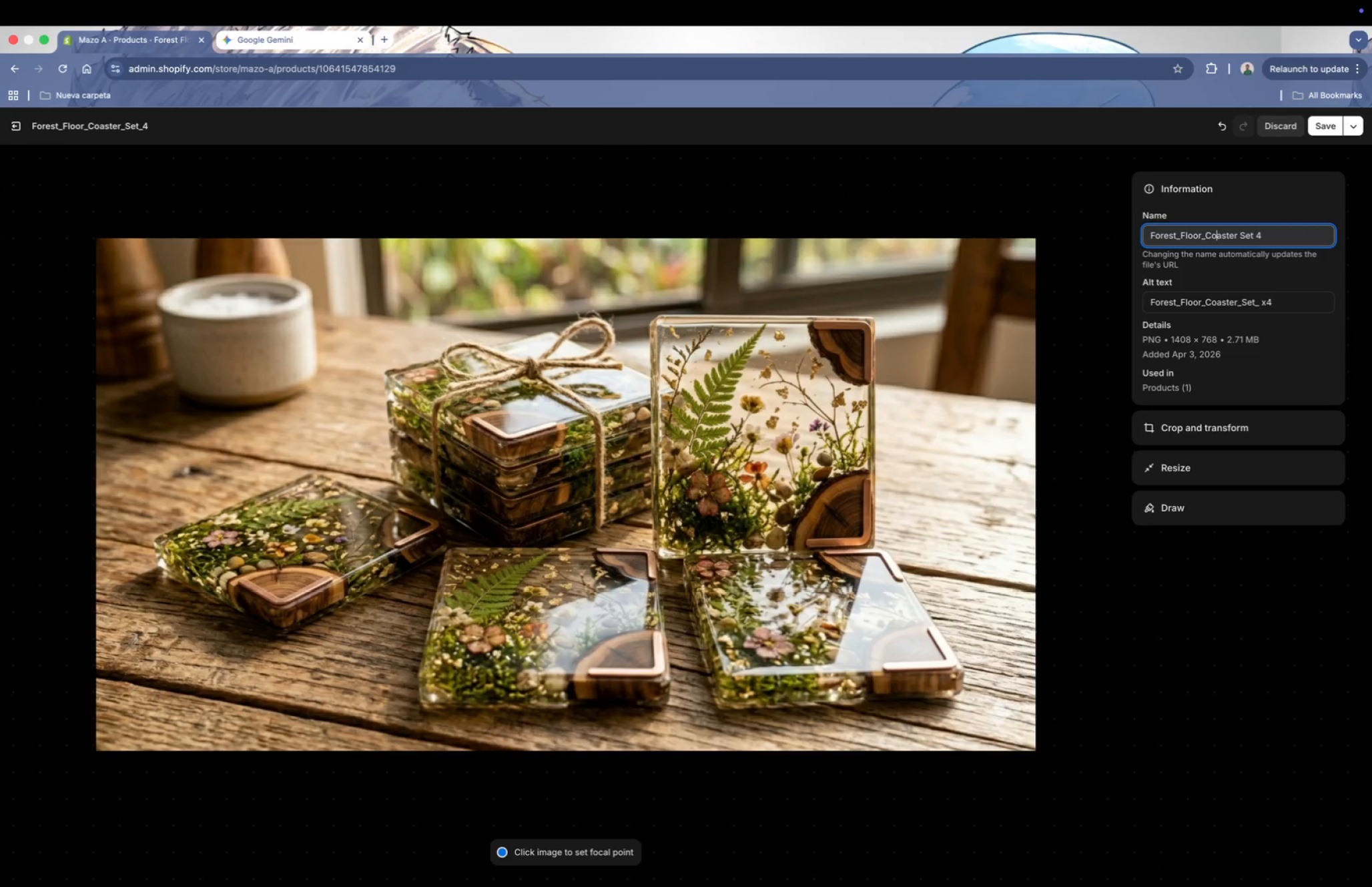 
key(ArrowLeft)
 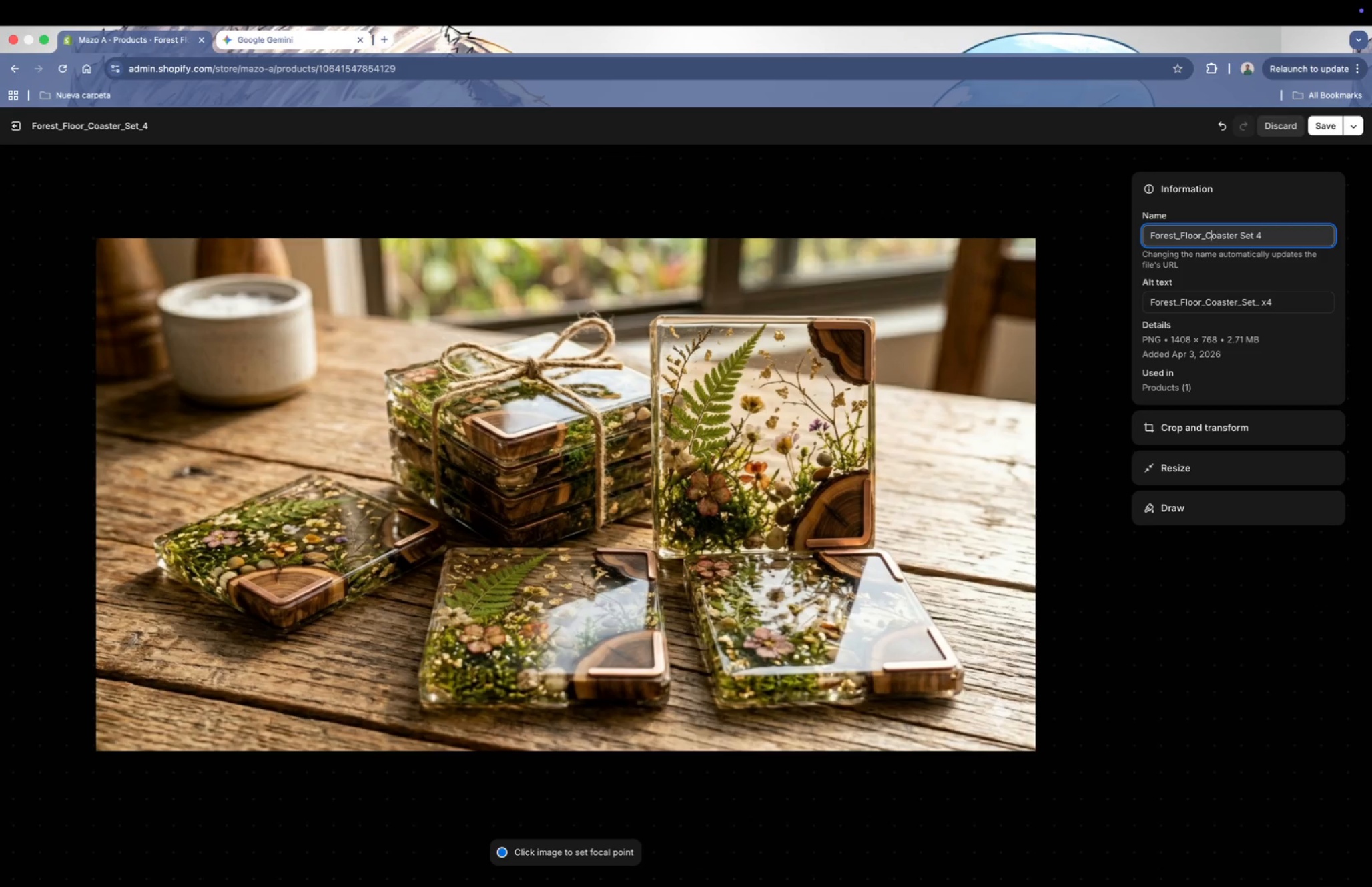 
key(ArrowLeft)
 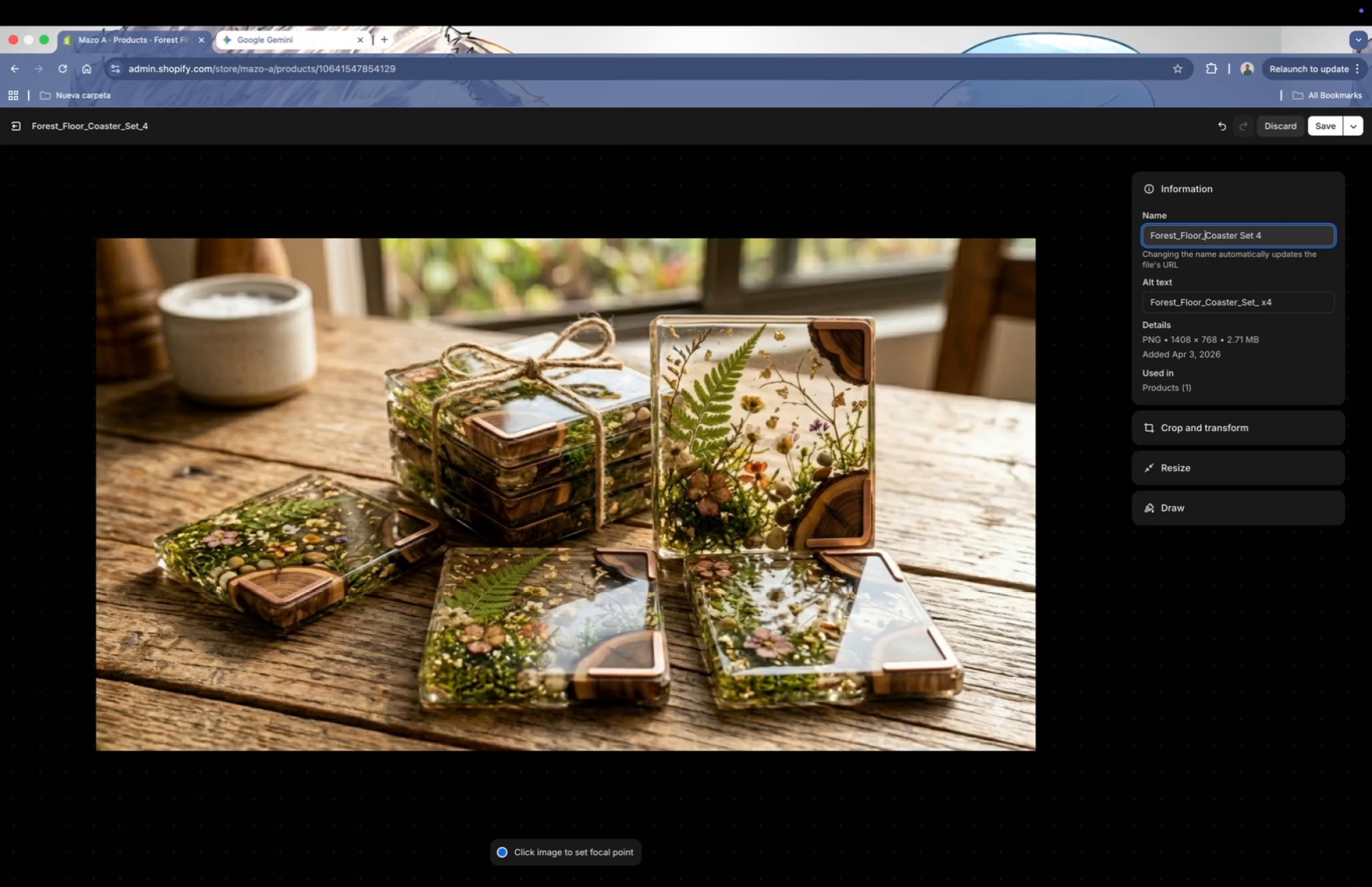 
key(ArrowLeft)
 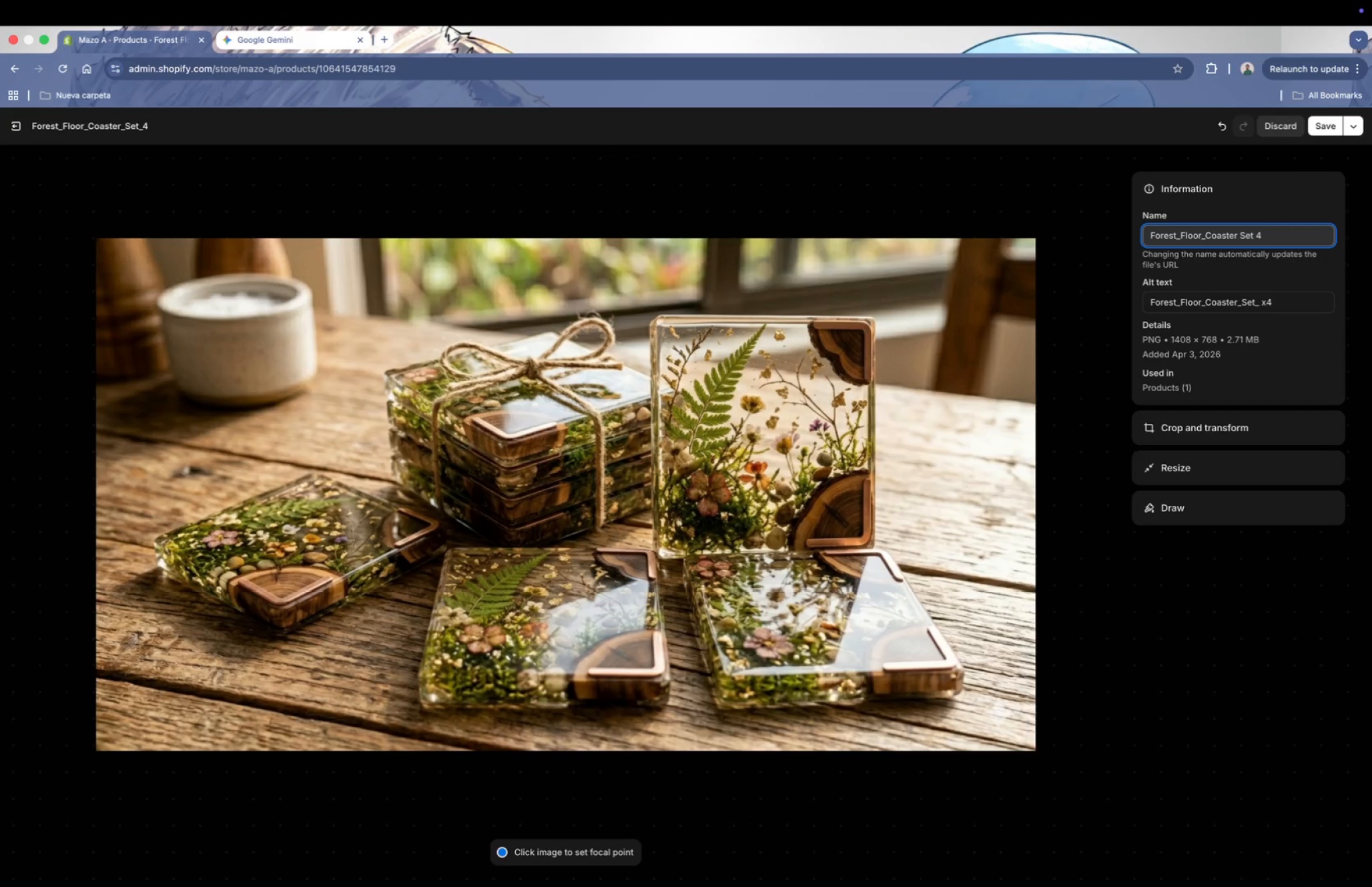 
key(Backspace)
 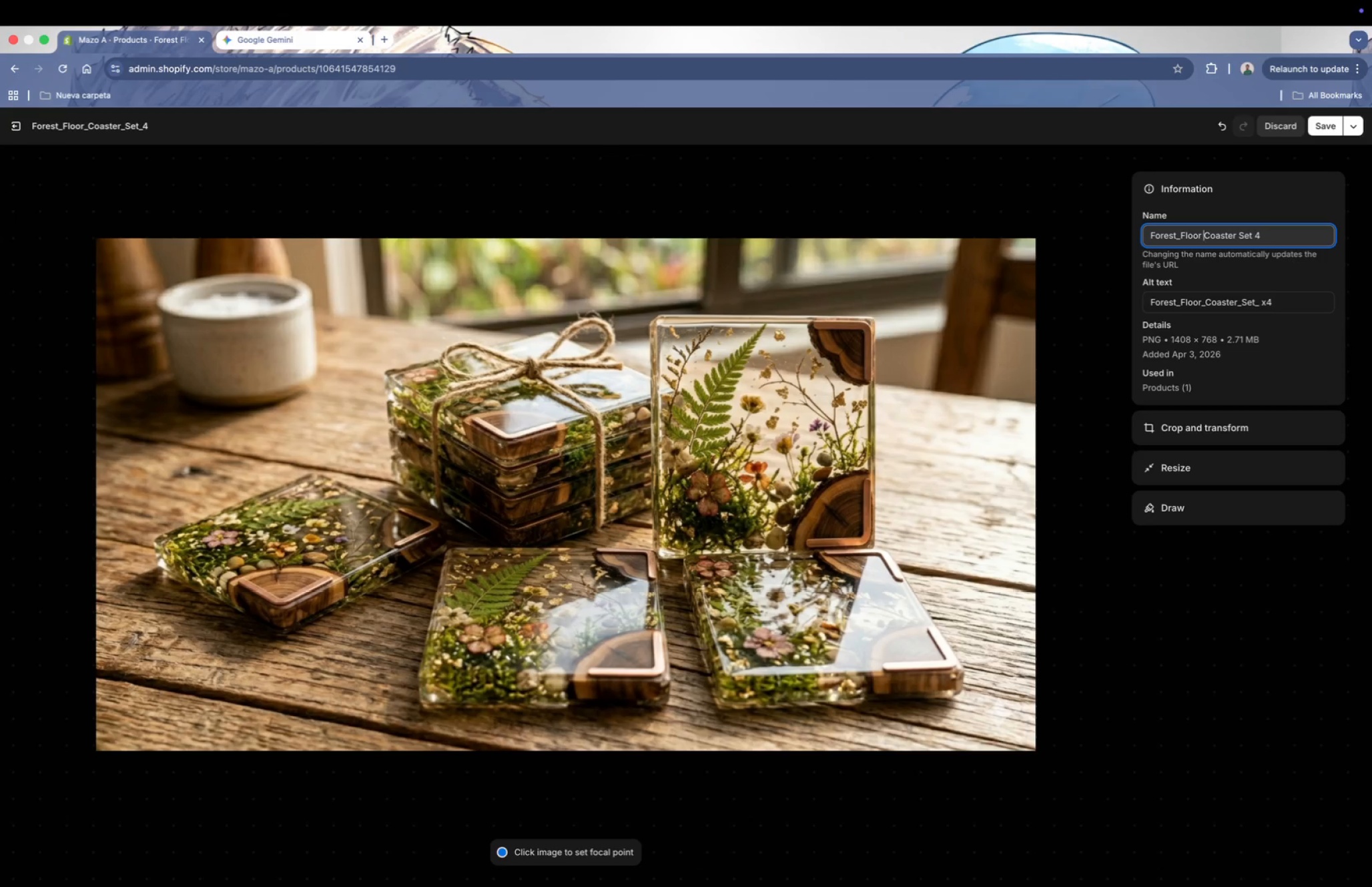 
key(Space)
 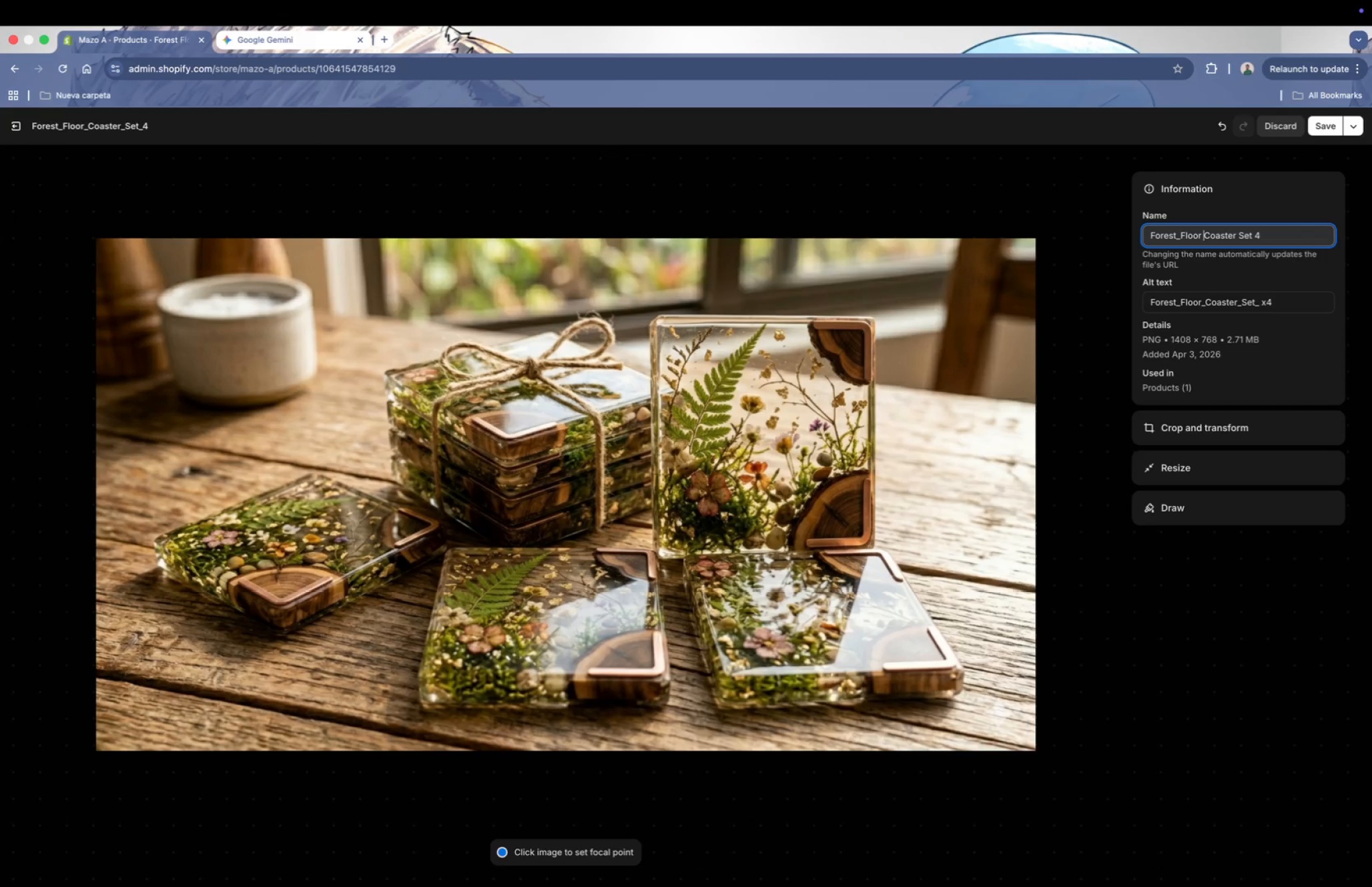 
key(ArrowLeft)
 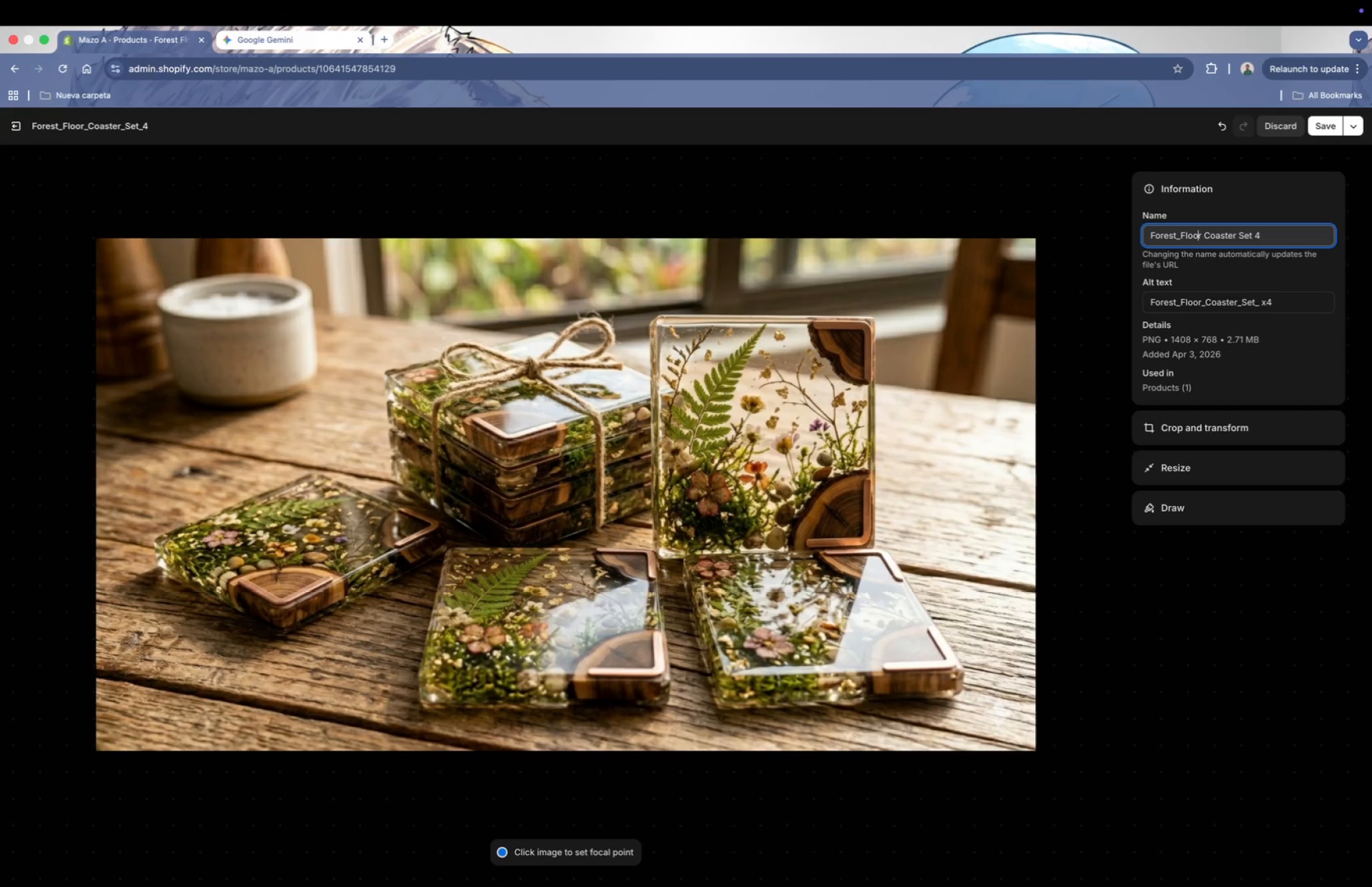 
key(ArrowLeft)
 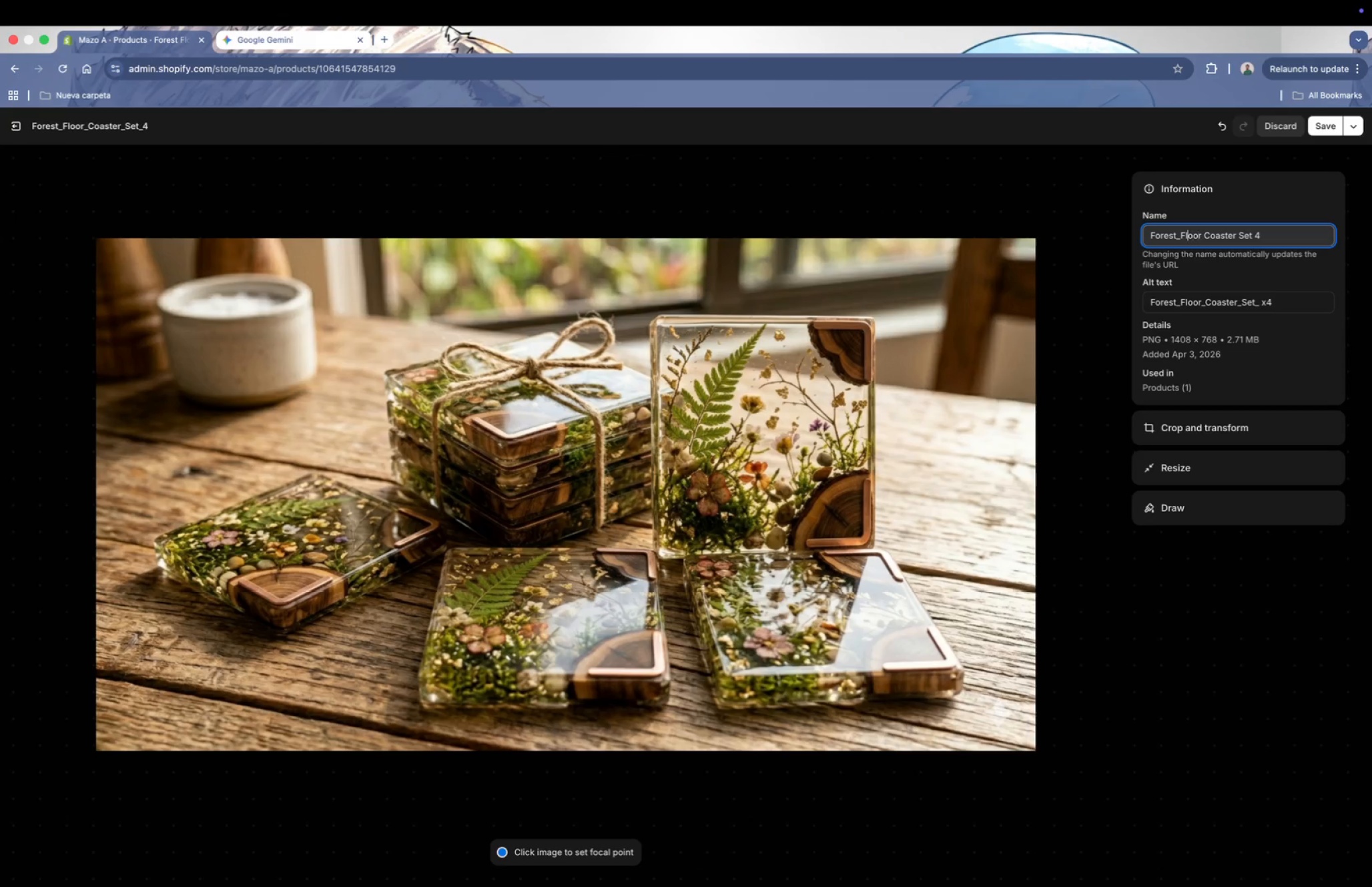 
key(ArrowLeft)
 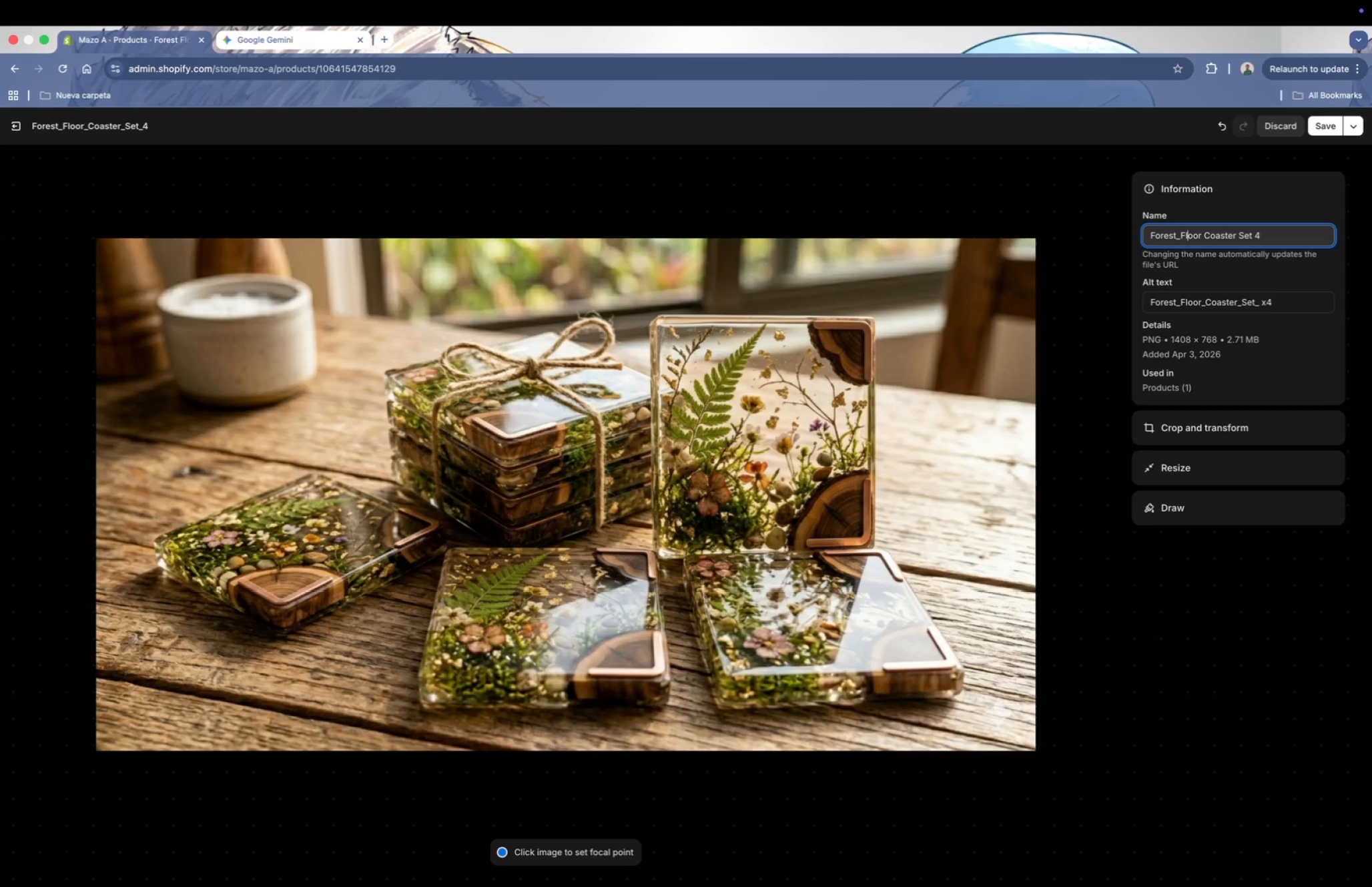 
key(ArrowLeft)
 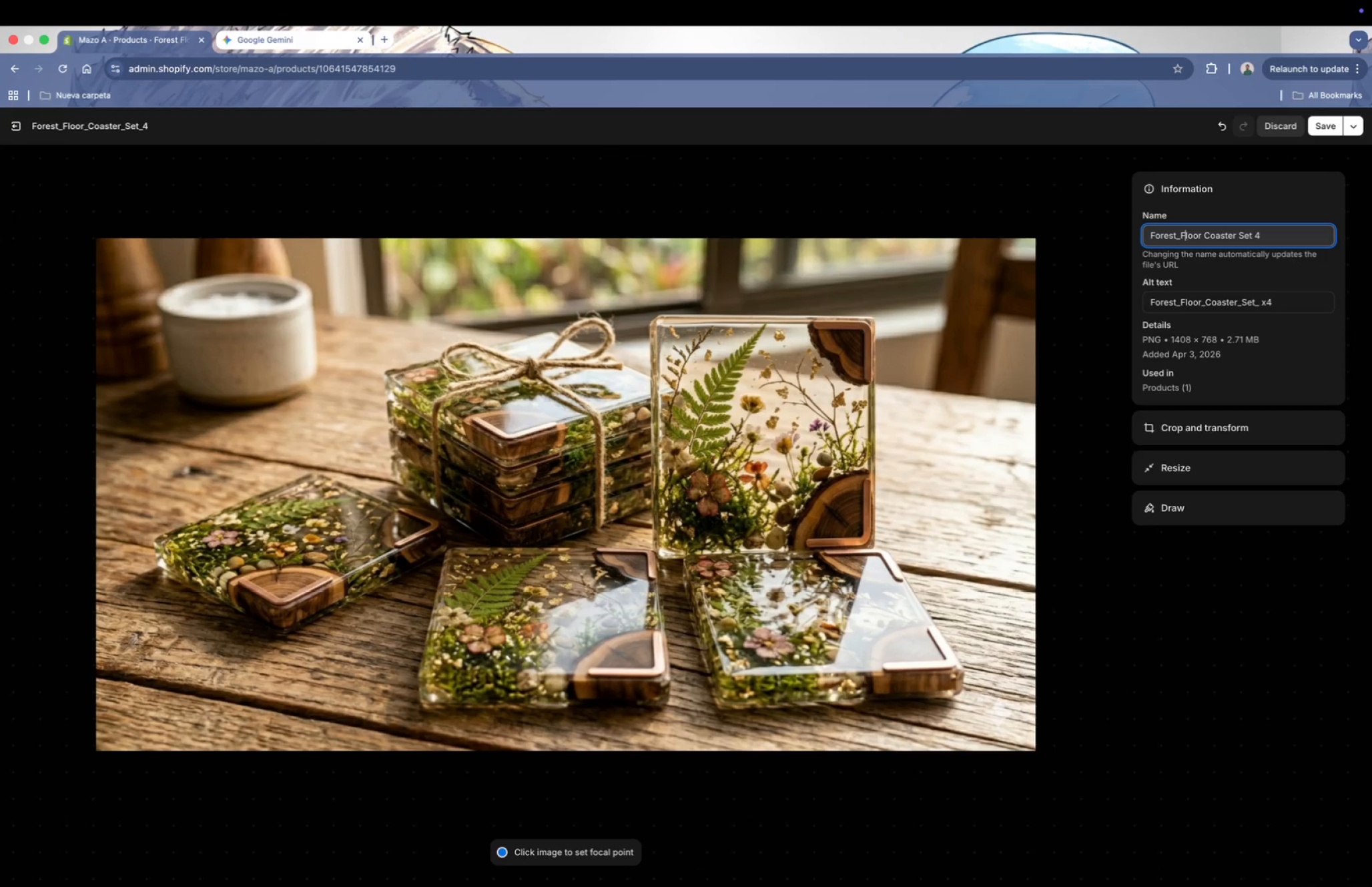 
key(ArrowLeft)
 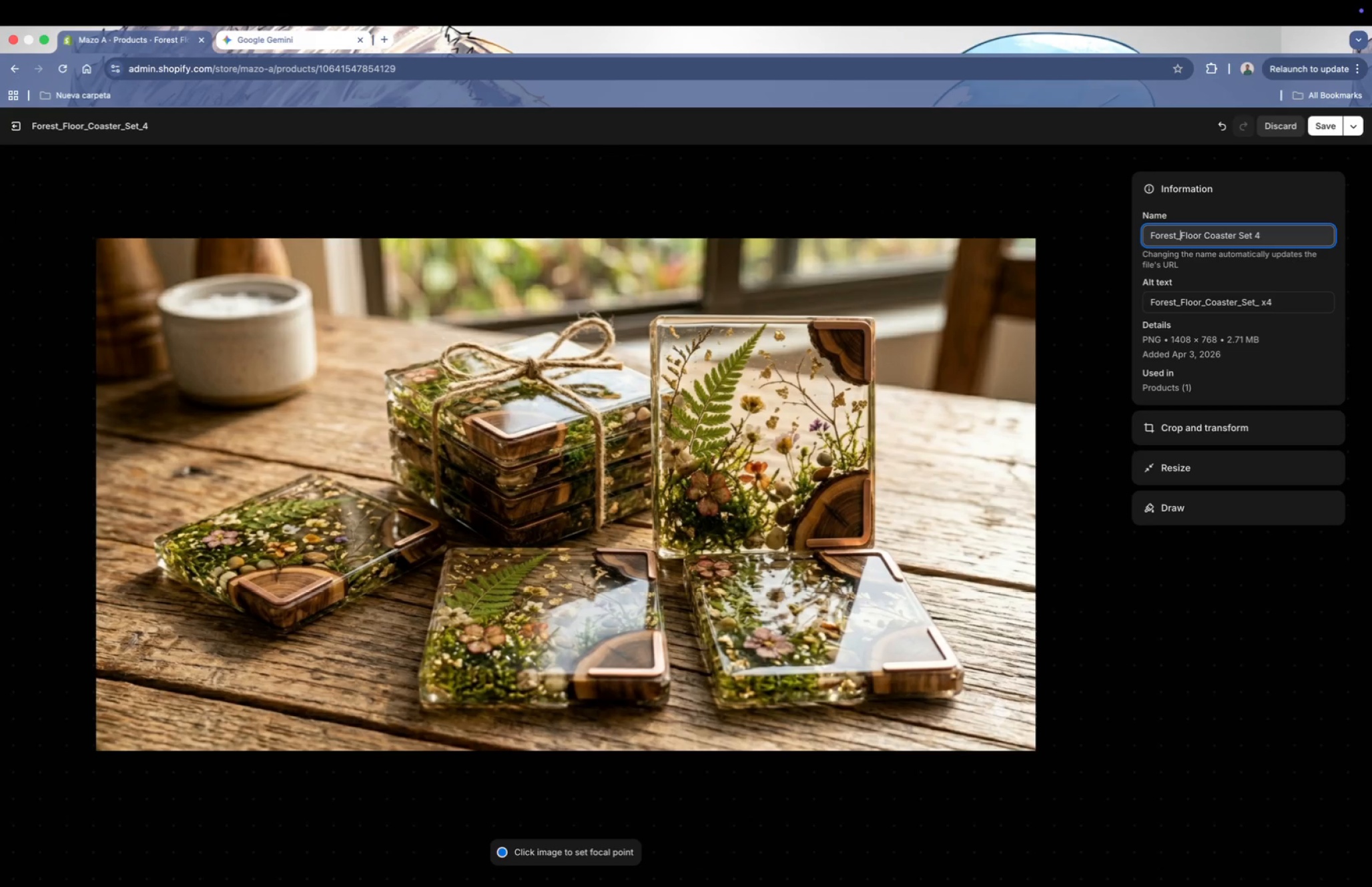 
key(ArrowLeft)
 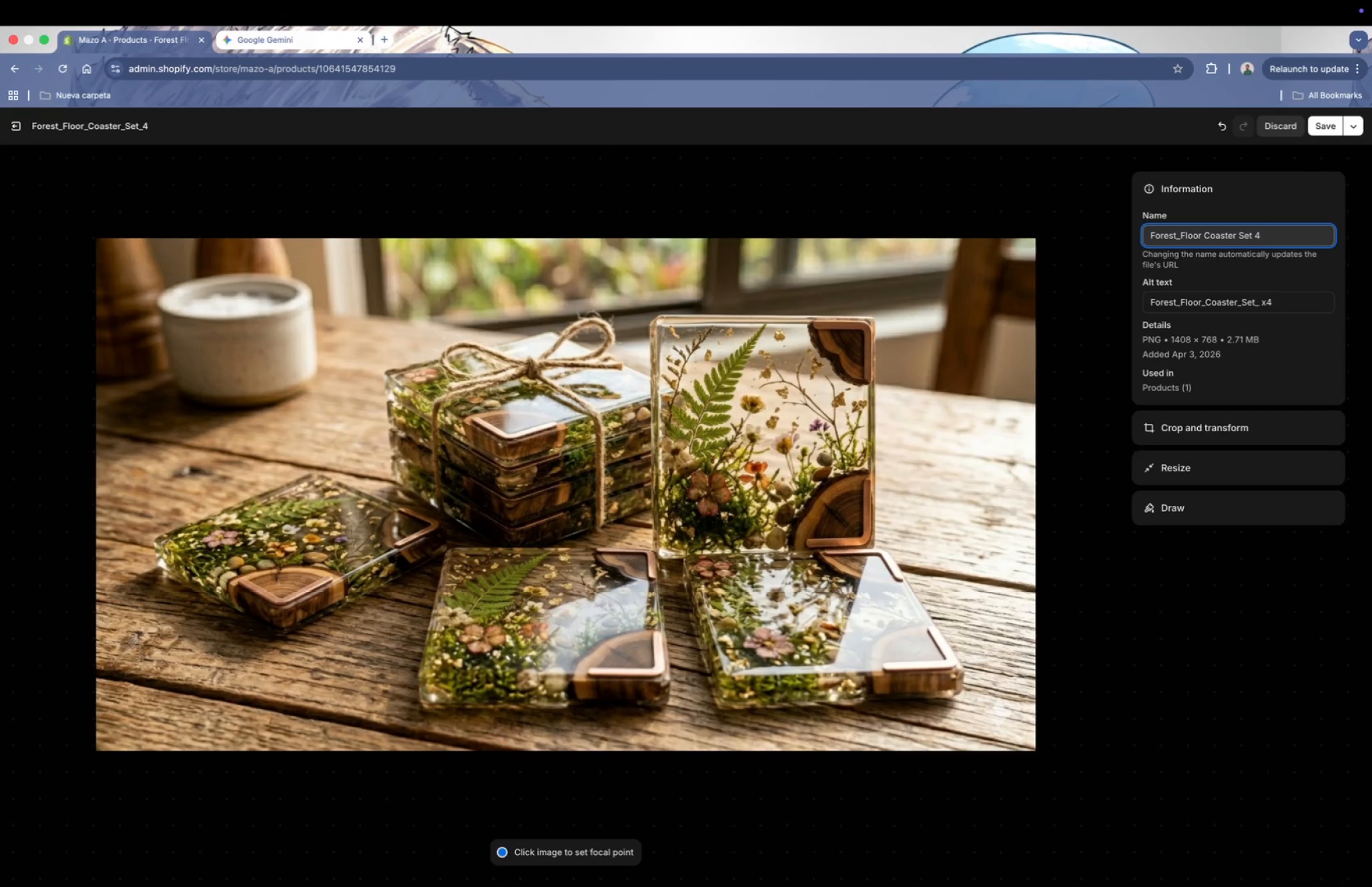 
key(Backspace)
 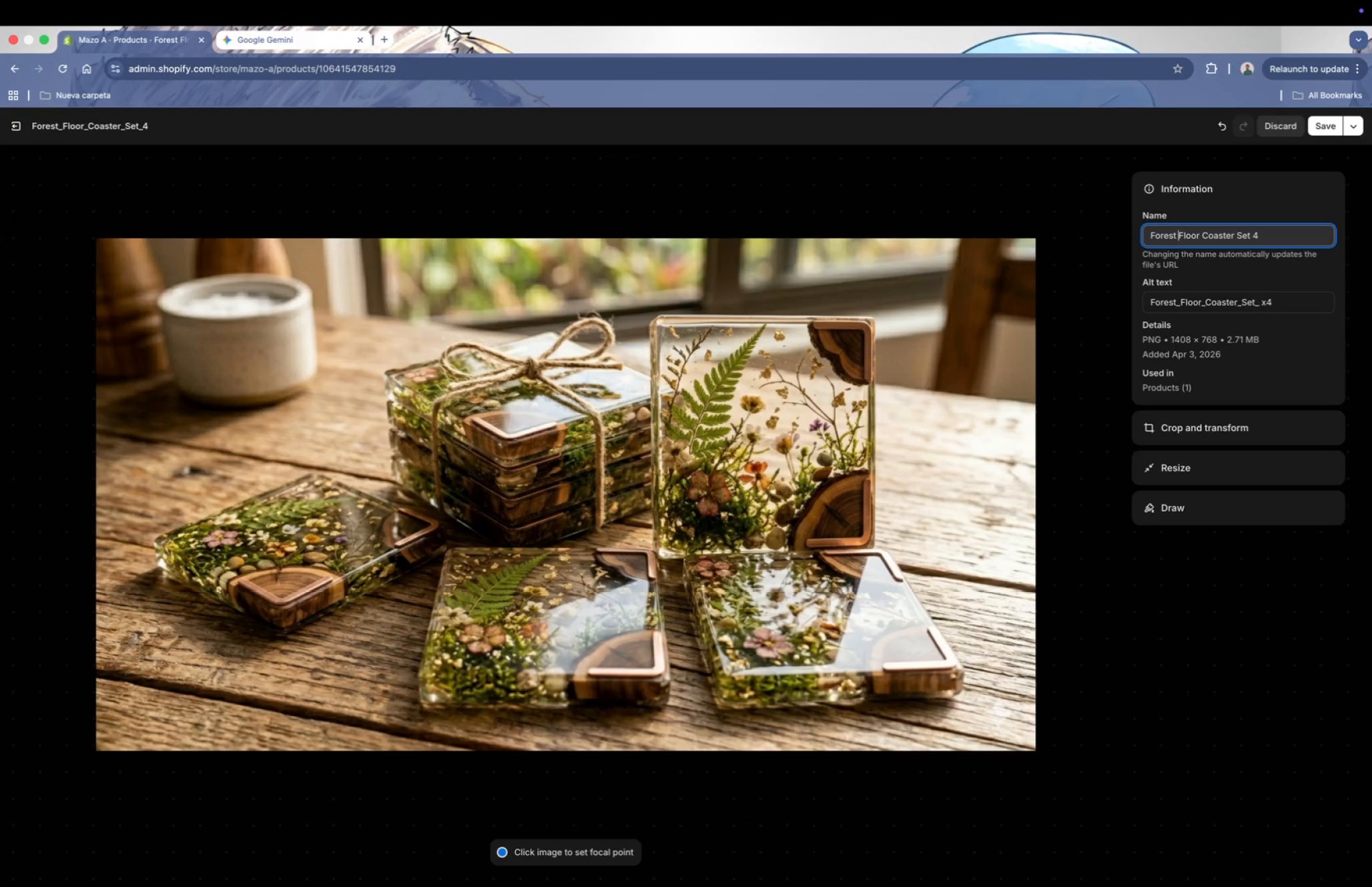 
key(Space)
 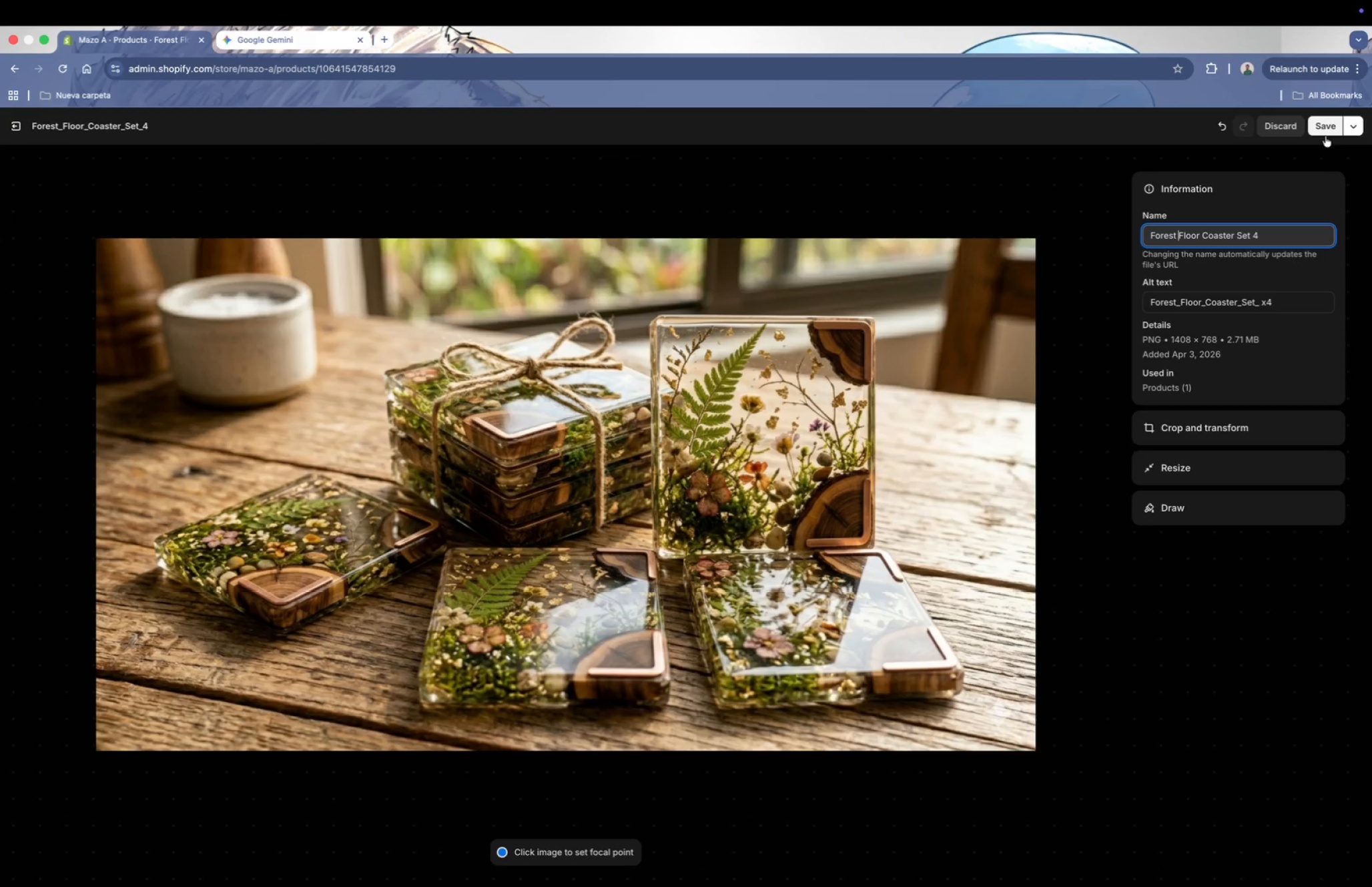 
left_click([1322, 125])
 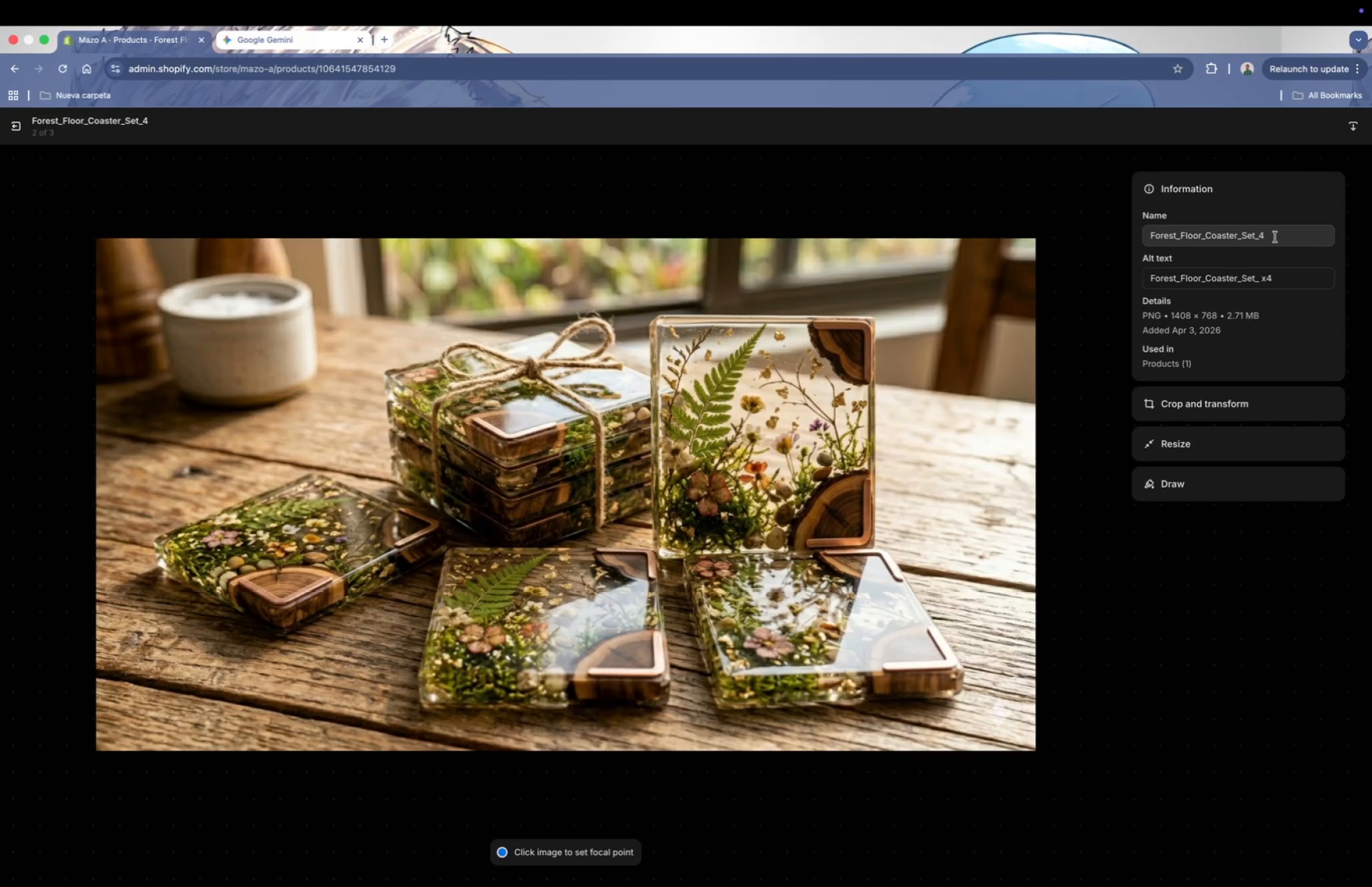 
scroll: coordinate [1275, 237], scroll_direction: none, amount: 0.0
 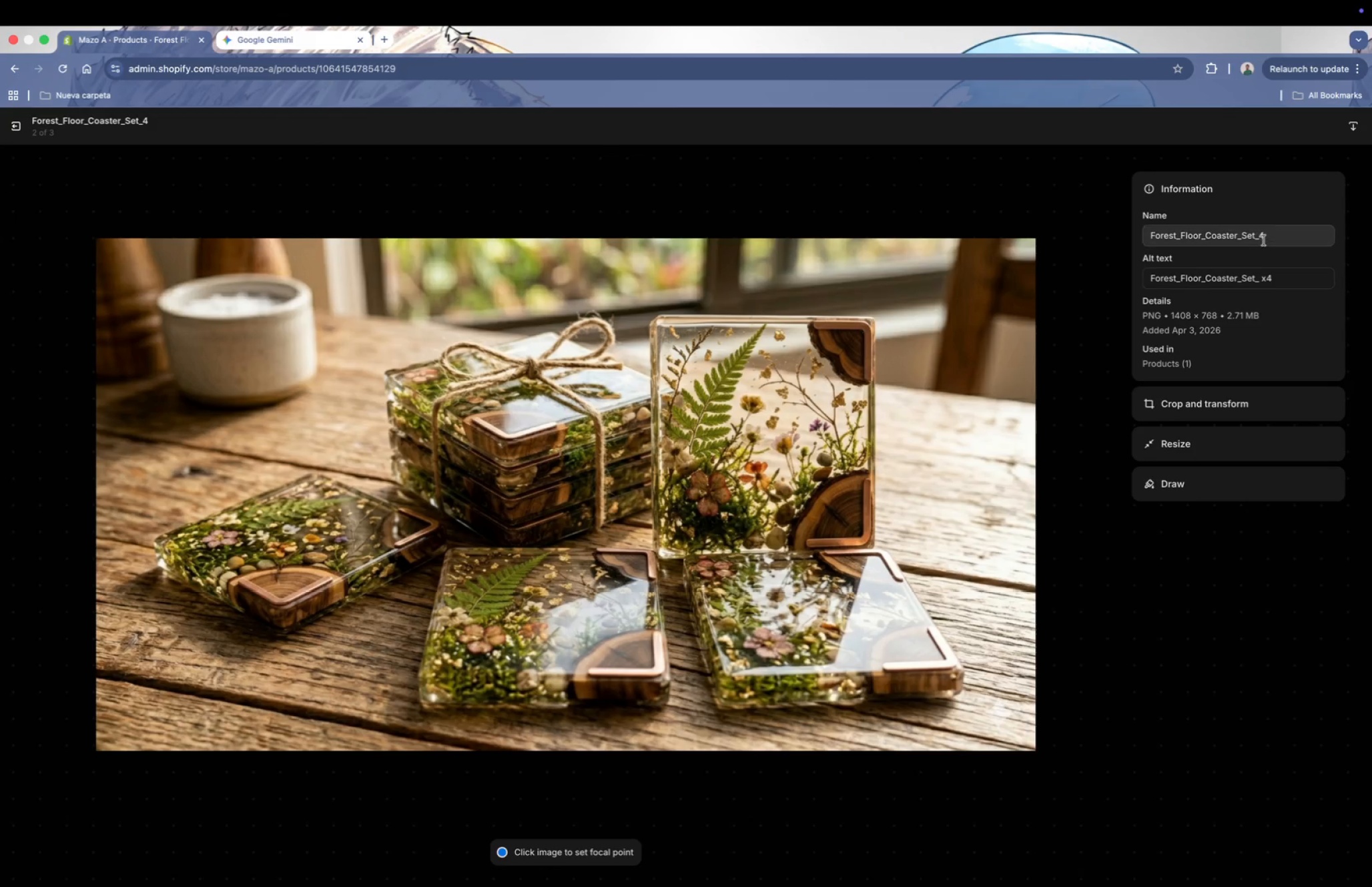 
left_click([1265, 237])
 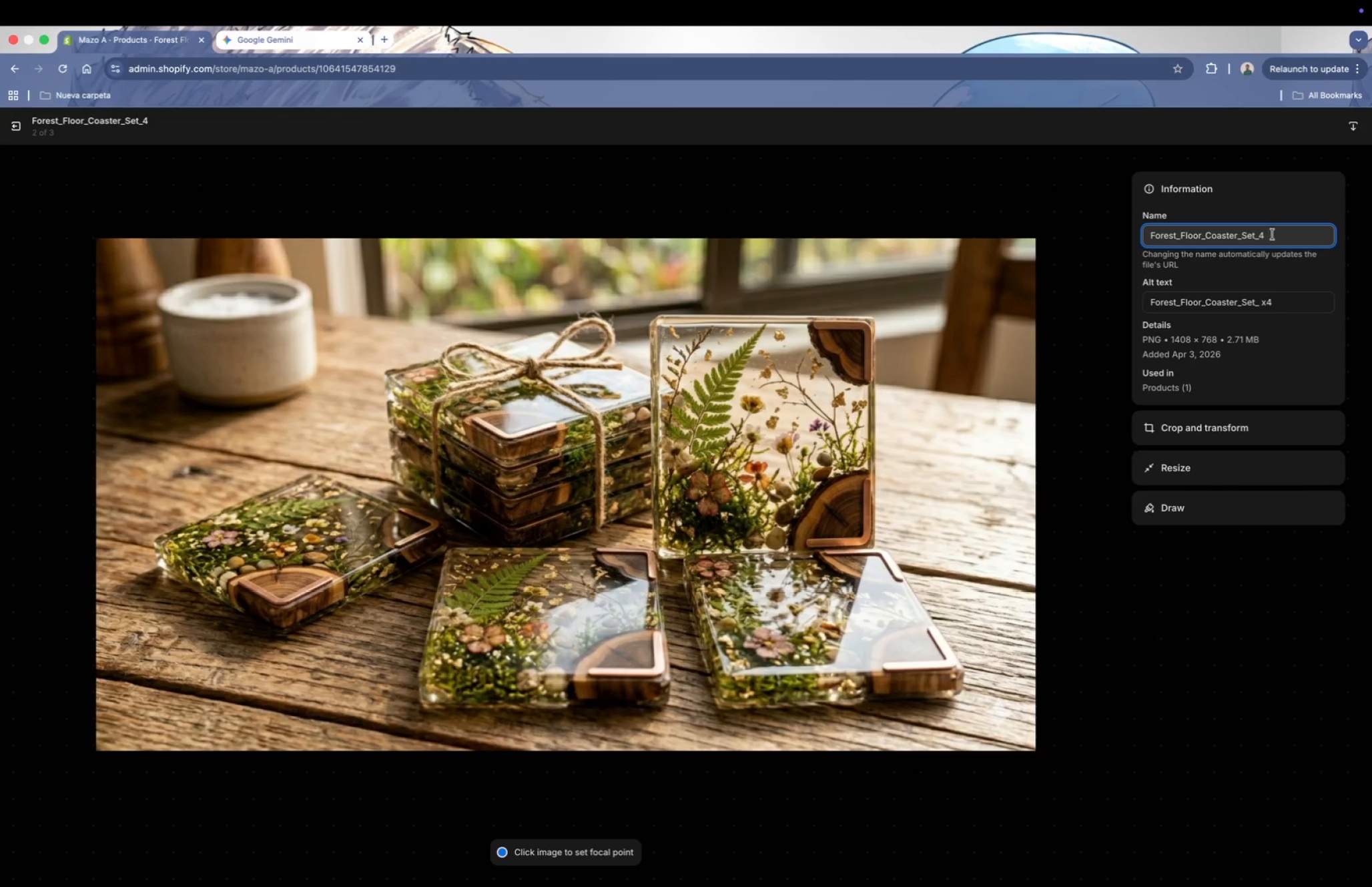 
double_click([1273, 234])
 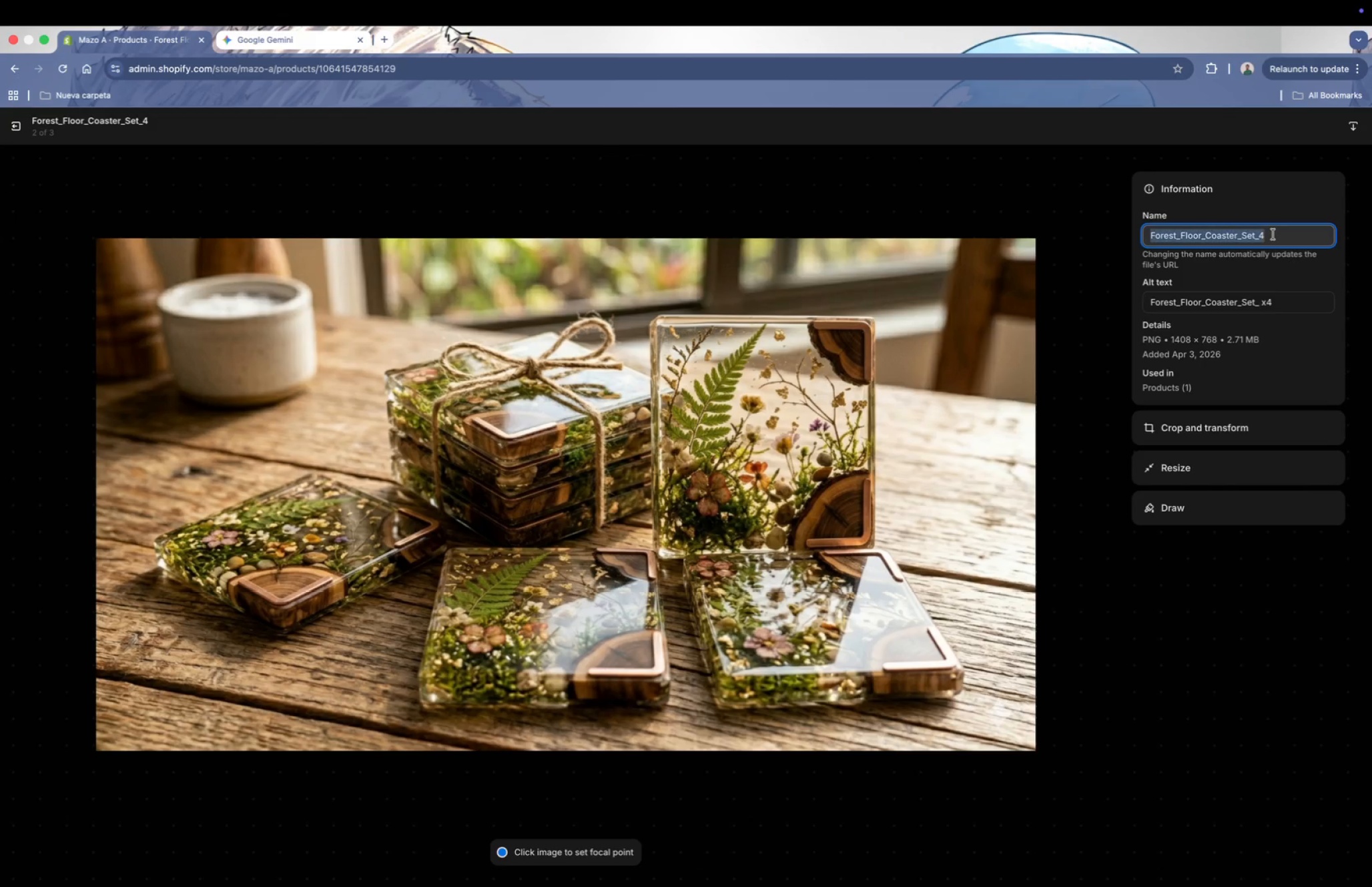 
triple_click([1273, 234])
 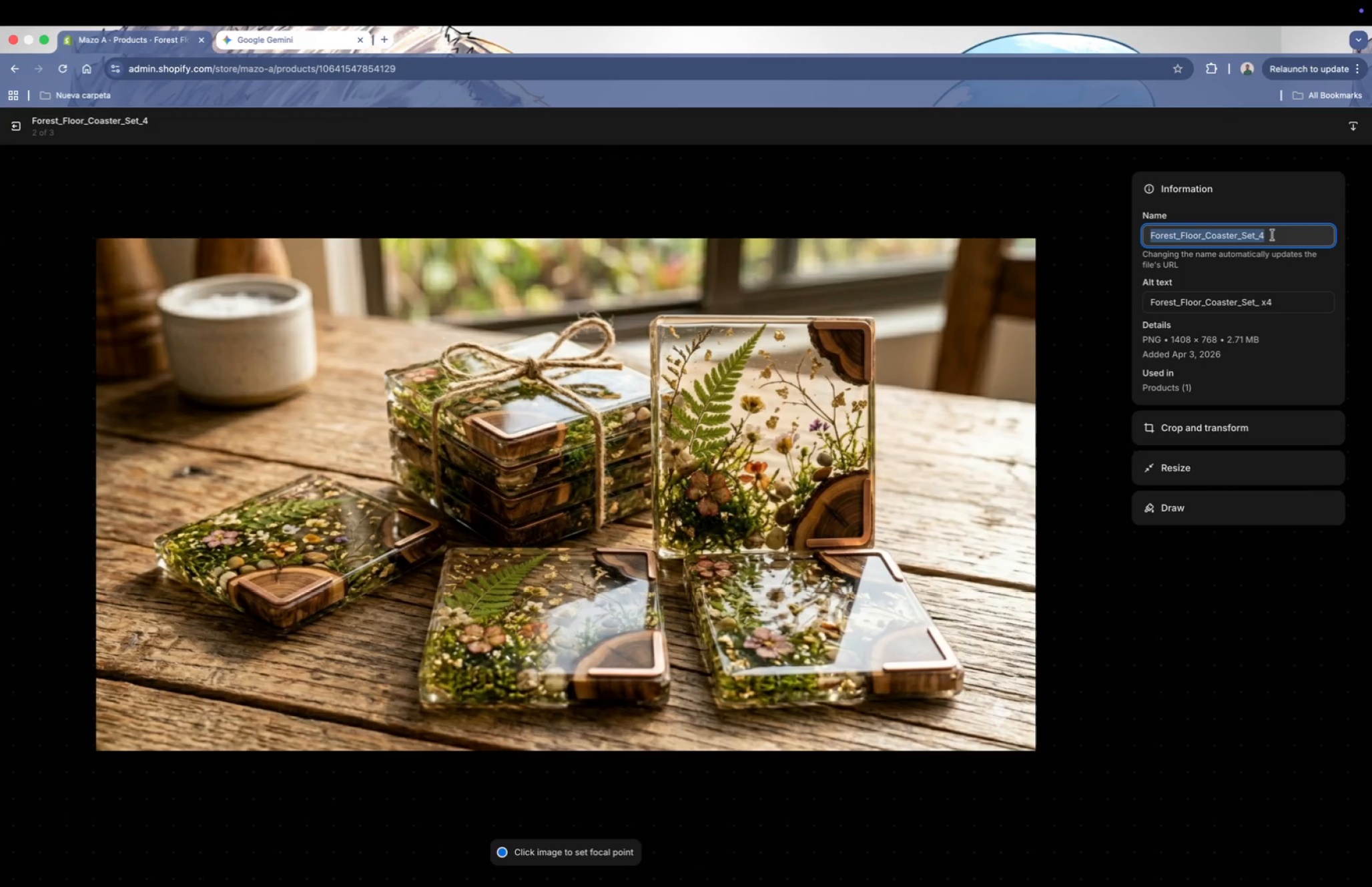 
key(Meta+CommandLeft)
 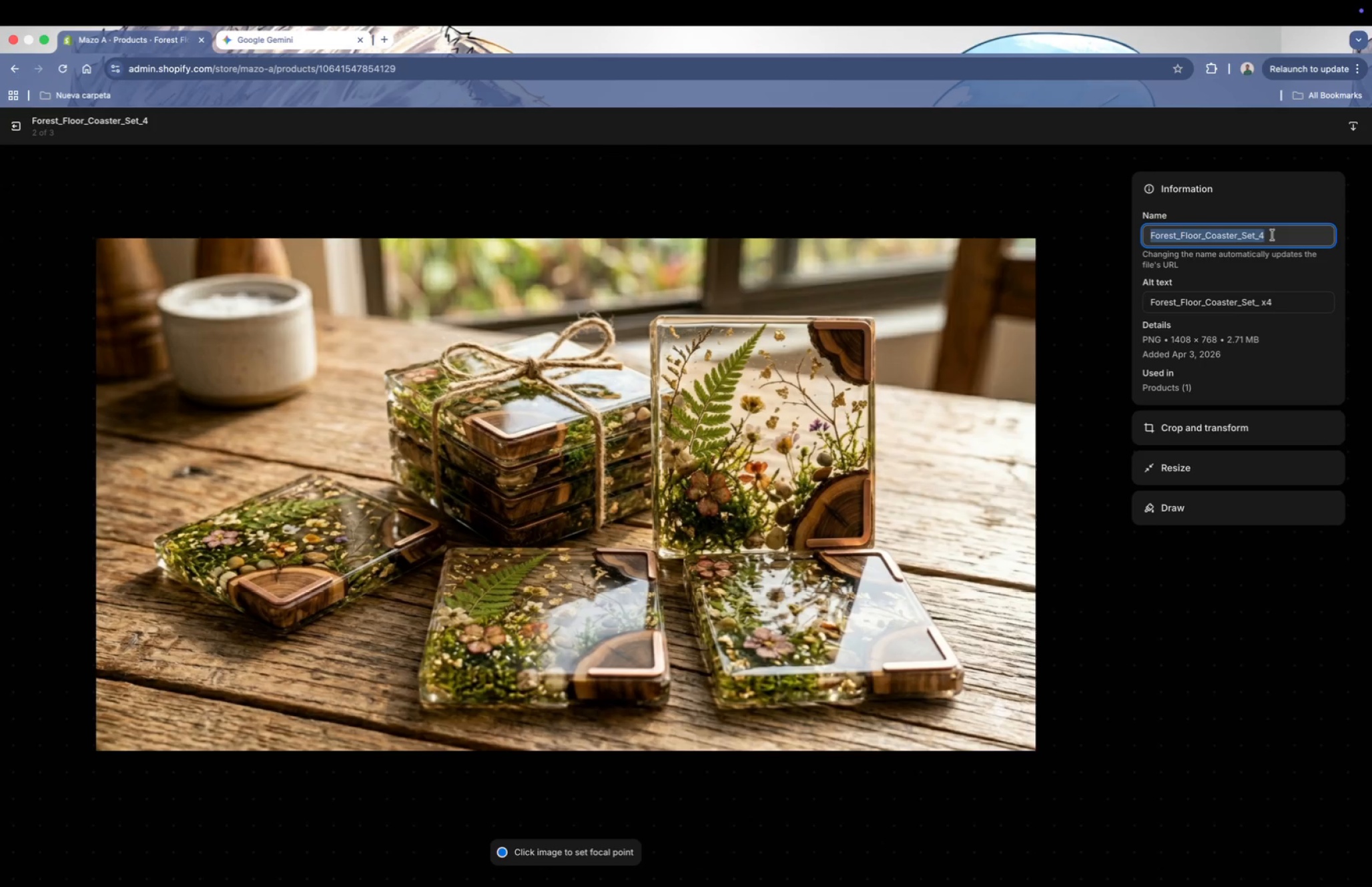 
key(Meta+C)
 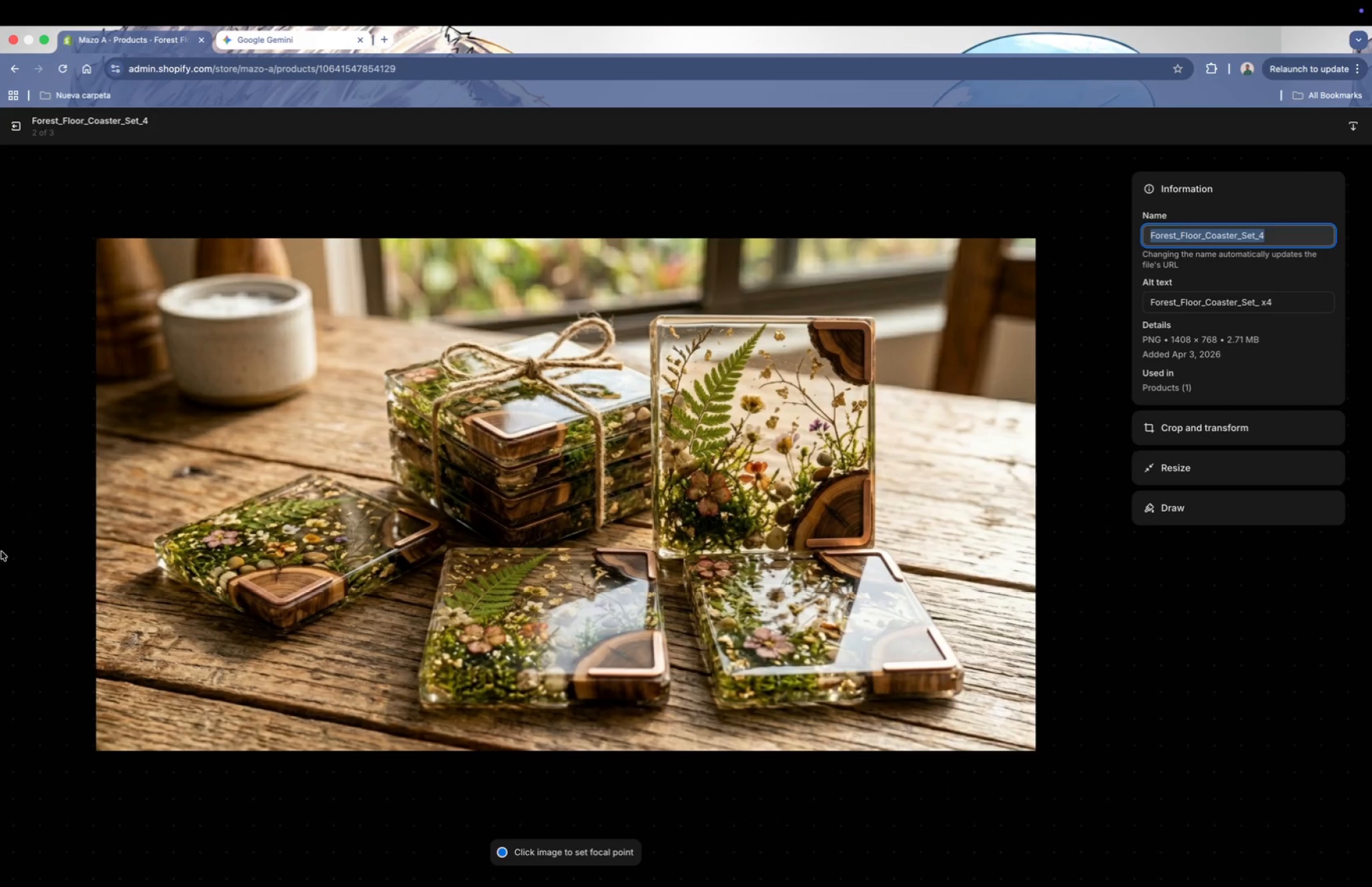 
left_click([30, 520])
 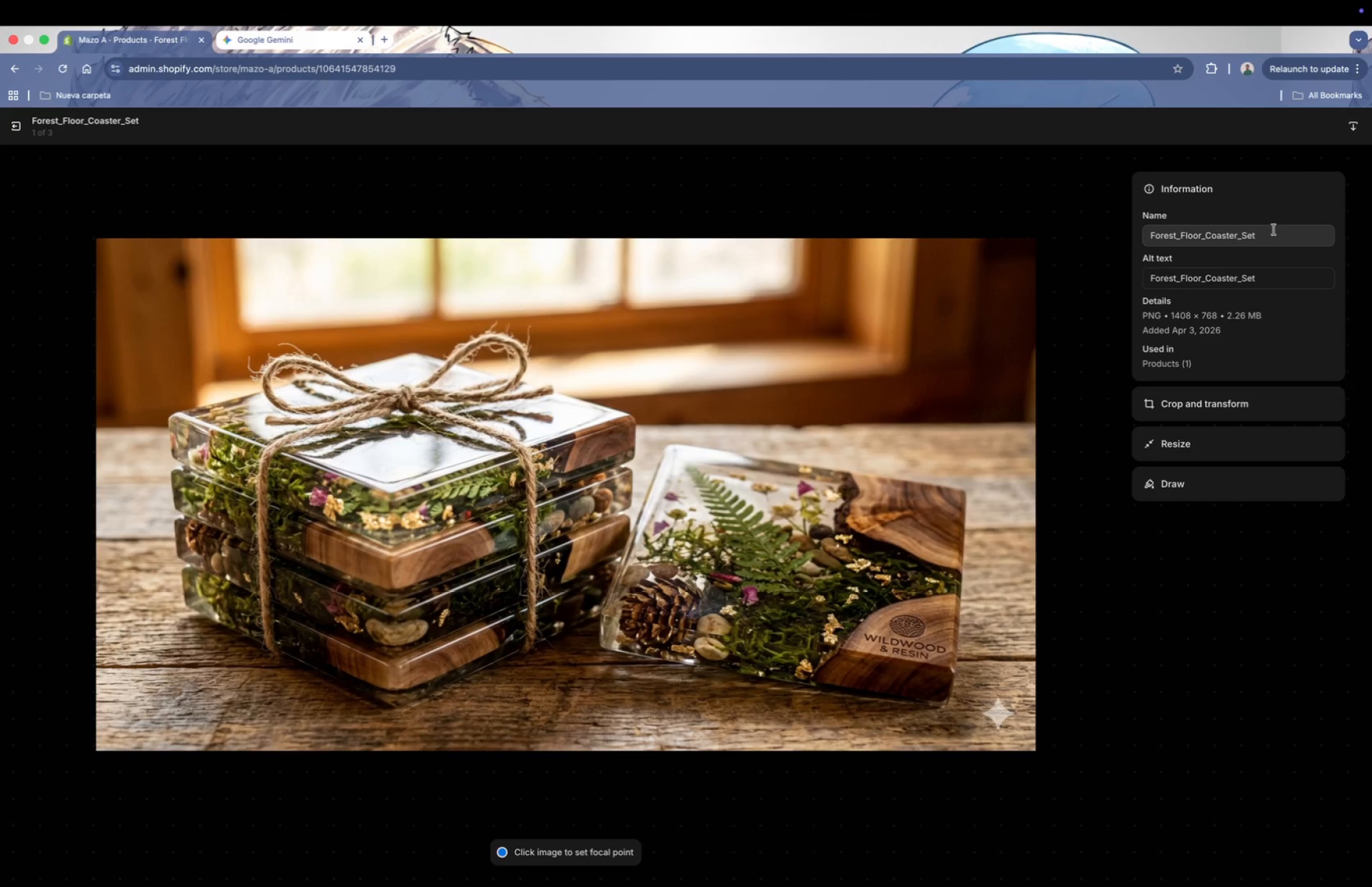 
scroll: coordinate [1275, 231], scroll_direction: down, amount: 1.0
 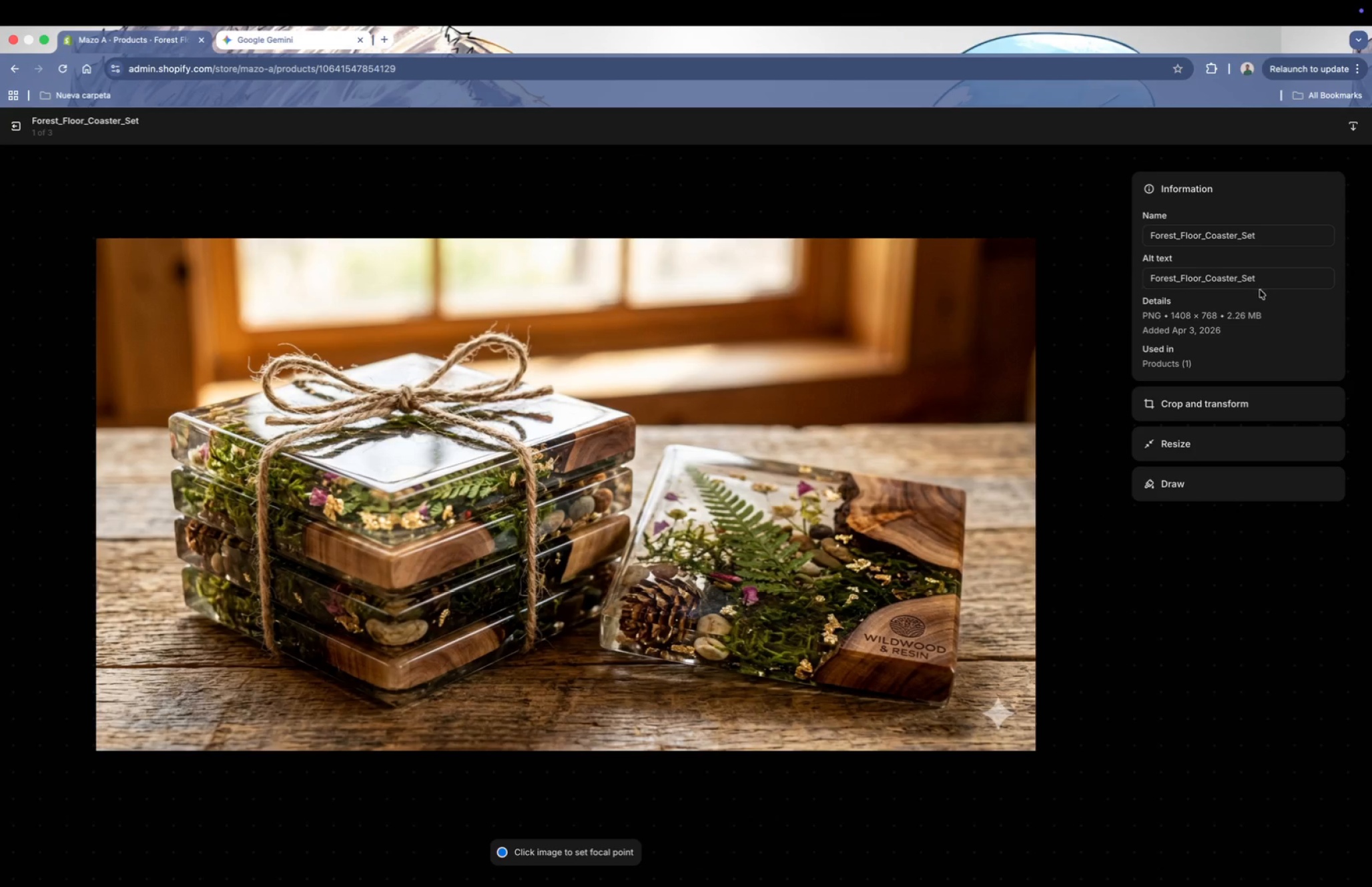 
left_click([1274, 284])
 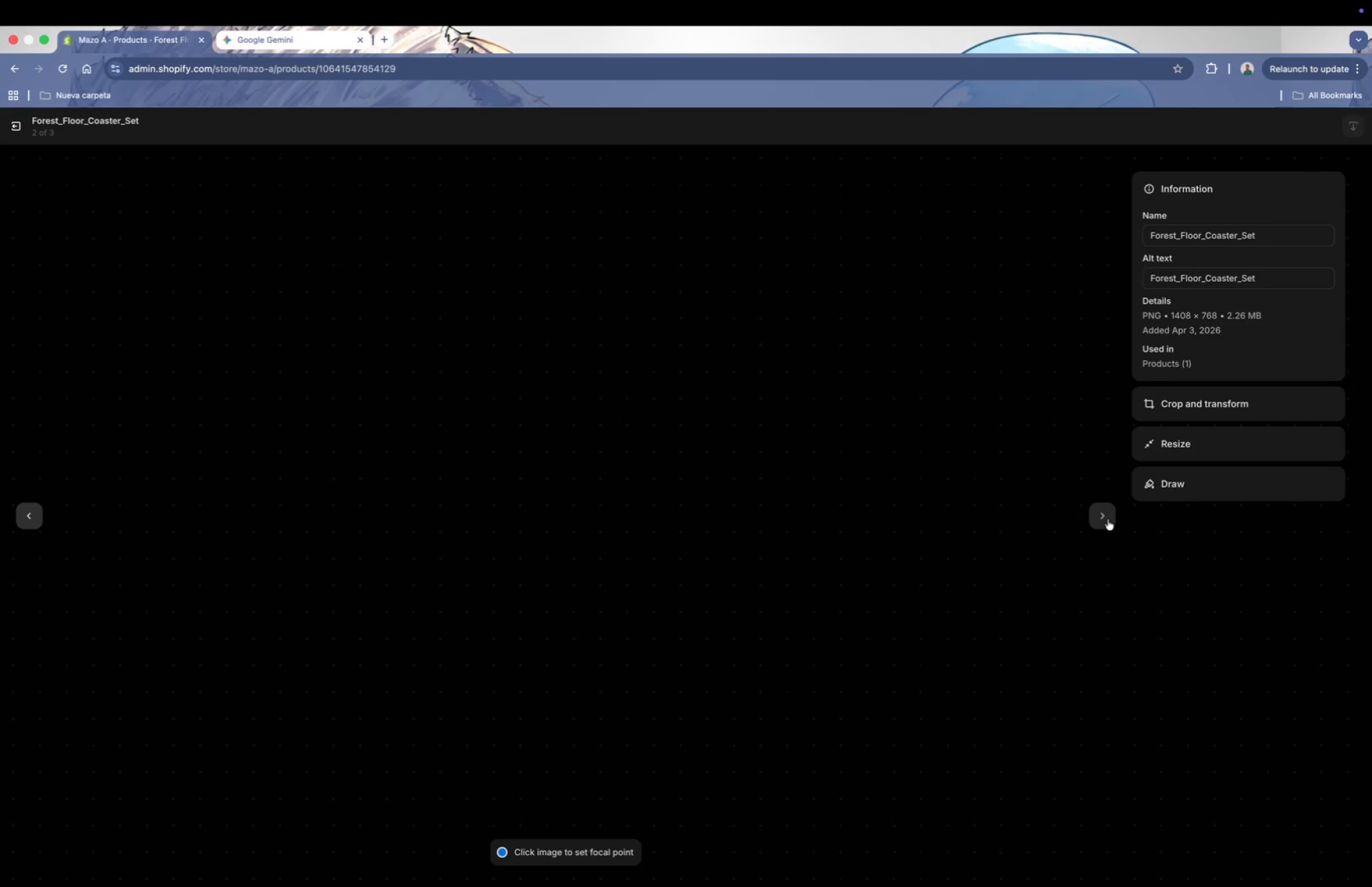 
left_click([1106, 518])
 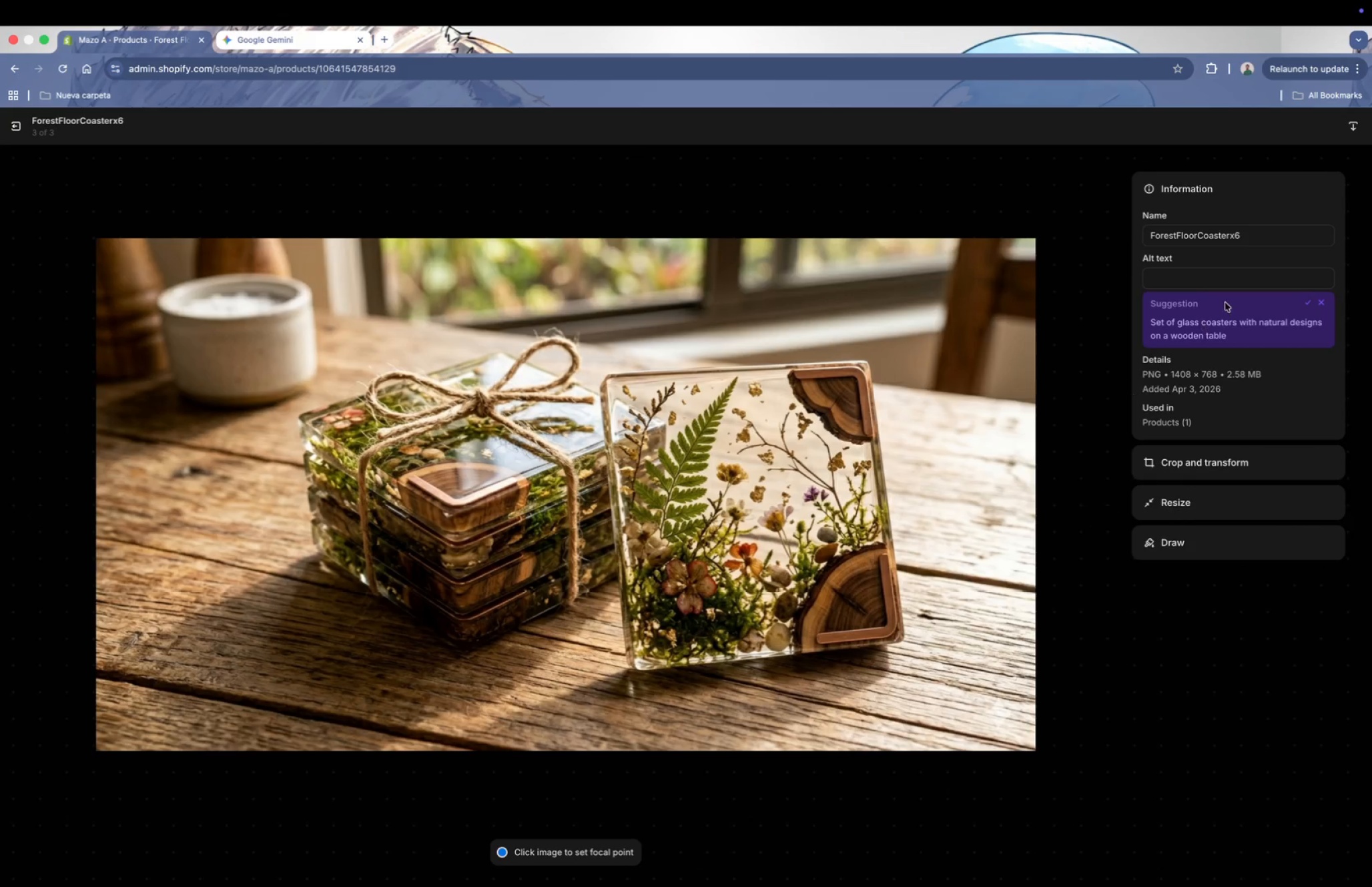 
left_click_drag(start_coordinate=[1260, 226], to_coordinate=[1147, 246])
 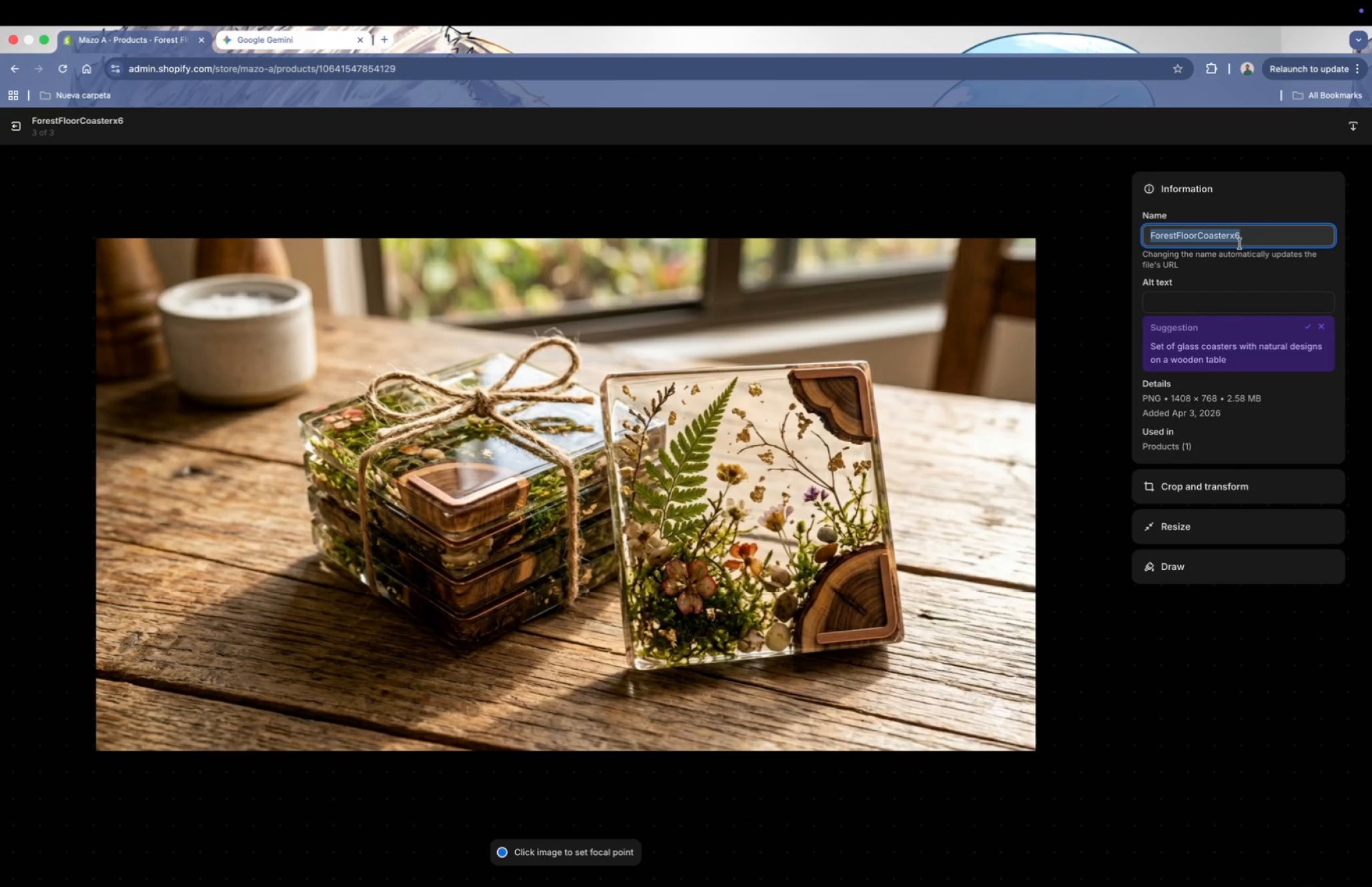 
key(Meta+V)
 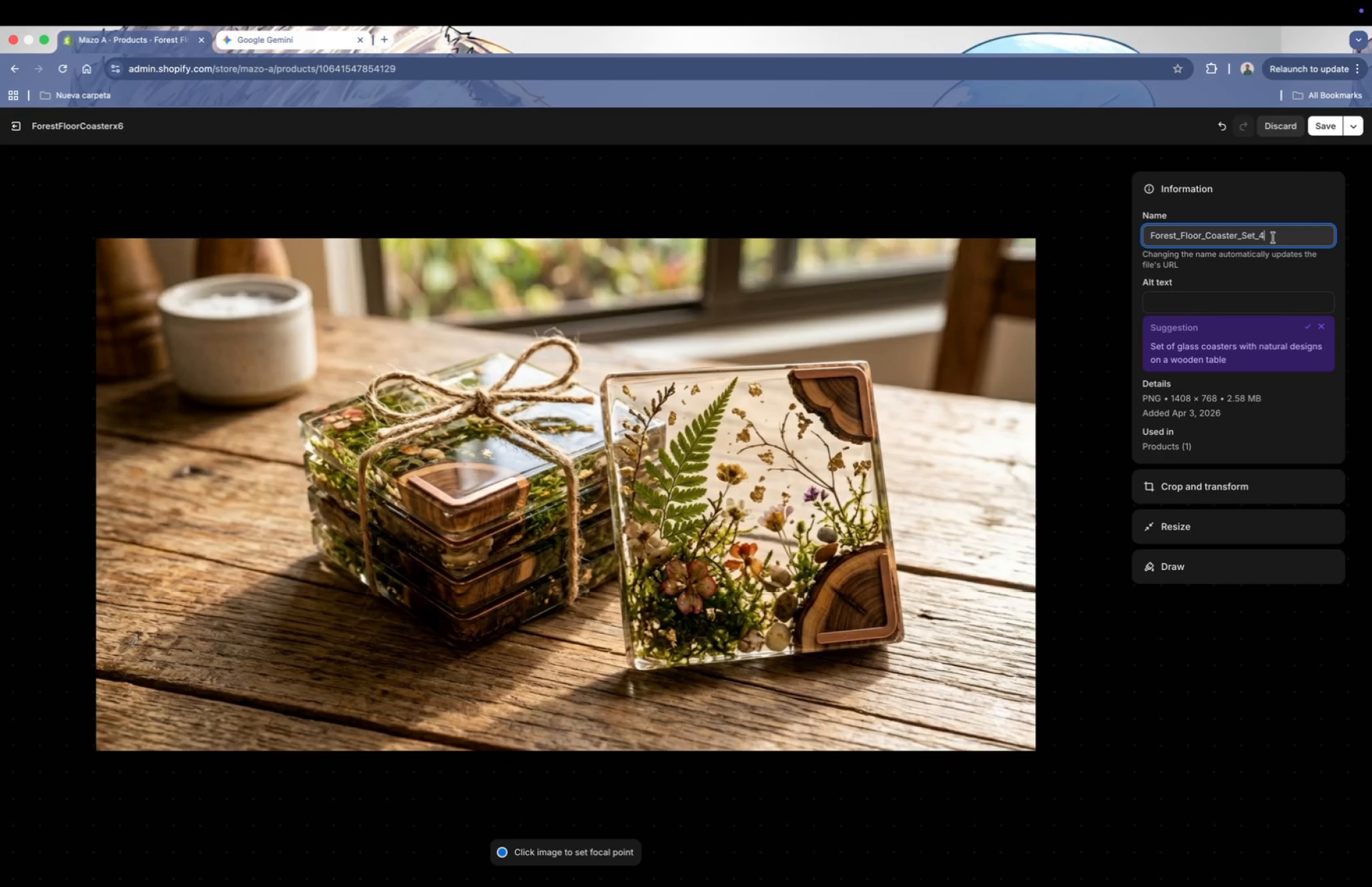 
key(Backspace)
 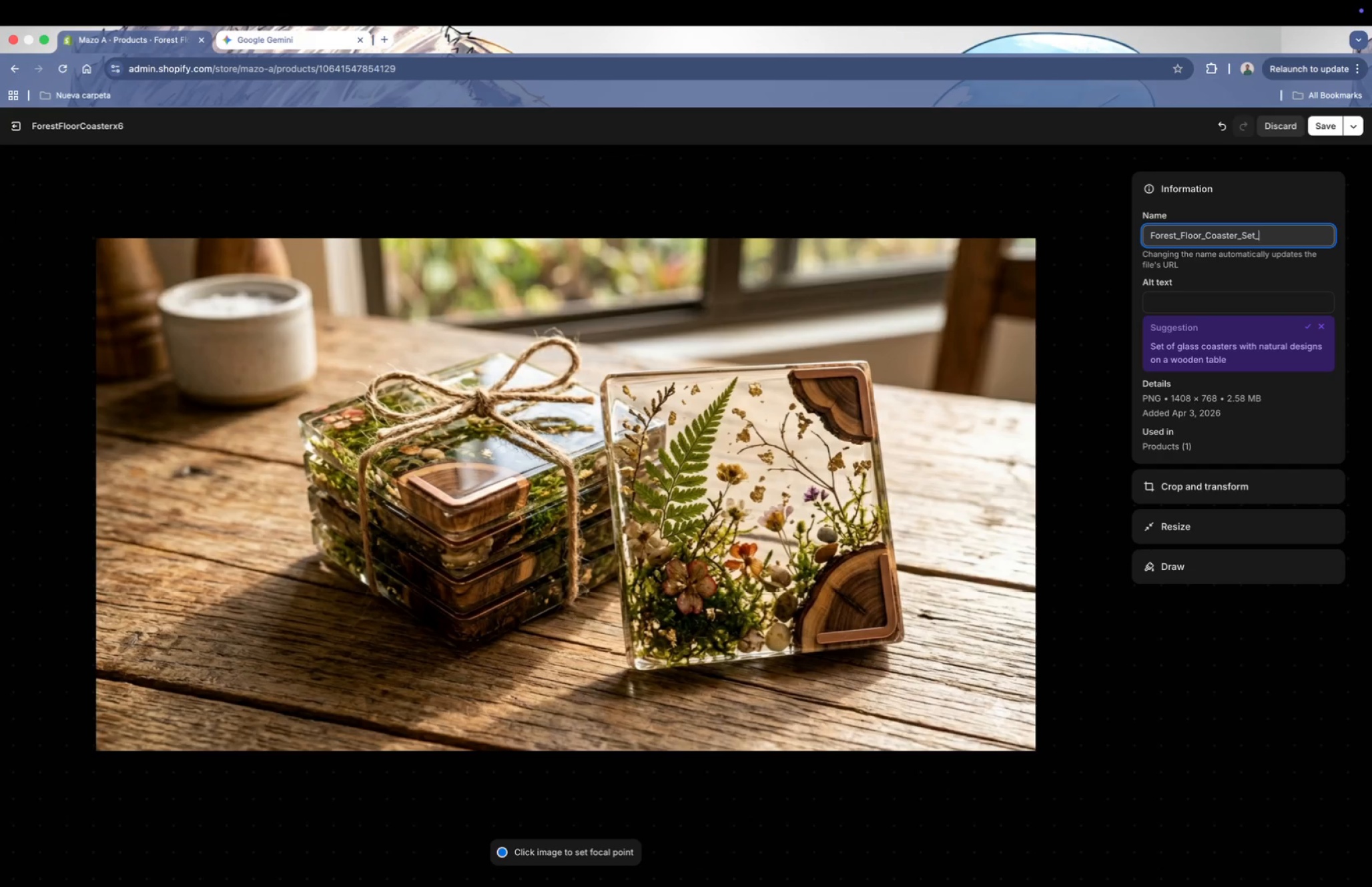 
key(6)
 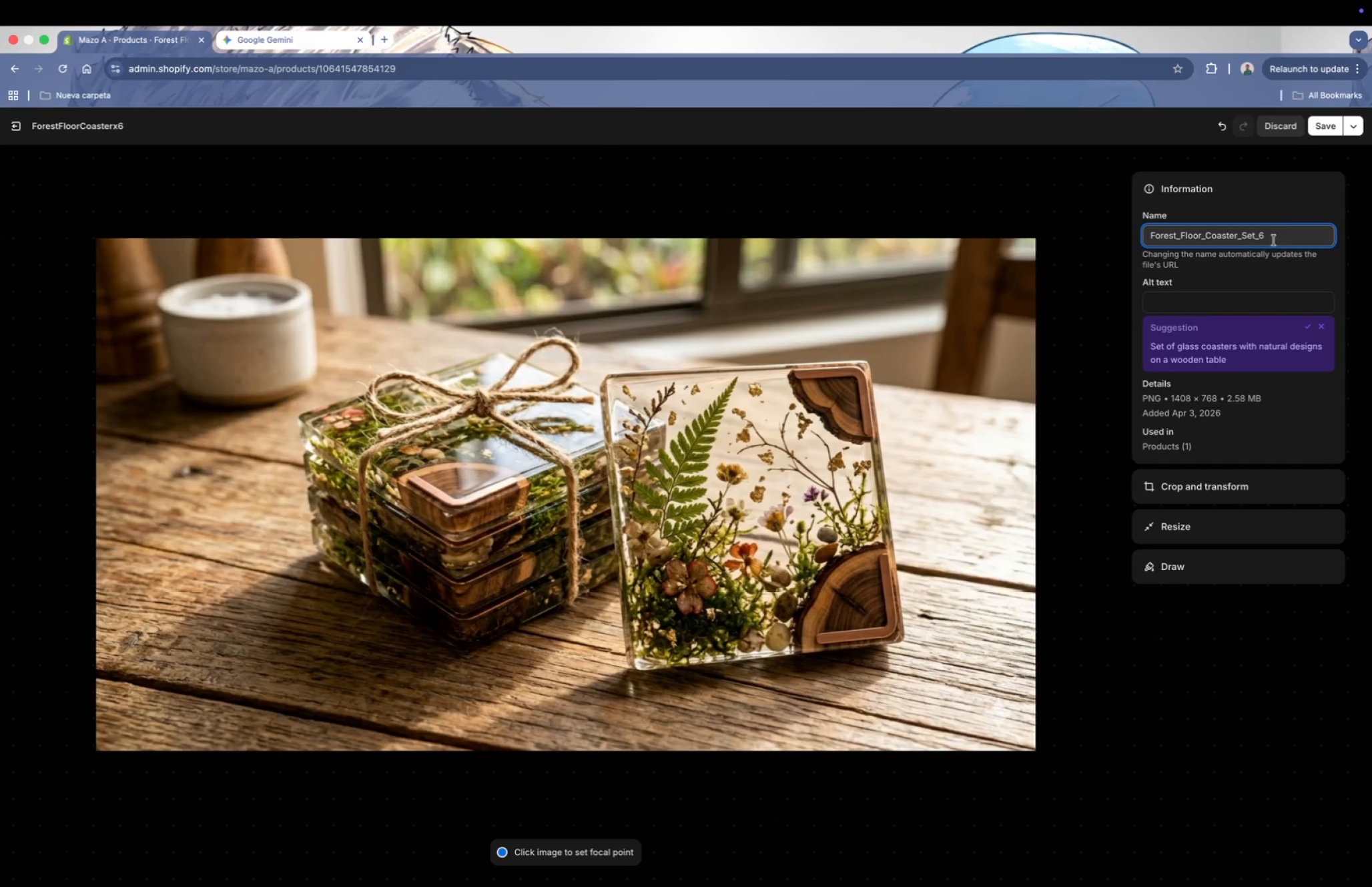 
left_click_drag(start_coordinate=[1273, 239], to_coordinate=[1040, 239])
 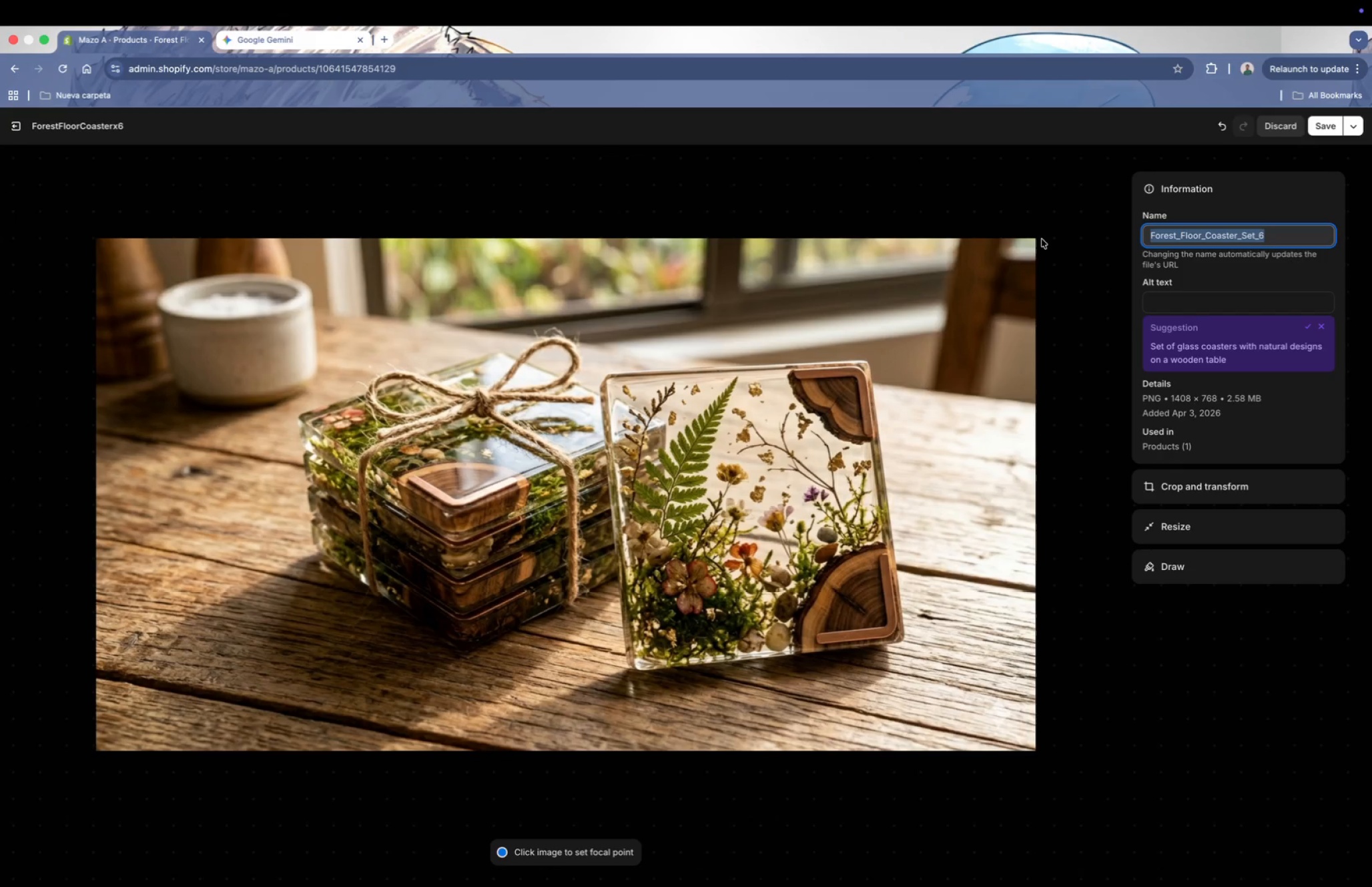 
key(Meta+CommandLeft)
 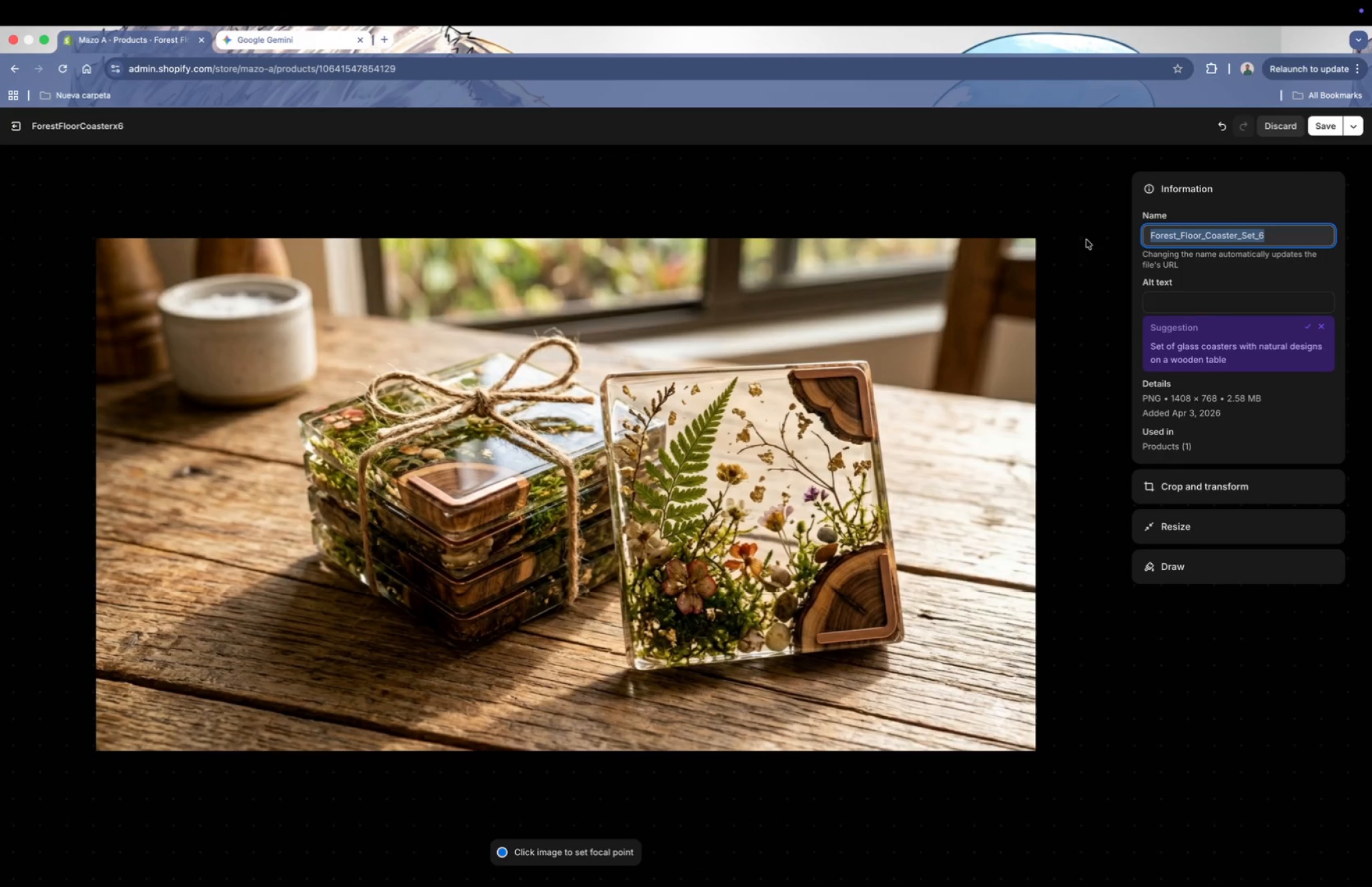 
key(Meta+C)
 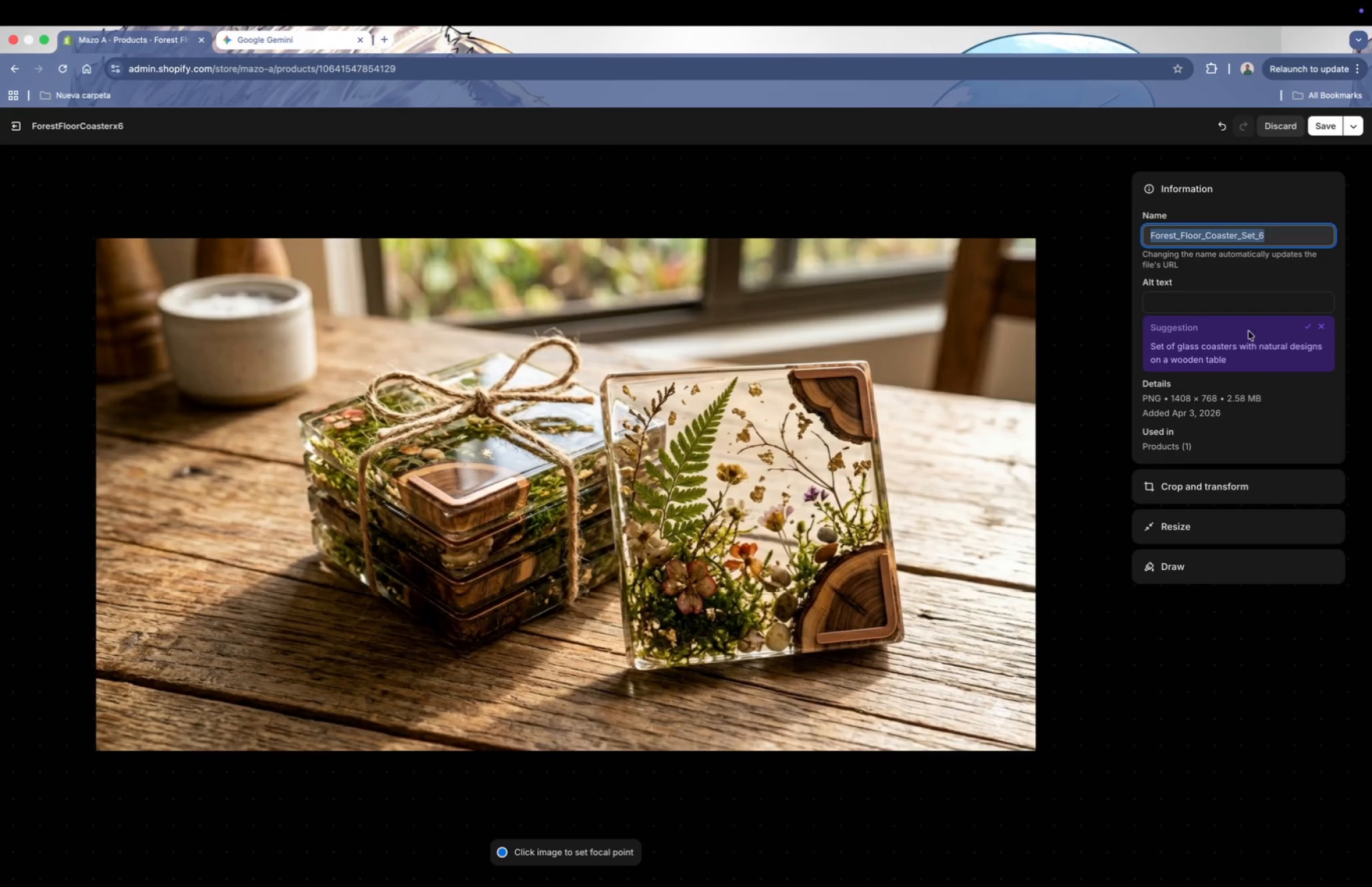 
left_click([1233, 288])
 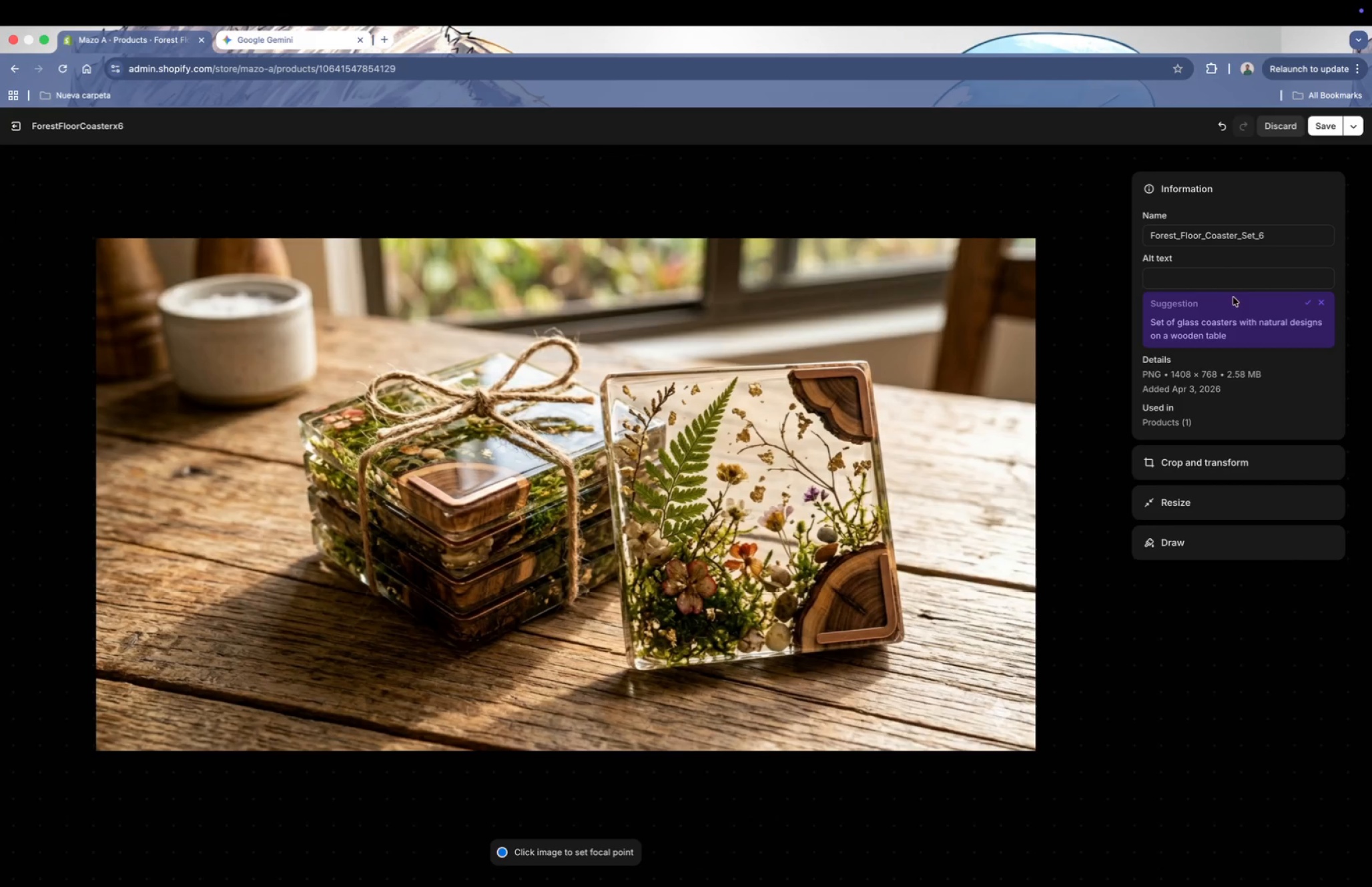 
left_click([1231, 284])
 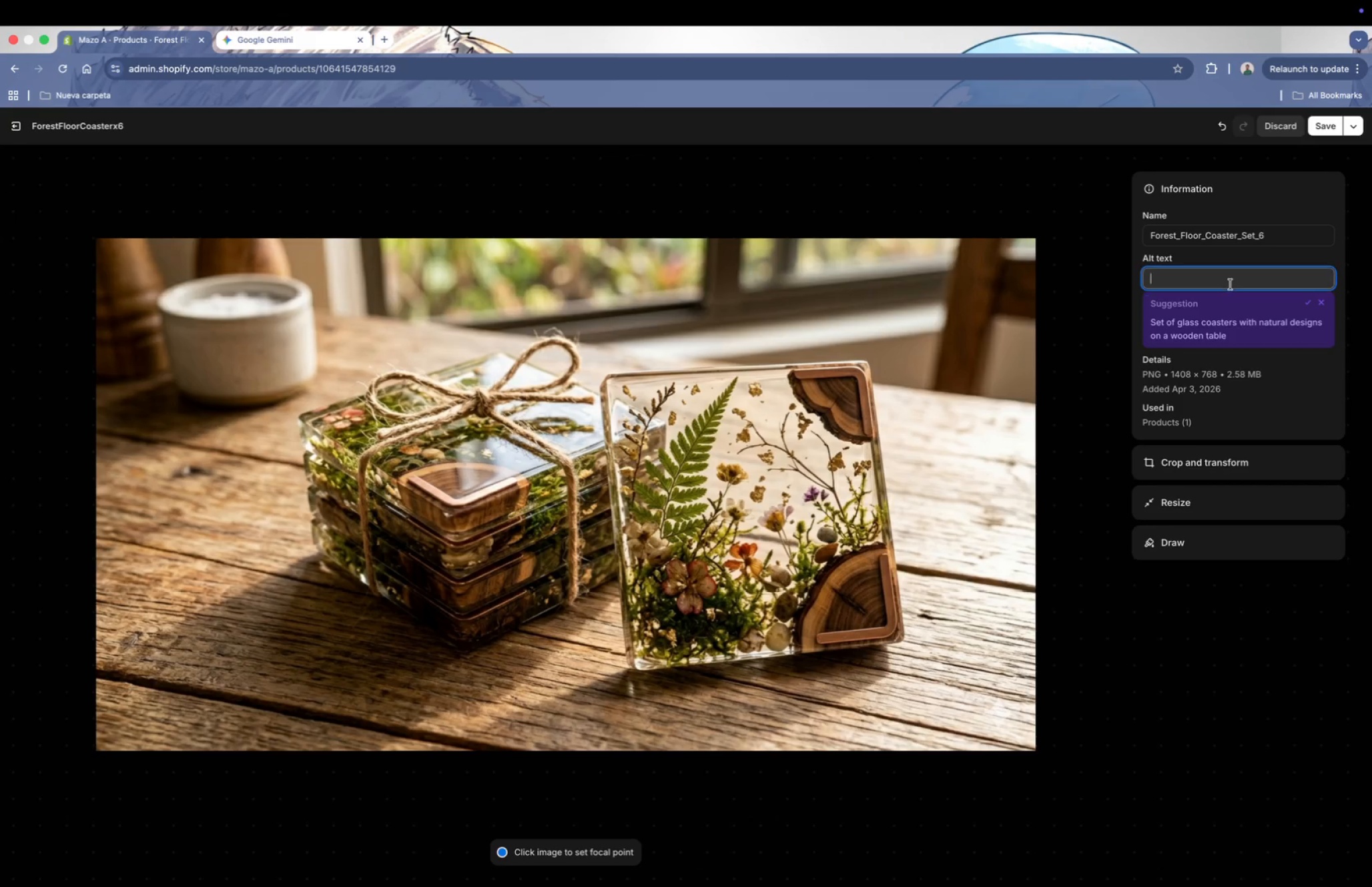 
key(Meta+CommandLeft)
 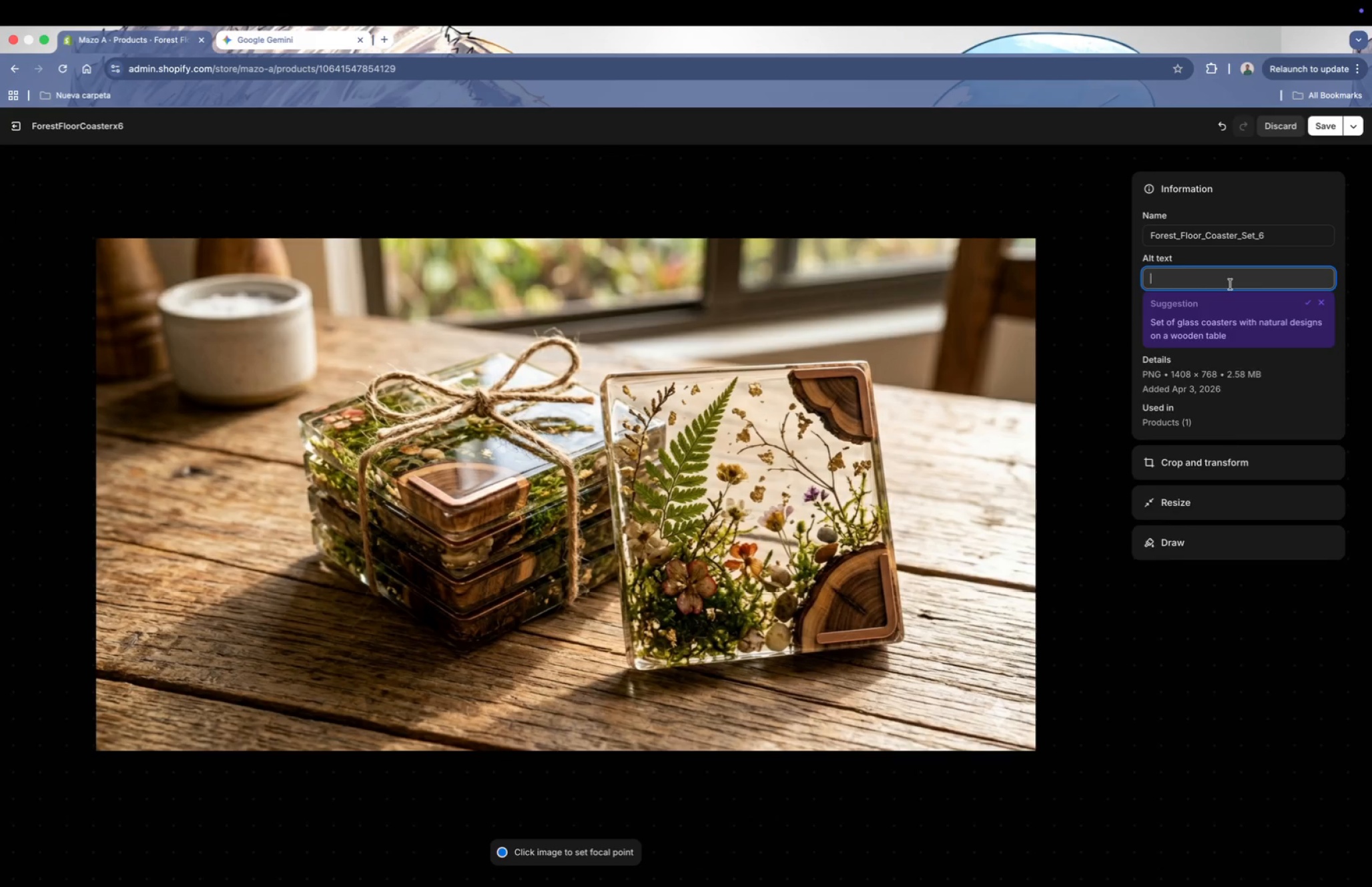 
key(Meta+V)
 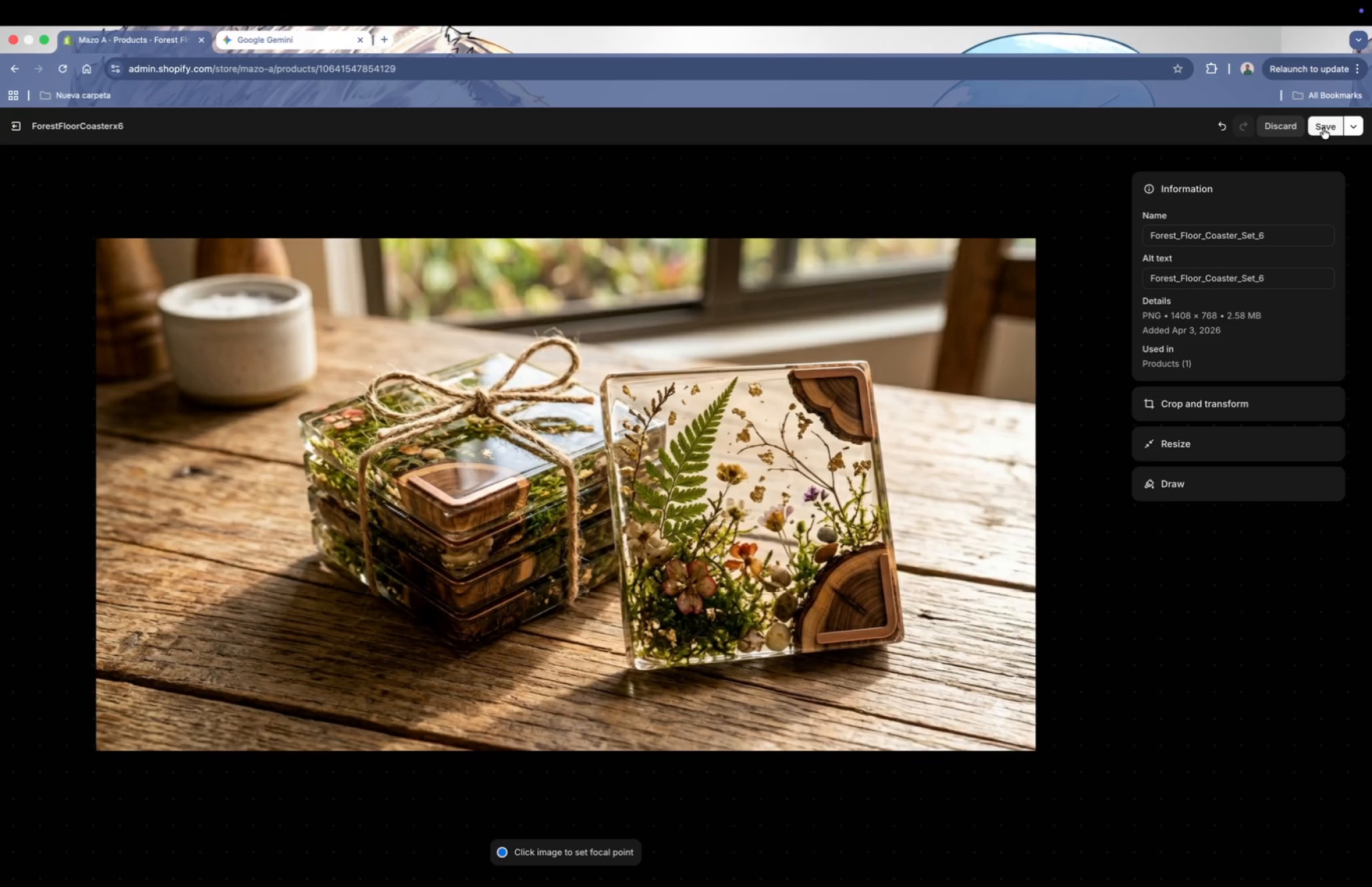 
left_click([1323, 128])
 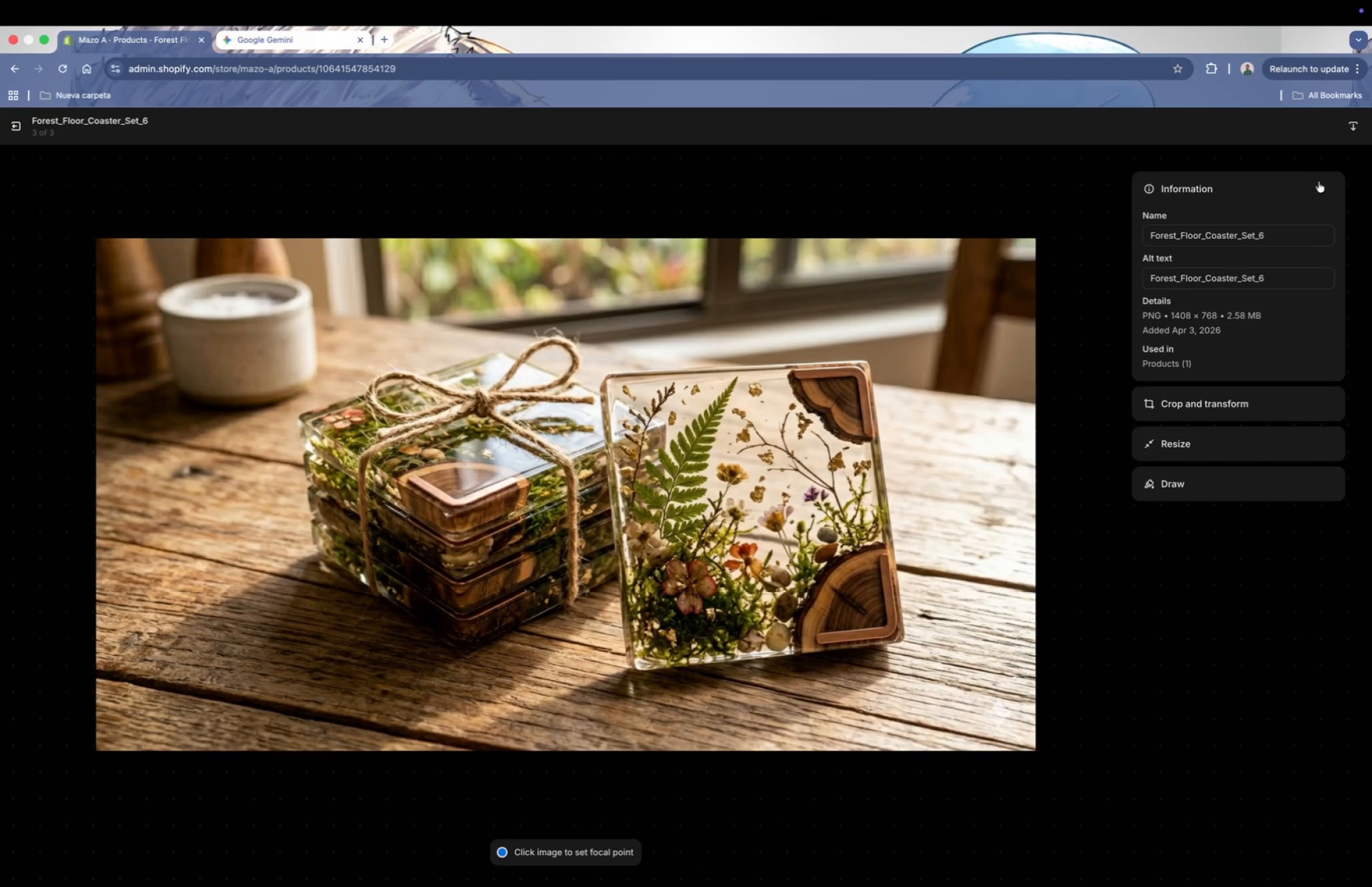 
wait(7.13)
 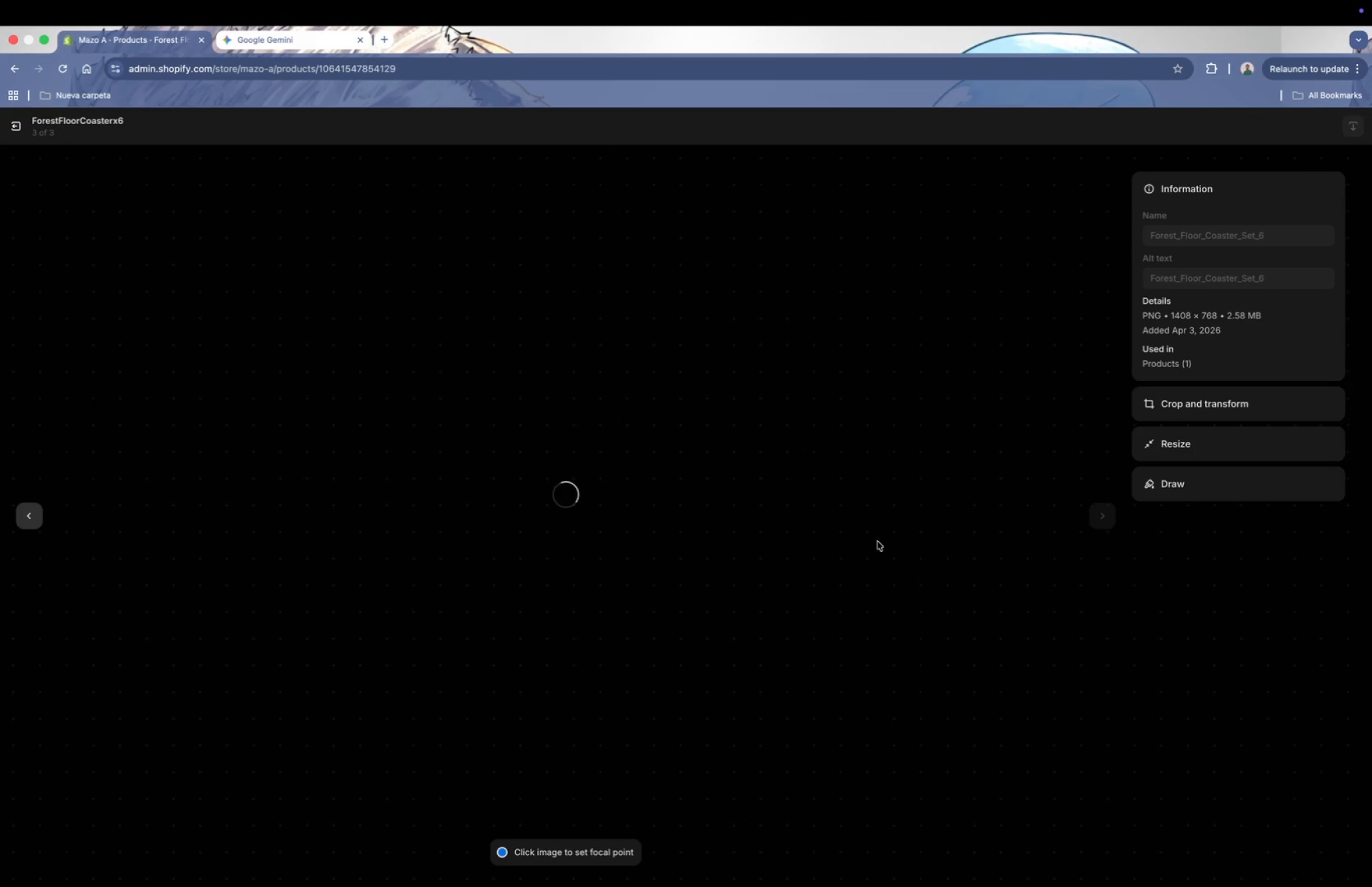 
left_click([26, 284])
 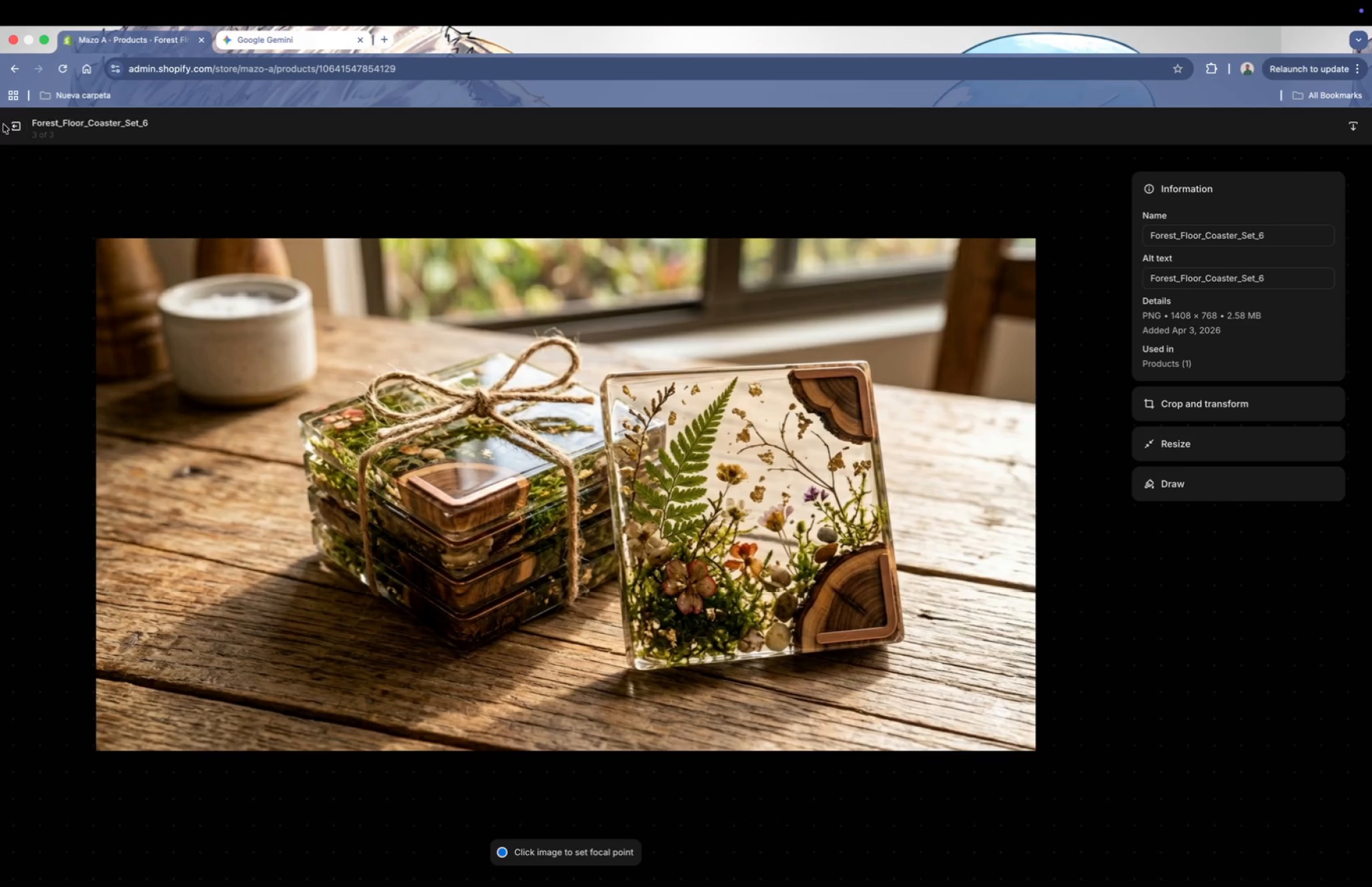 
left_click([19, 125])
 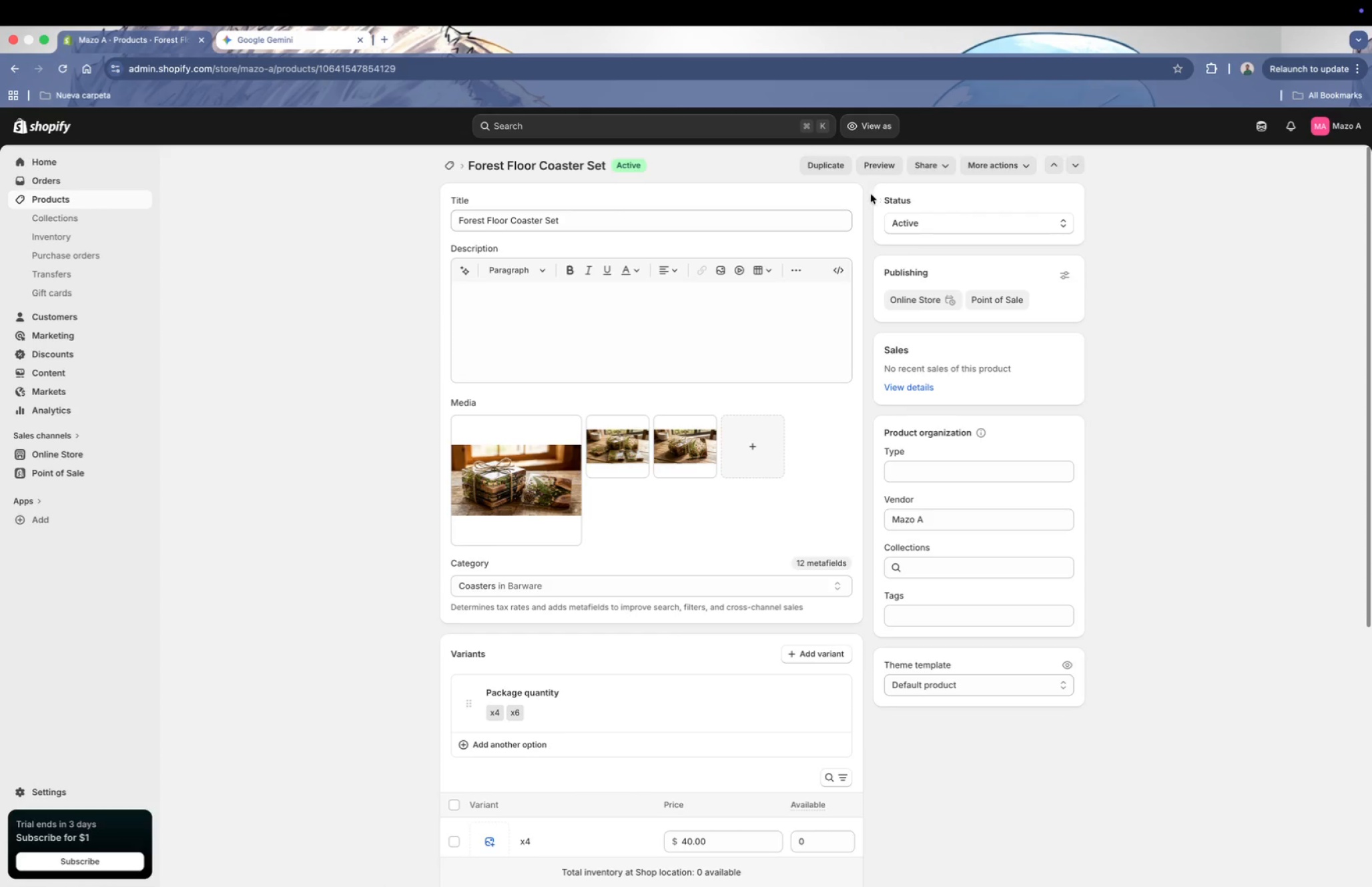 
left_click([879, 167])
 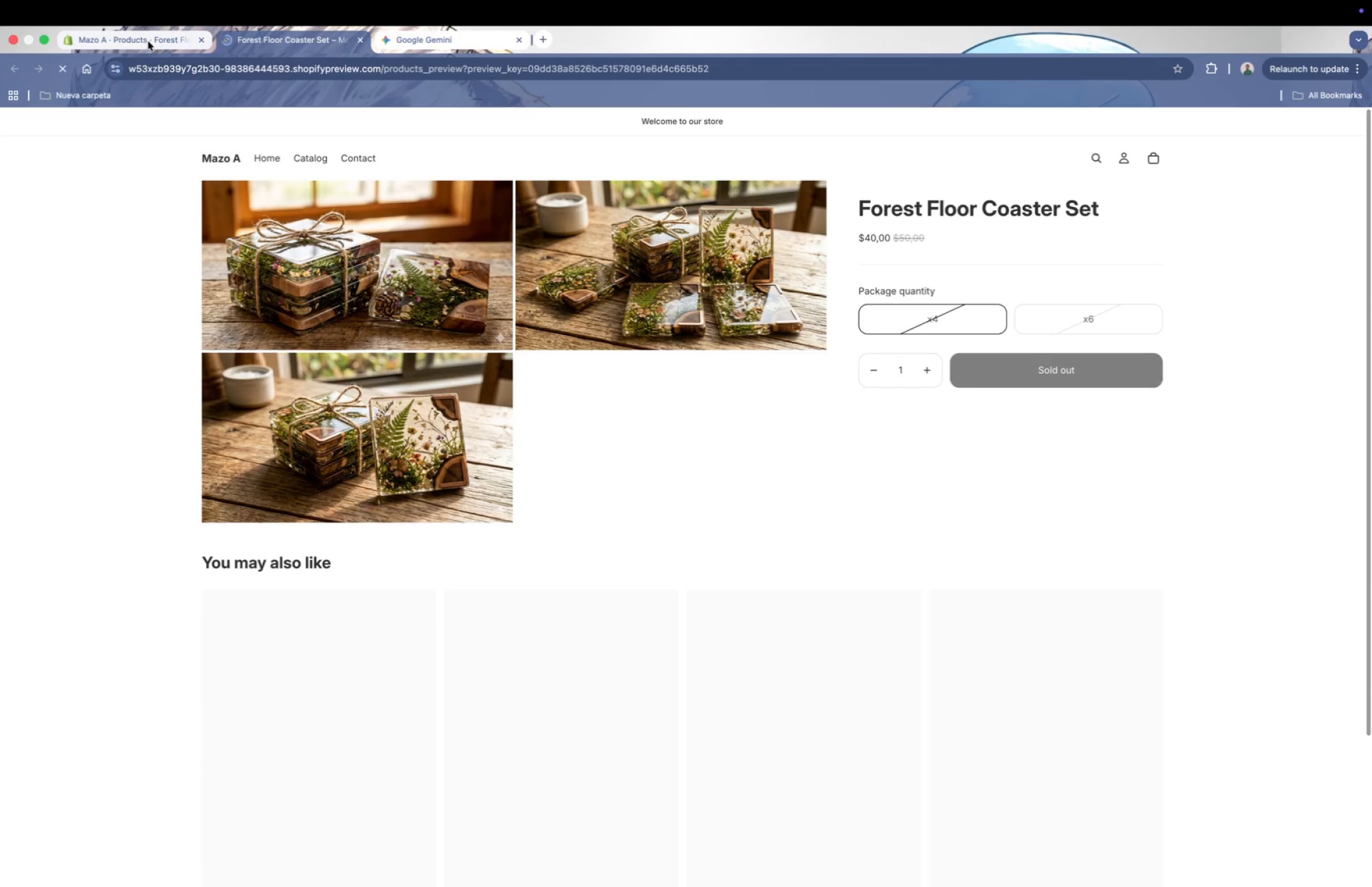 
scroll: coordinate [823, 355], scroll_direction: up, amount: 2.0
 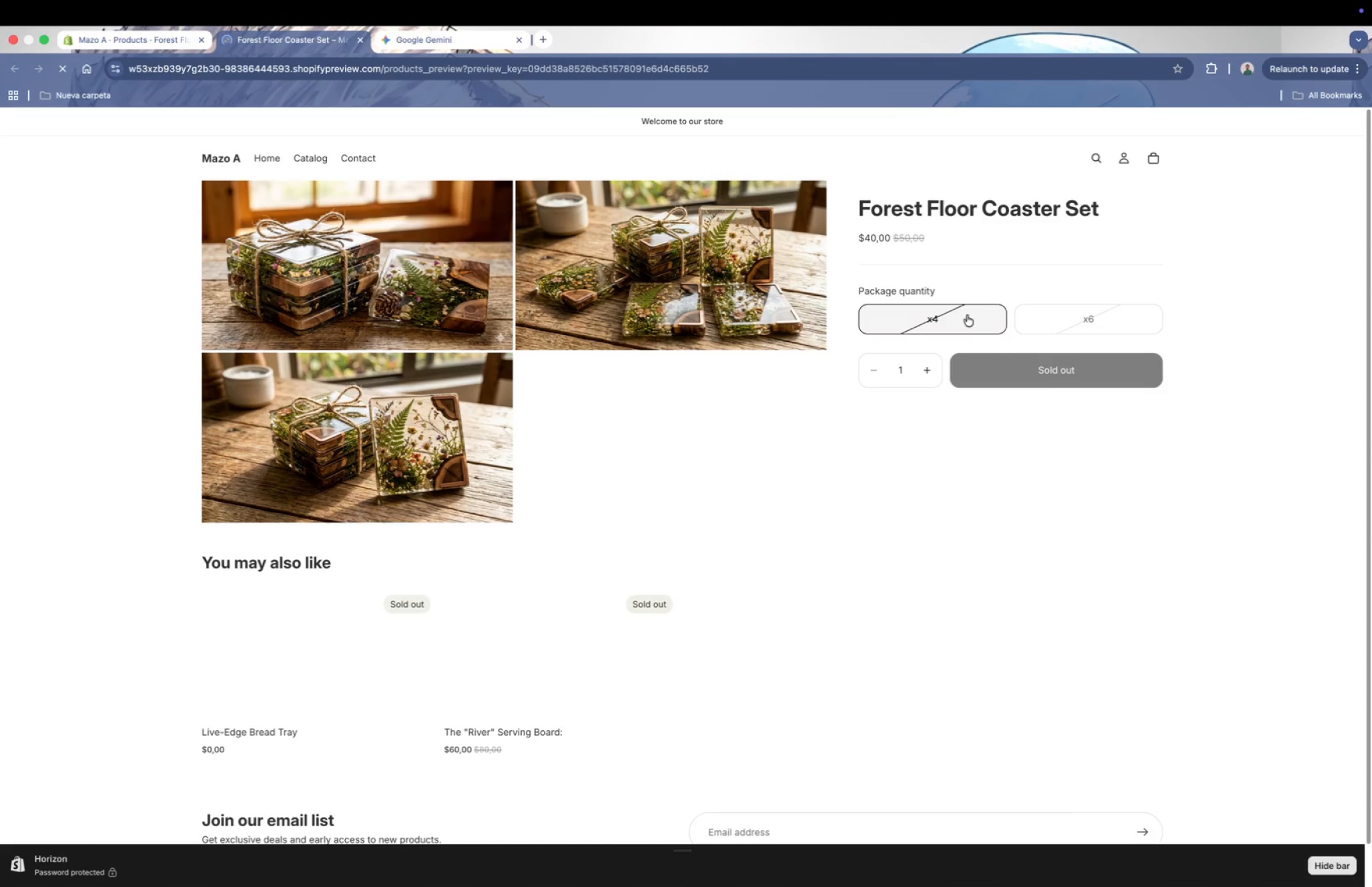 
left_click([967, 315])
 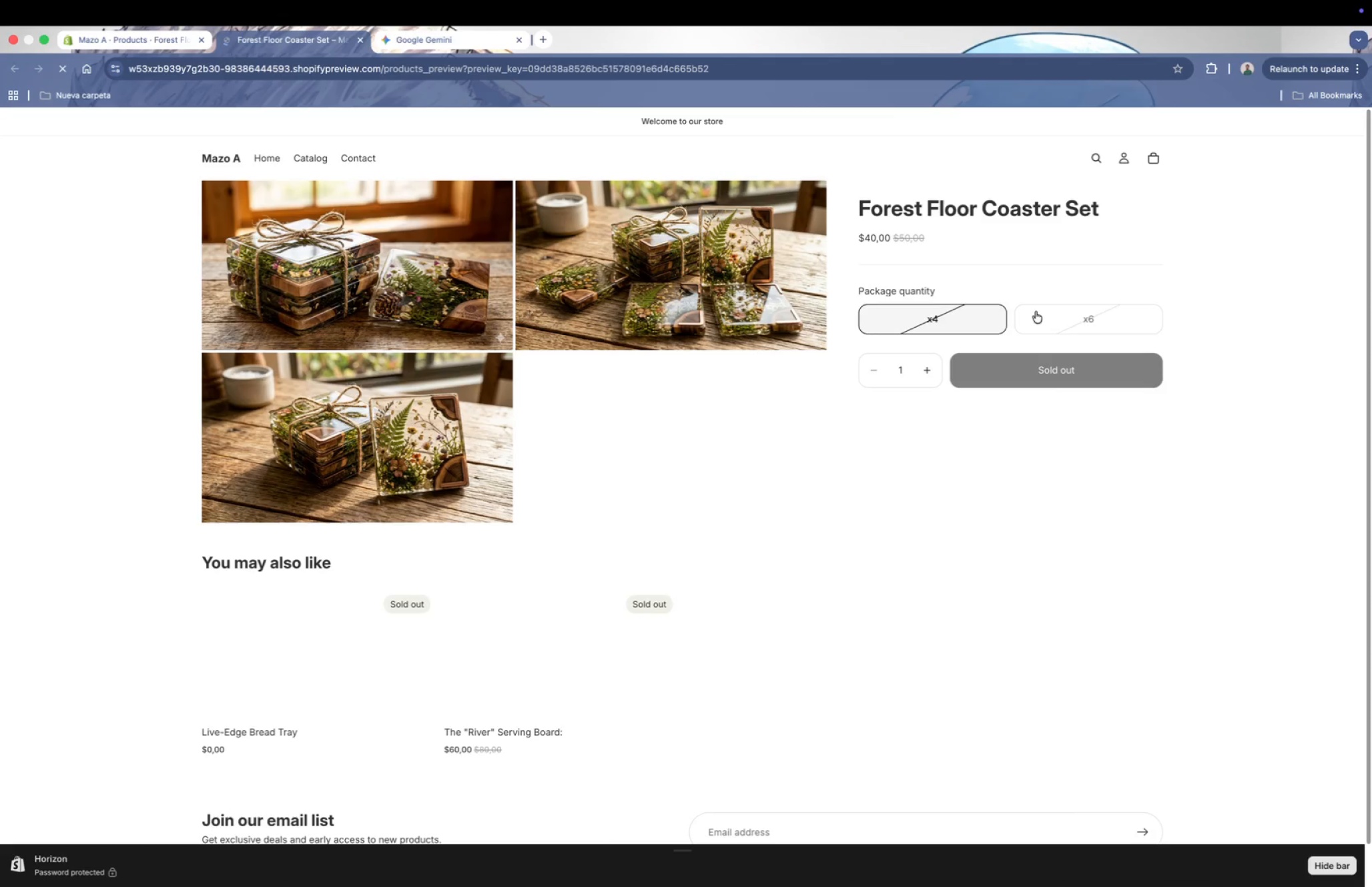 
left_click([1066, 311])
 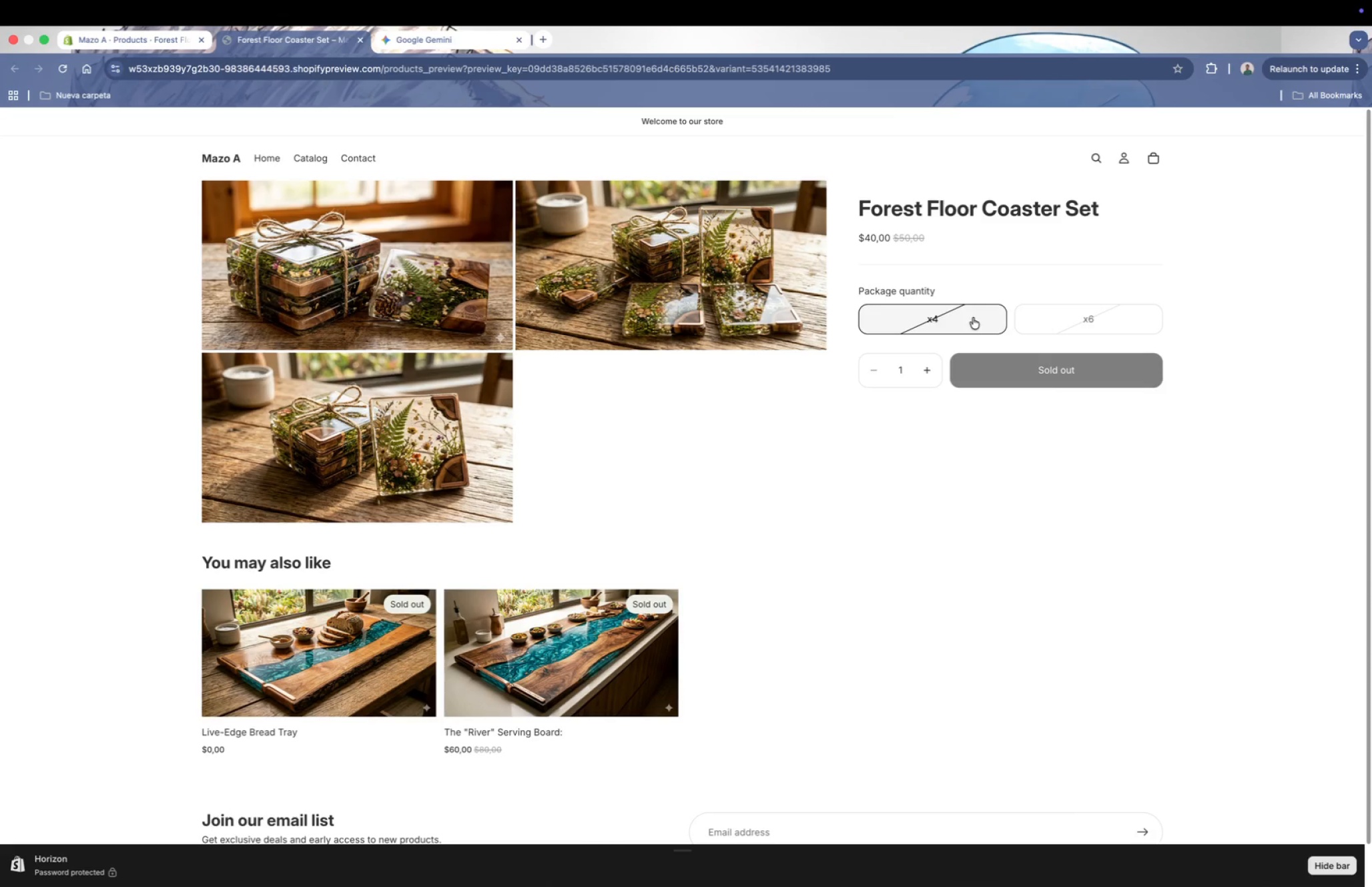 
left_click([1086, 317])
 